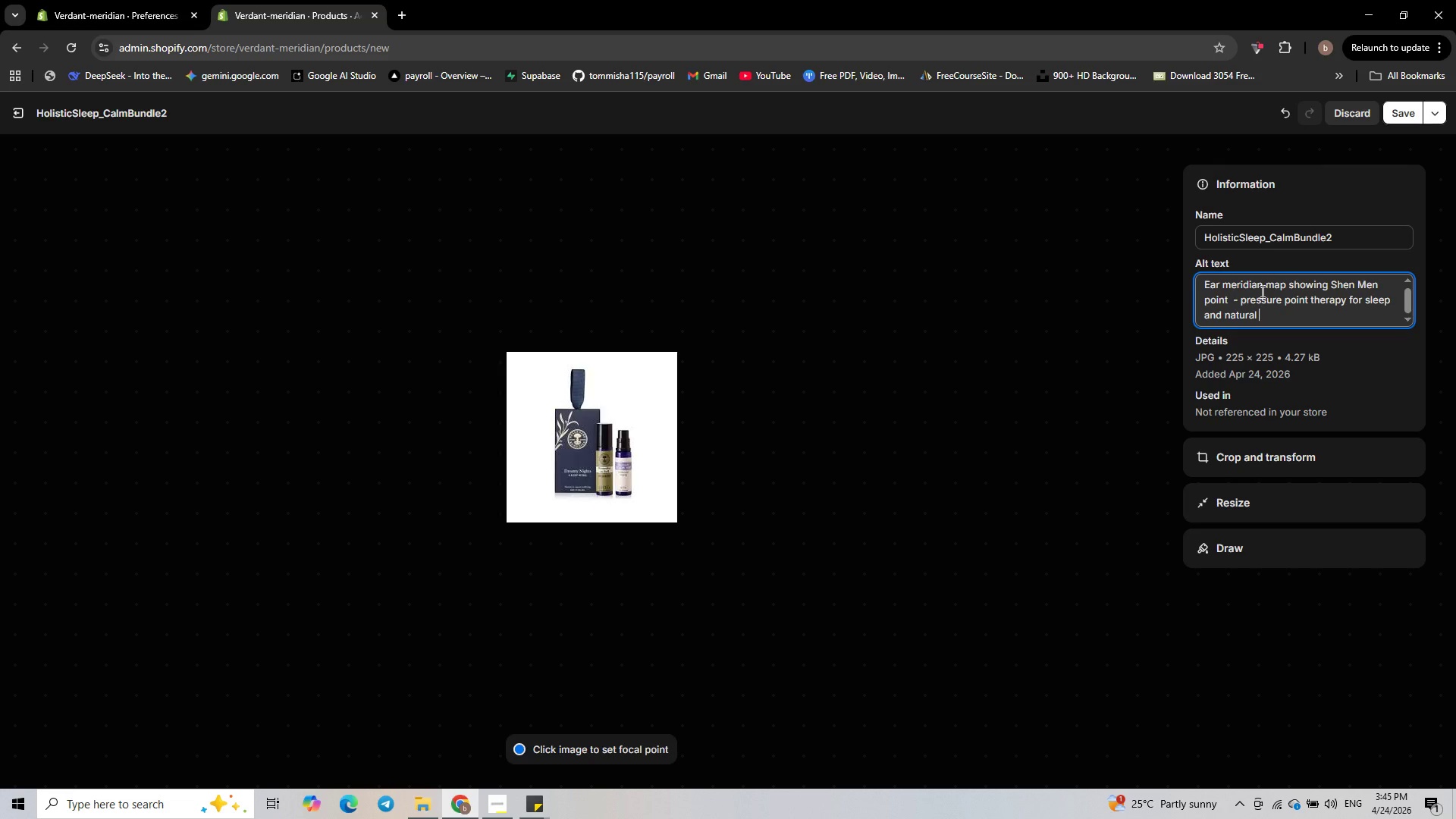 
type(calm)
 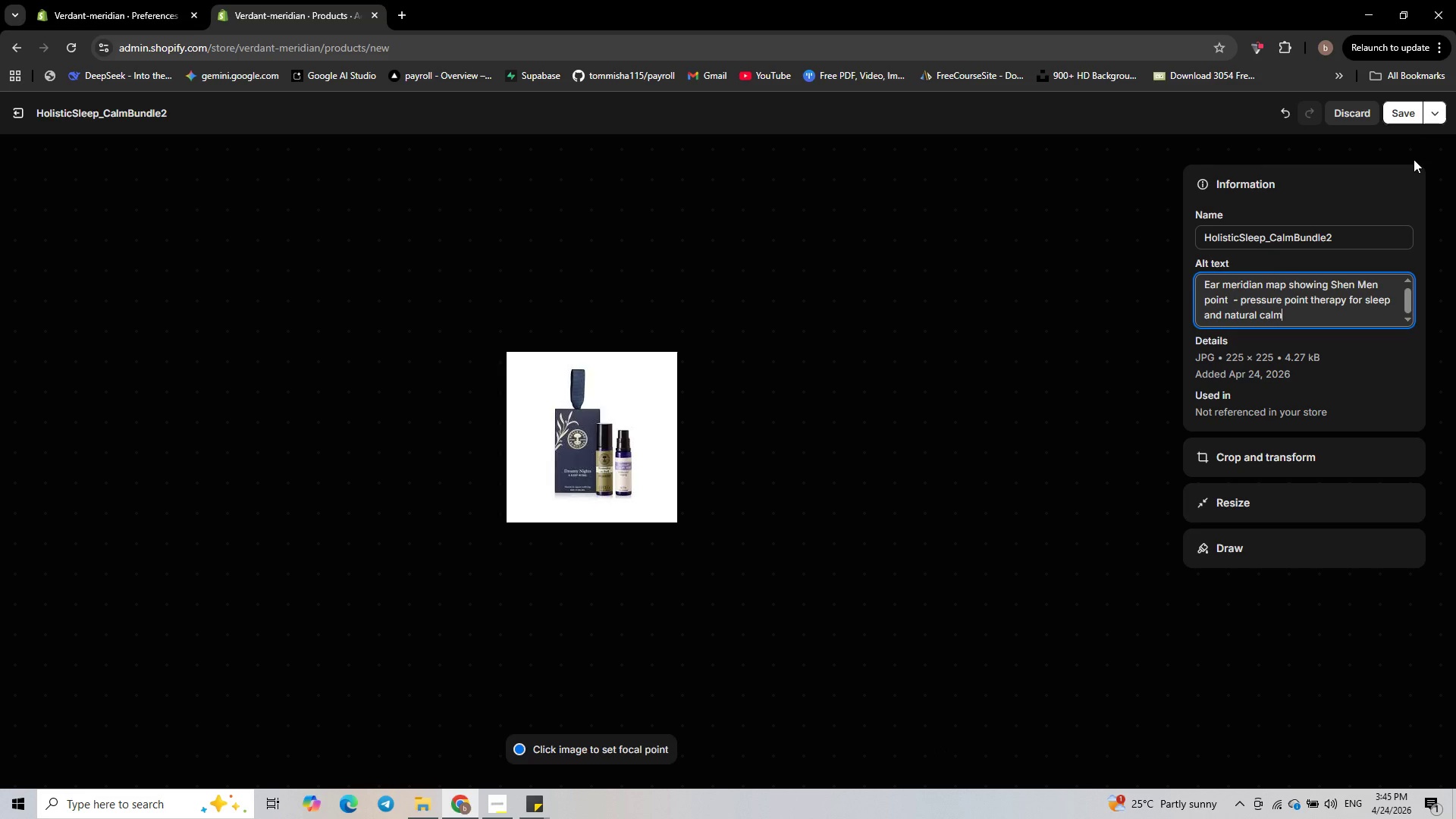 
left_click([1408, 116])
 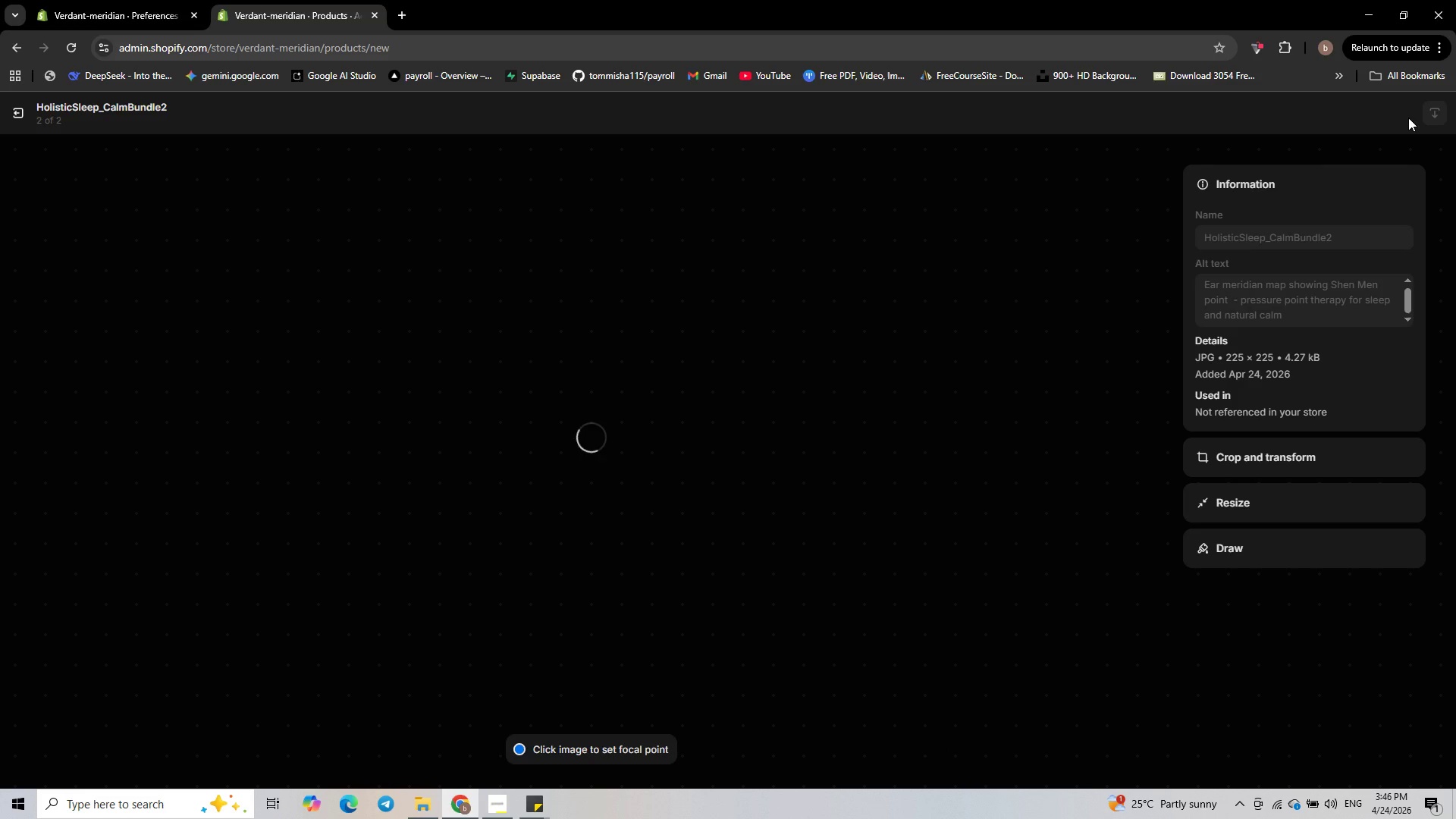 
wait(10.36)
 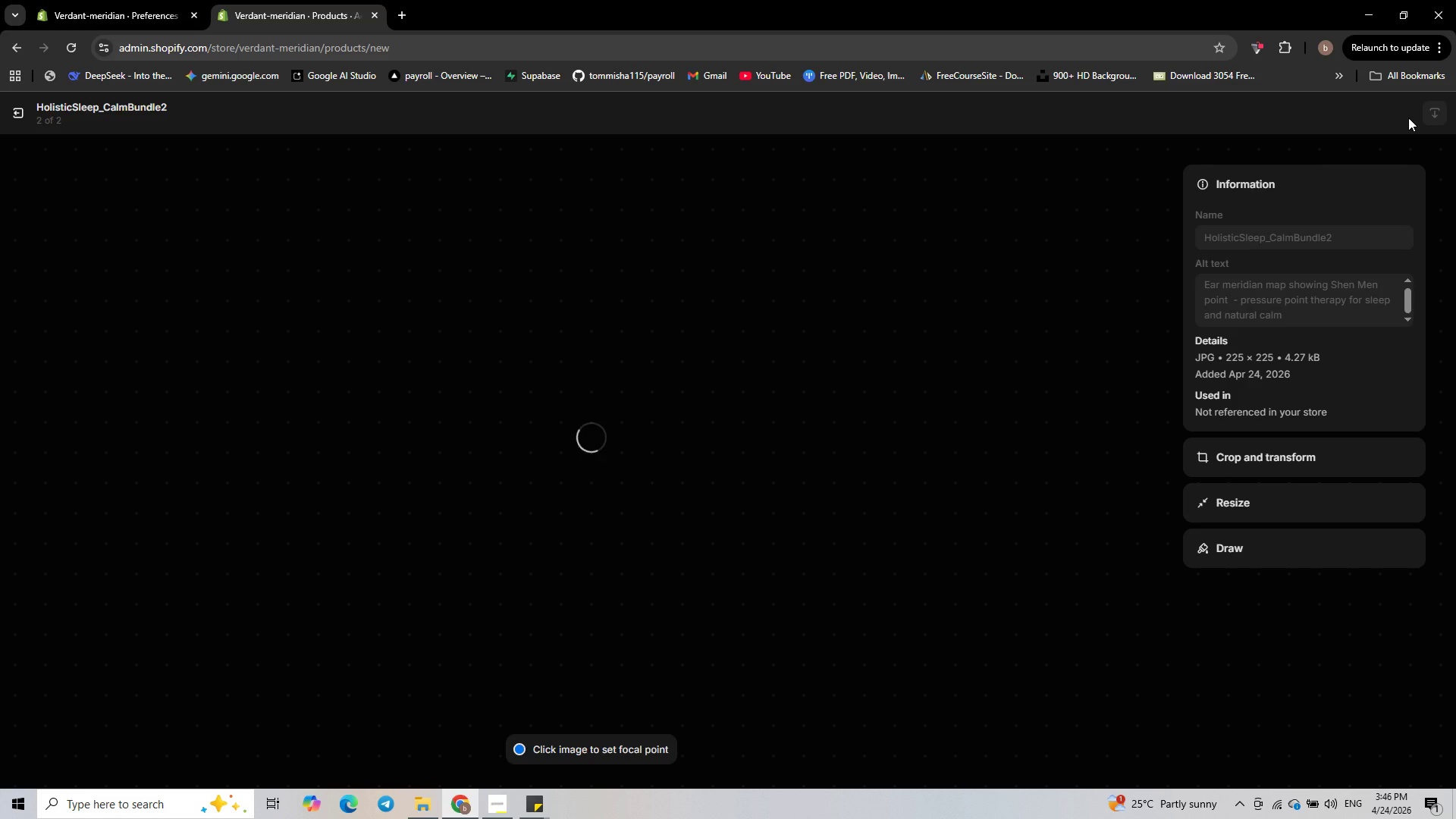 
left_click([5, 117])
 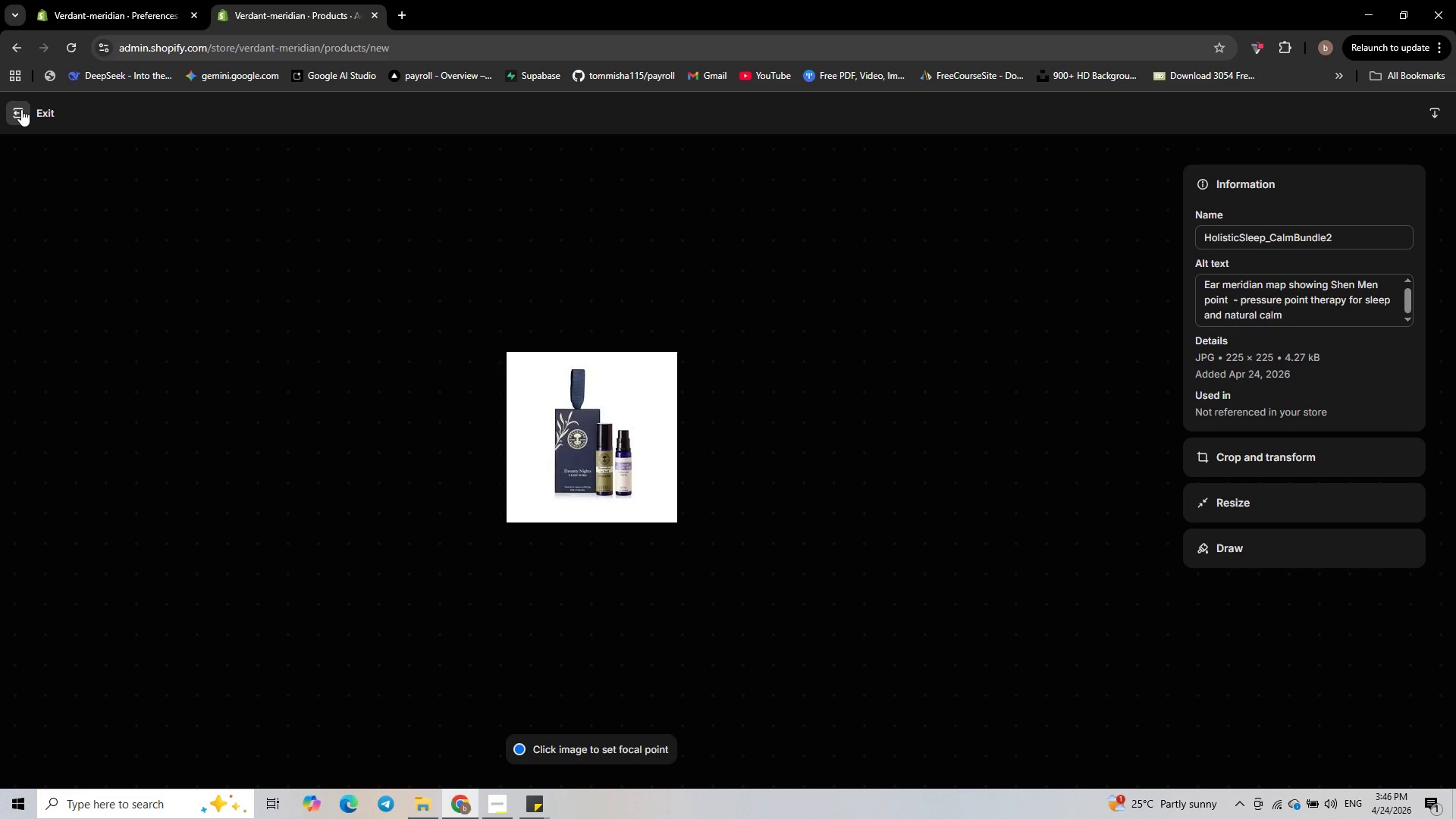 
left_click([21, 109])
 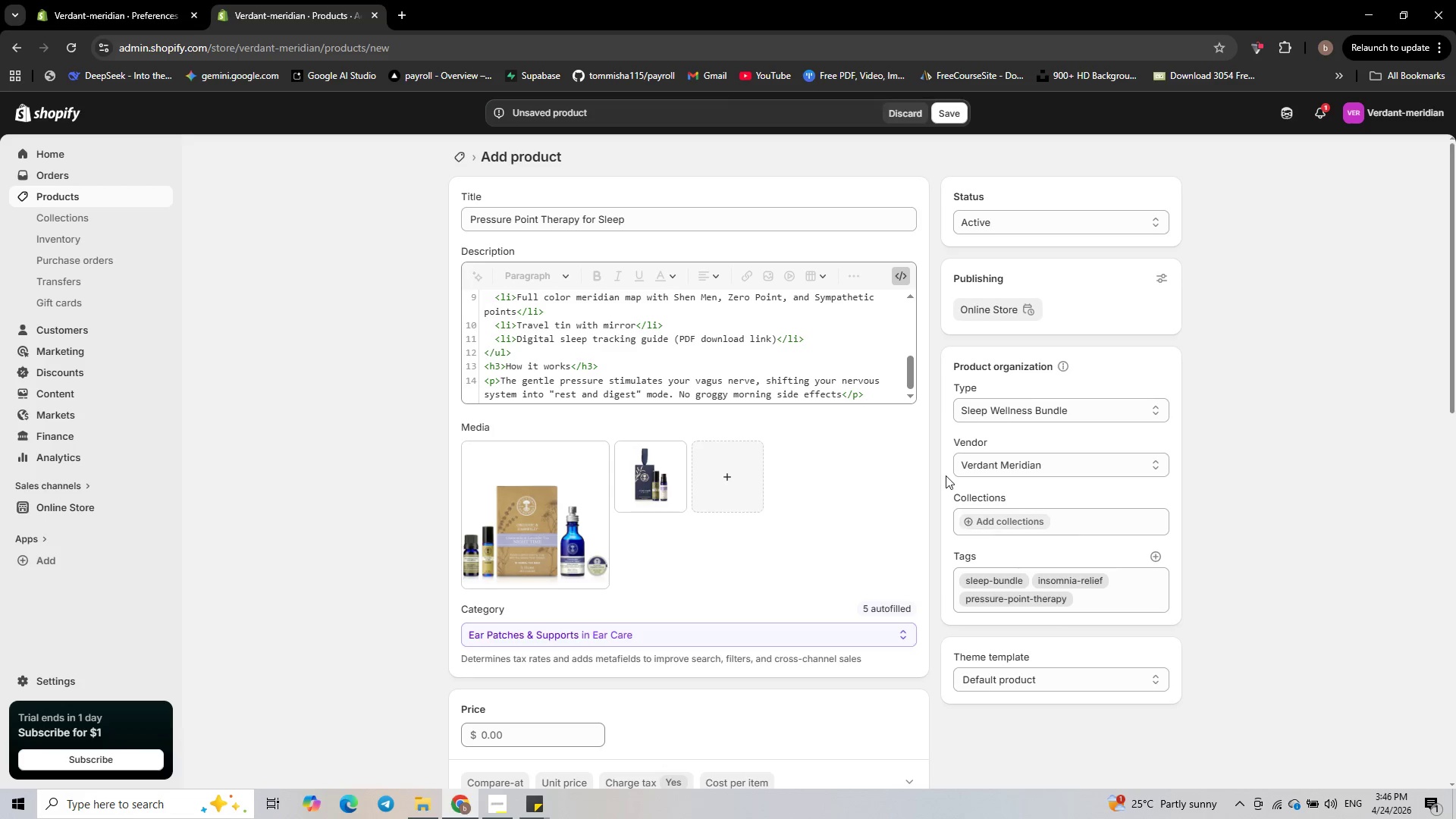 
scroll: coordinate [816, 523], scroll_direction: down, amount: 18.0
 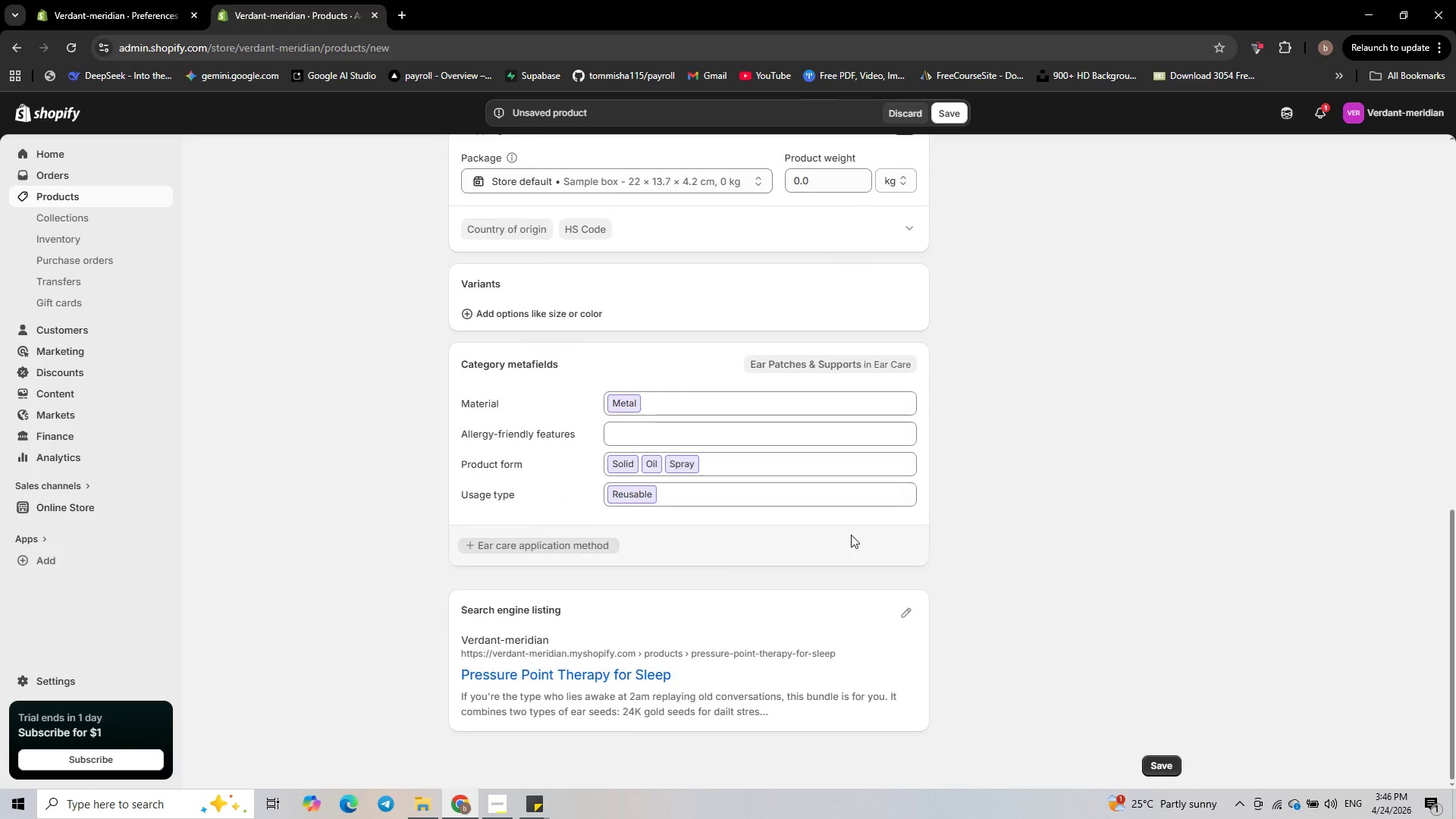 
scroll: coordinate [854, 536], scroll_direction: up, amount: 8.0
 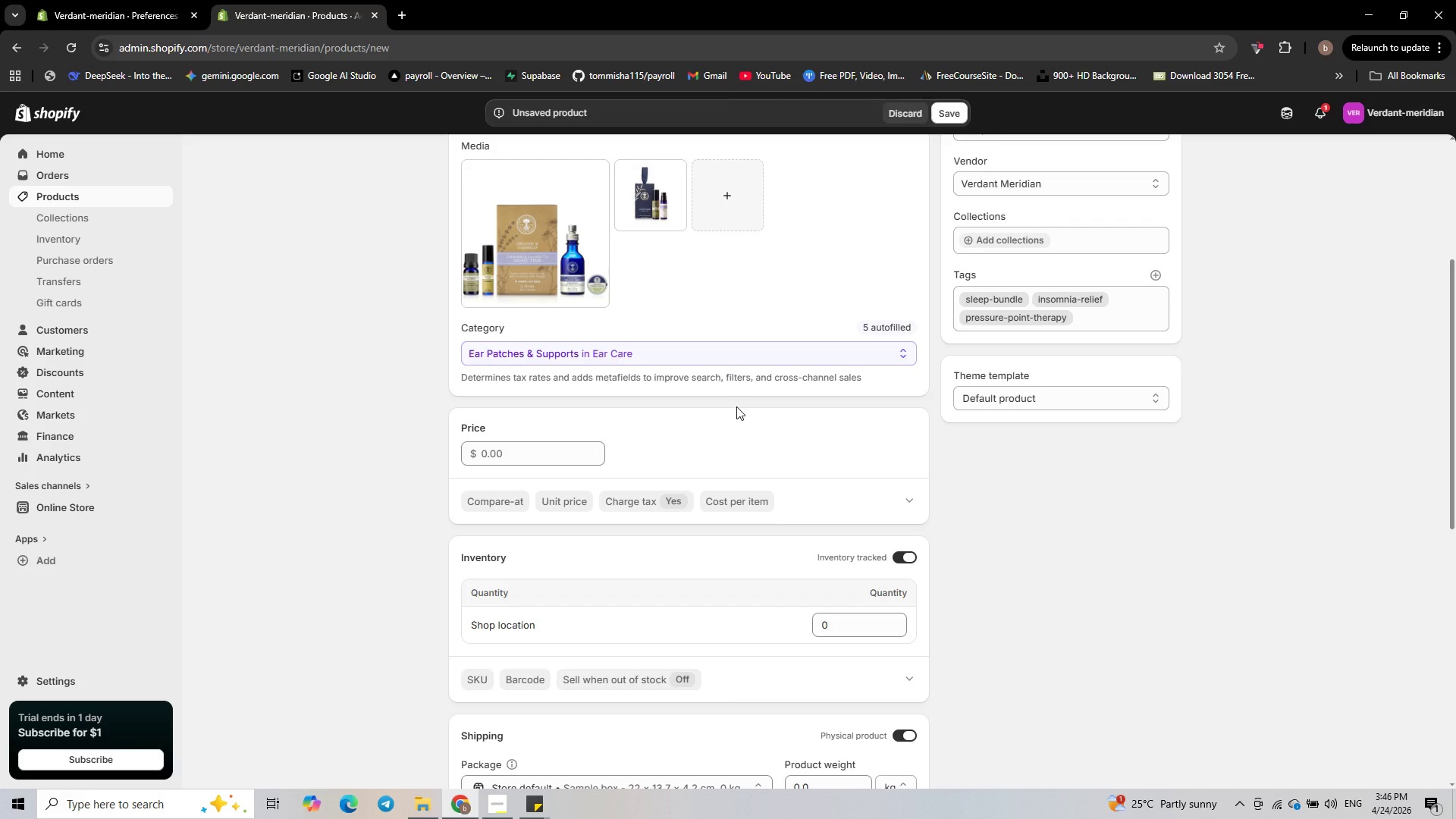 
wait(5.24)
 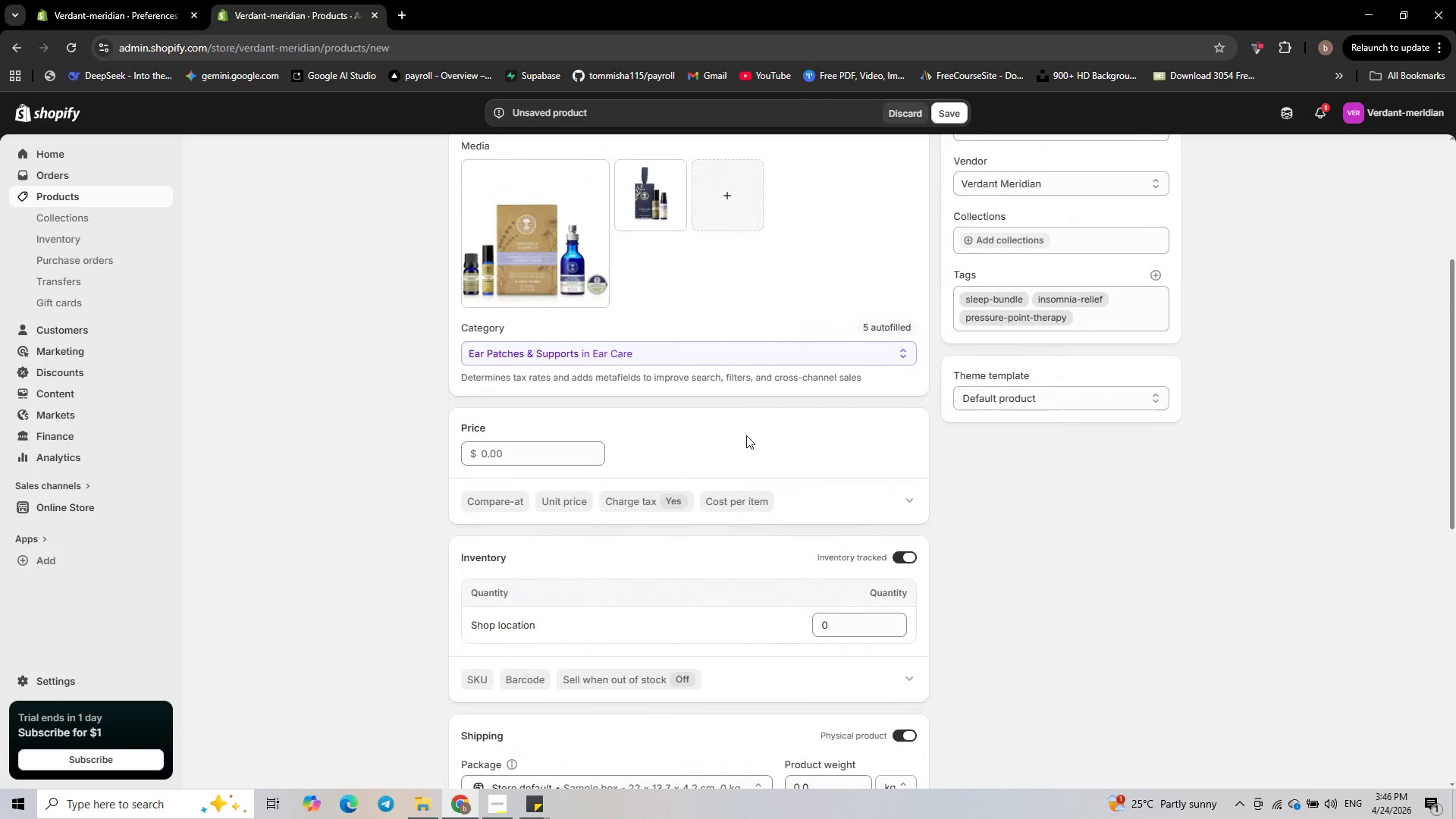 
left_click([479, 456])
 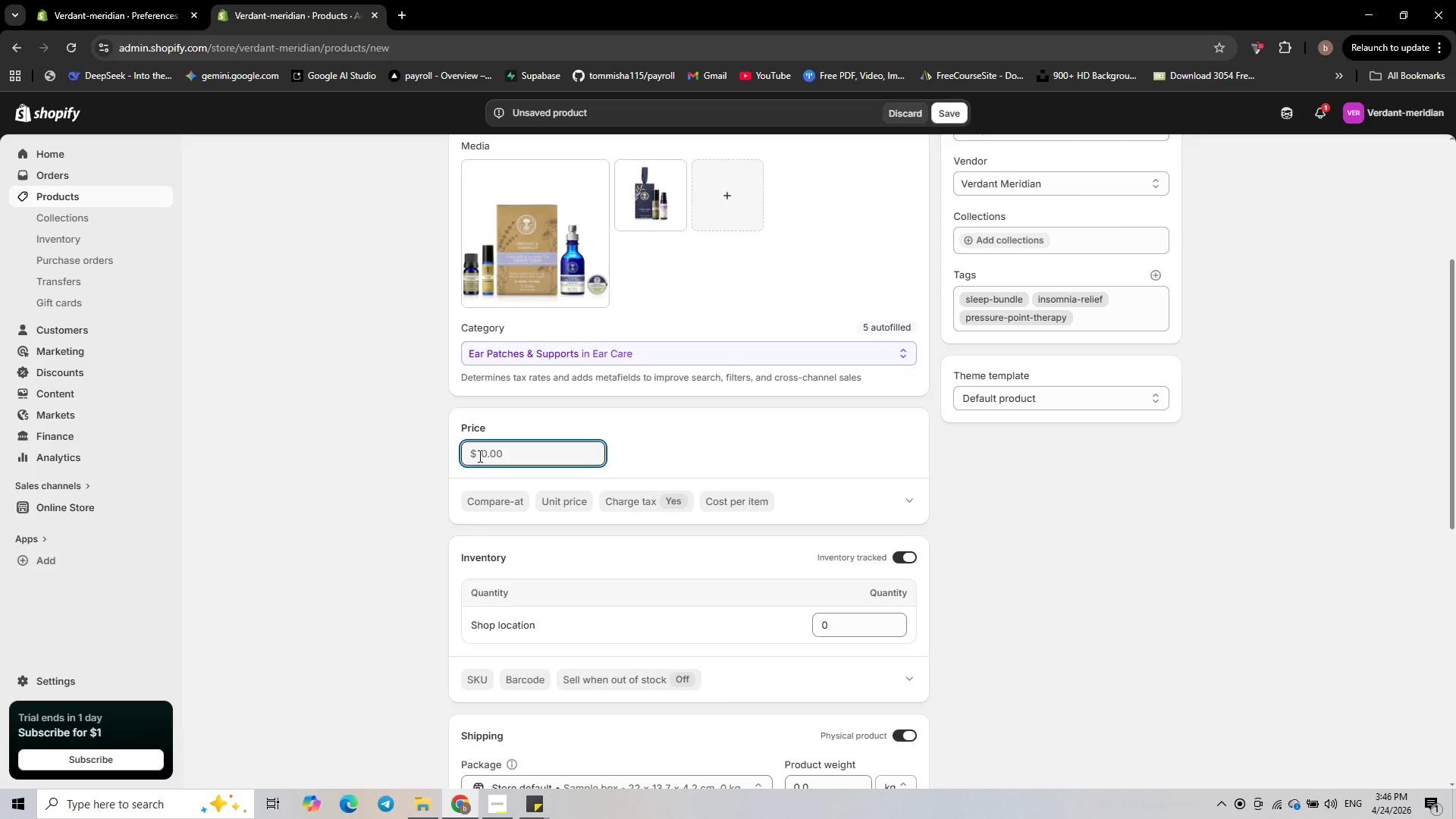 
wait(29.16)
 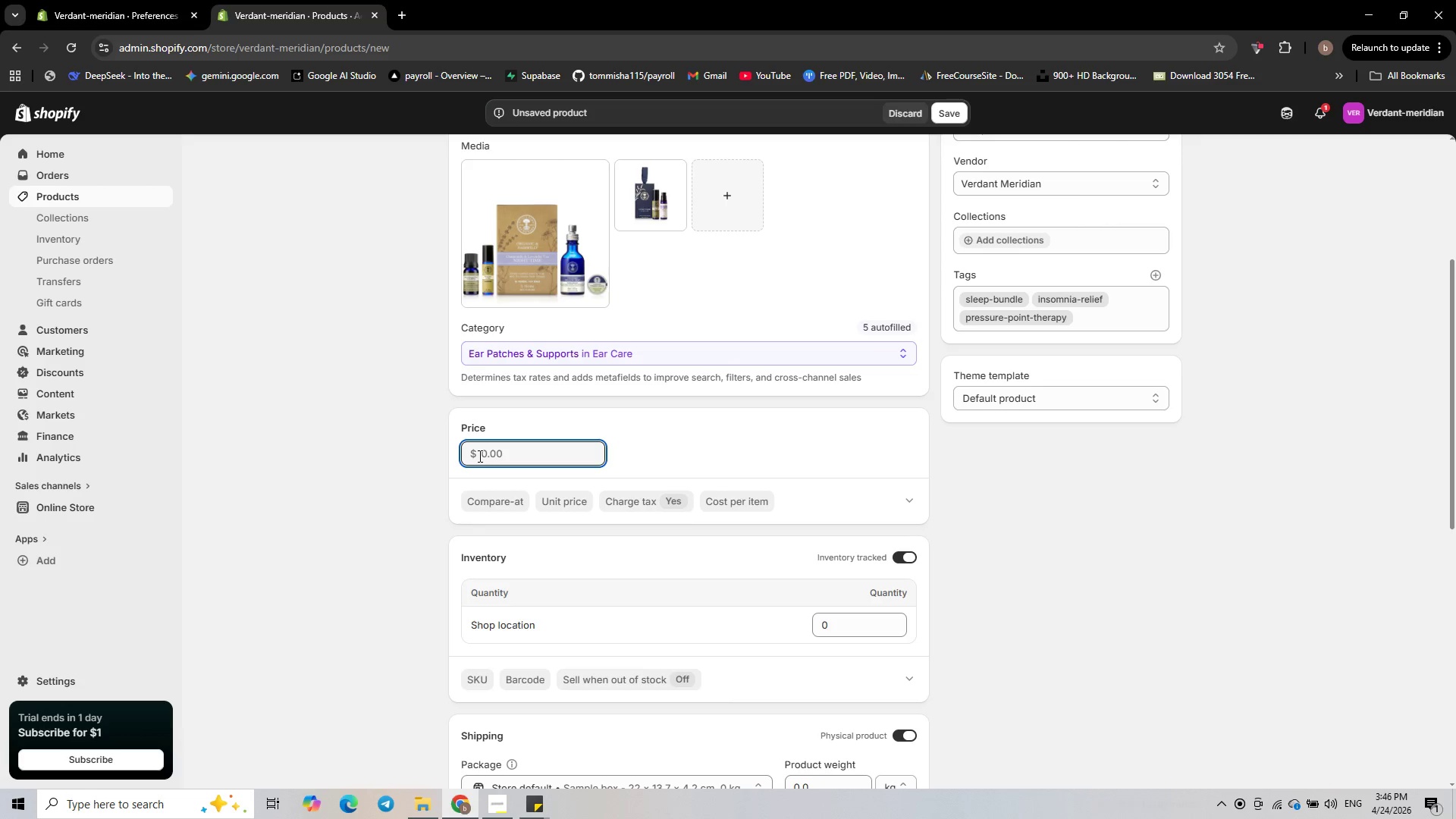 
key(Numpad1)
 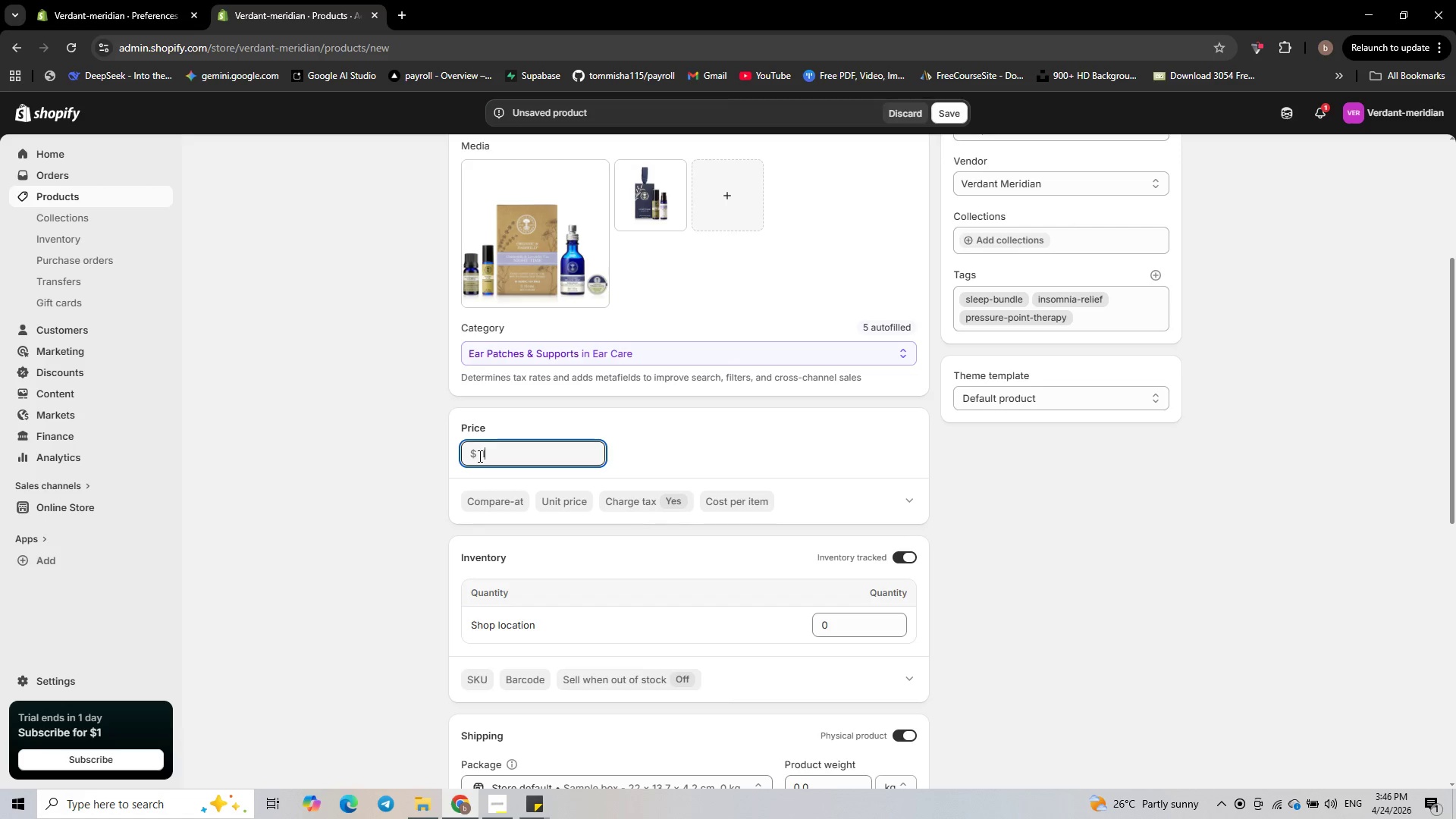 
key(Numpad2)
 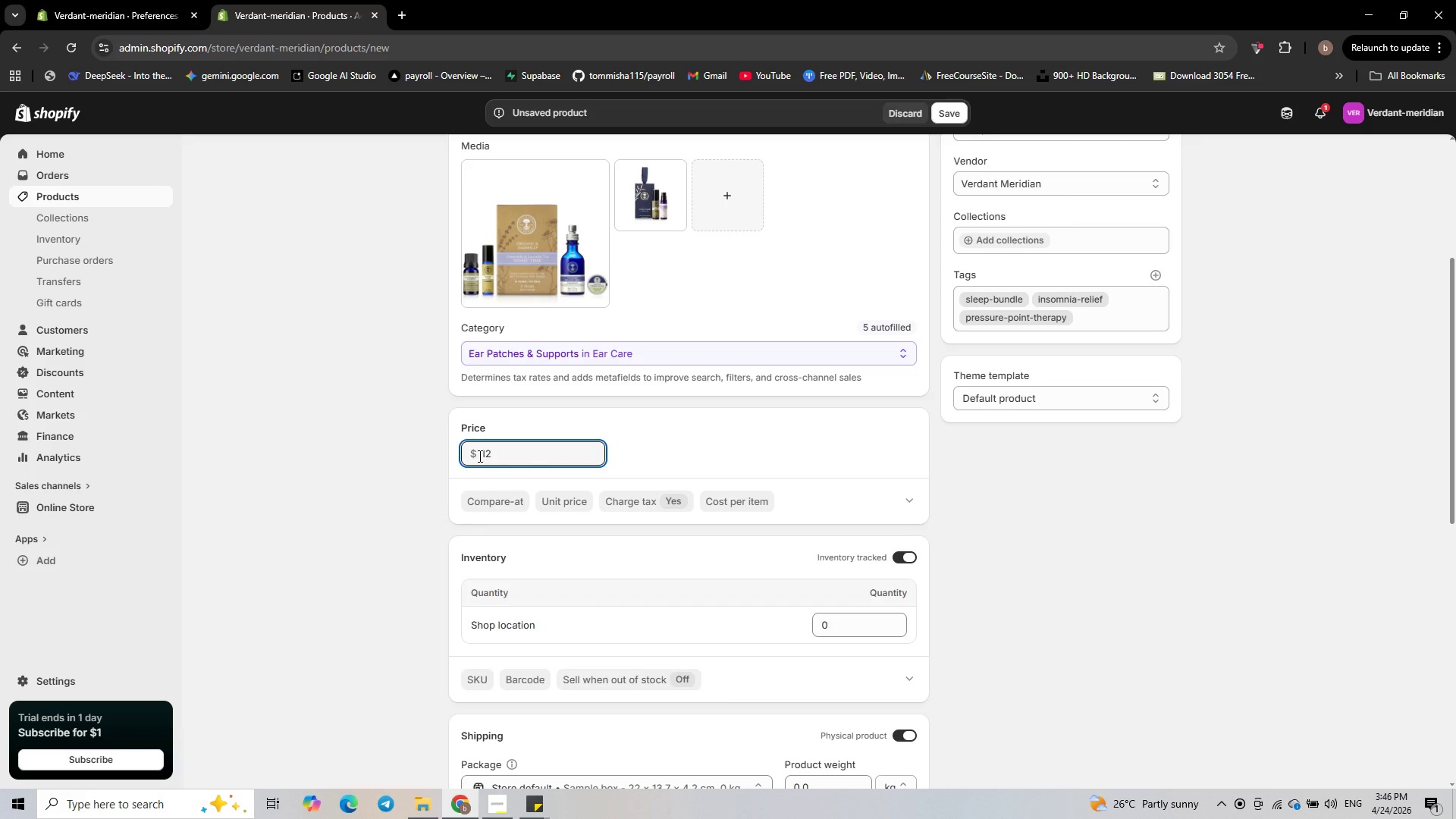 
key(Numpad9)
 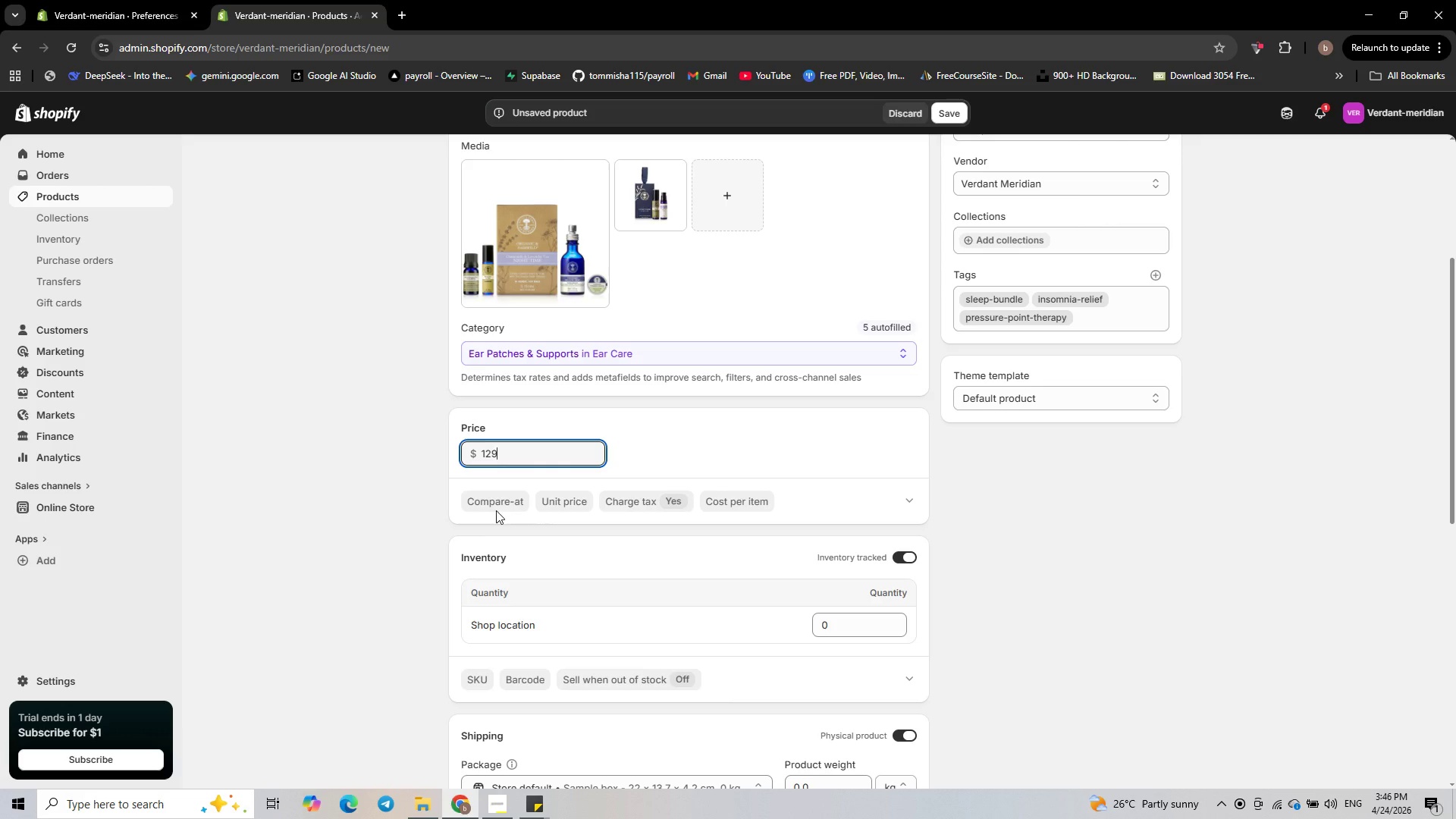 
left_click([494, 500])
 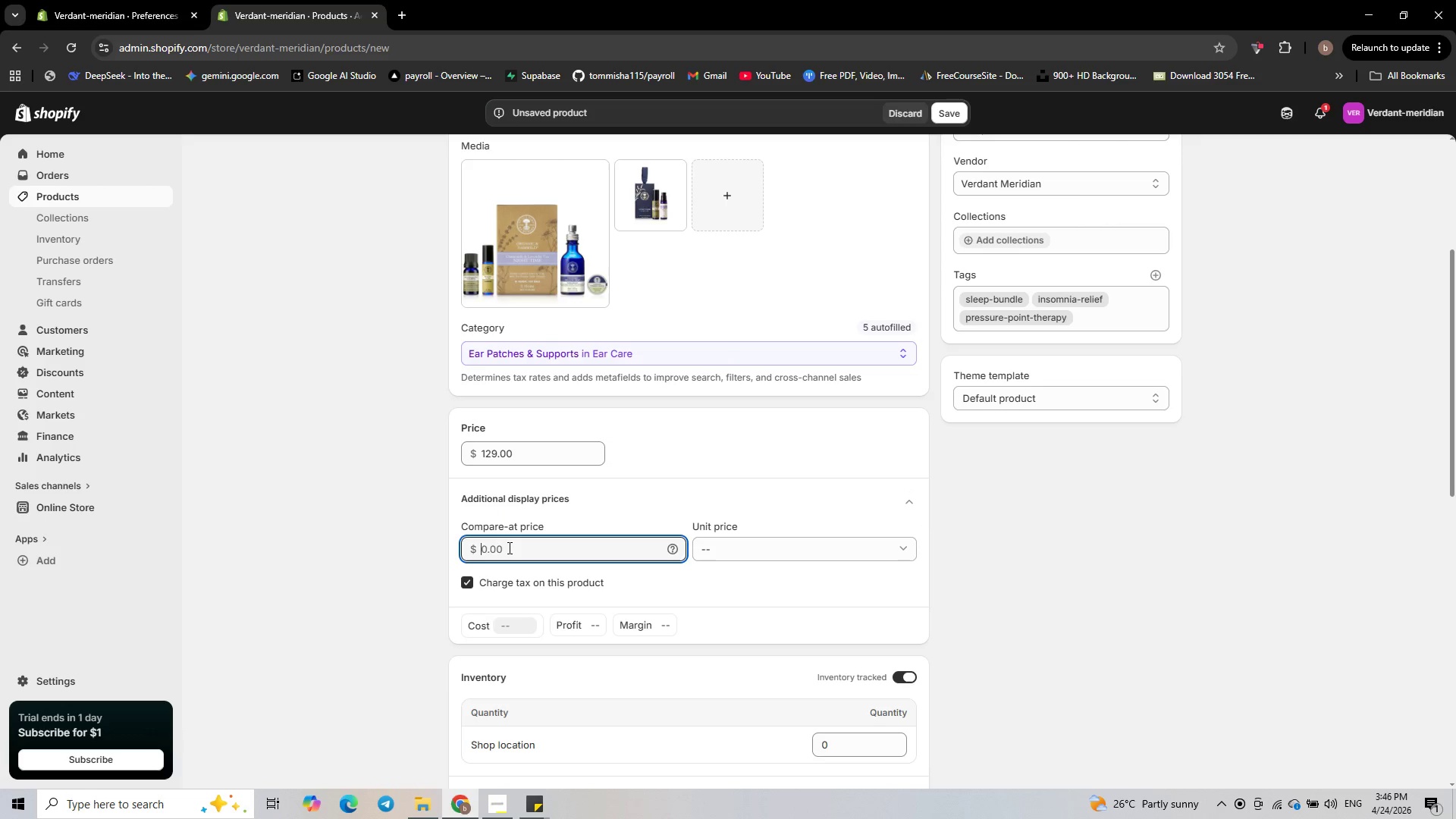 
key(Numpad1)
 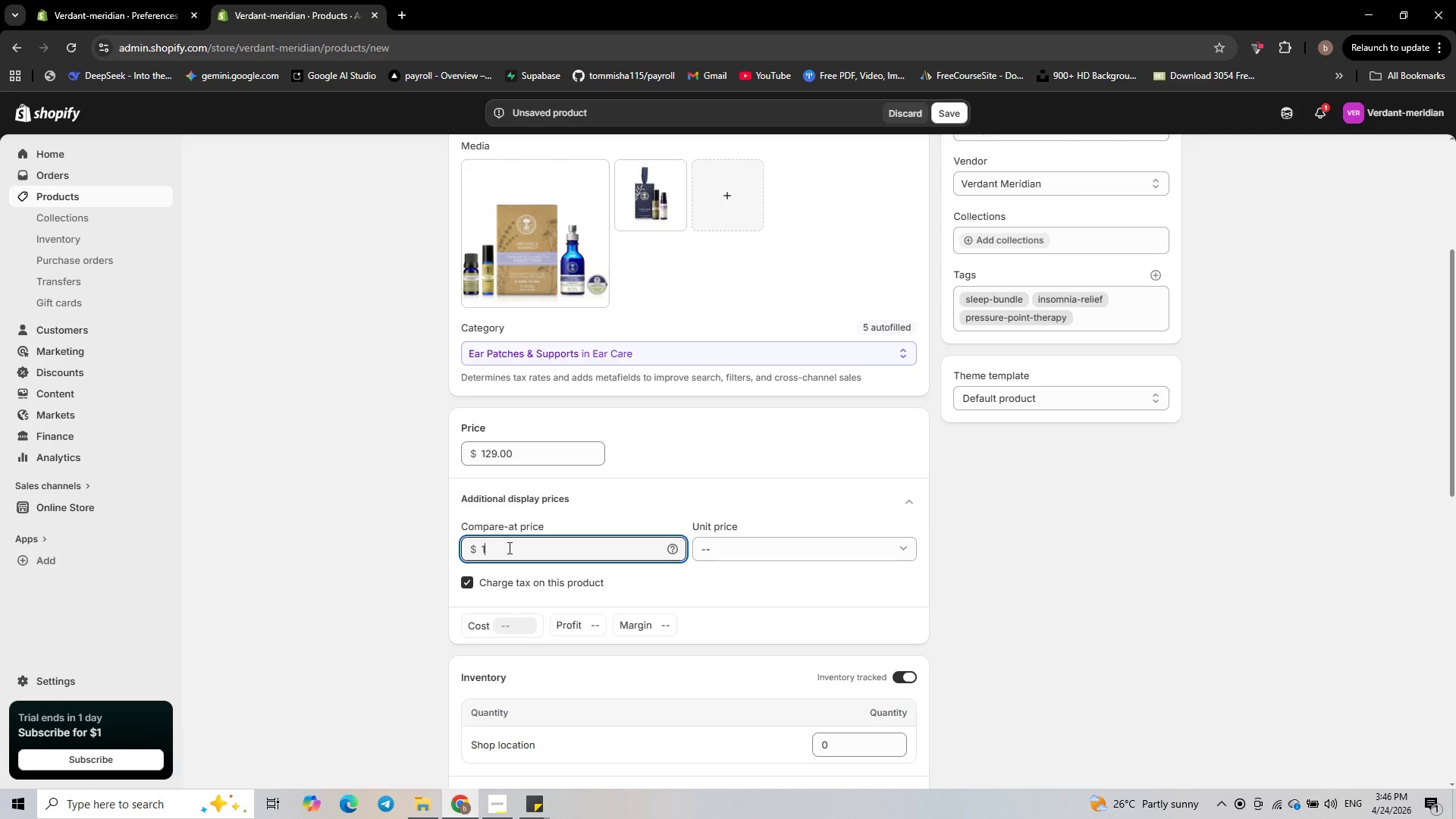 
key(Numpad3)
 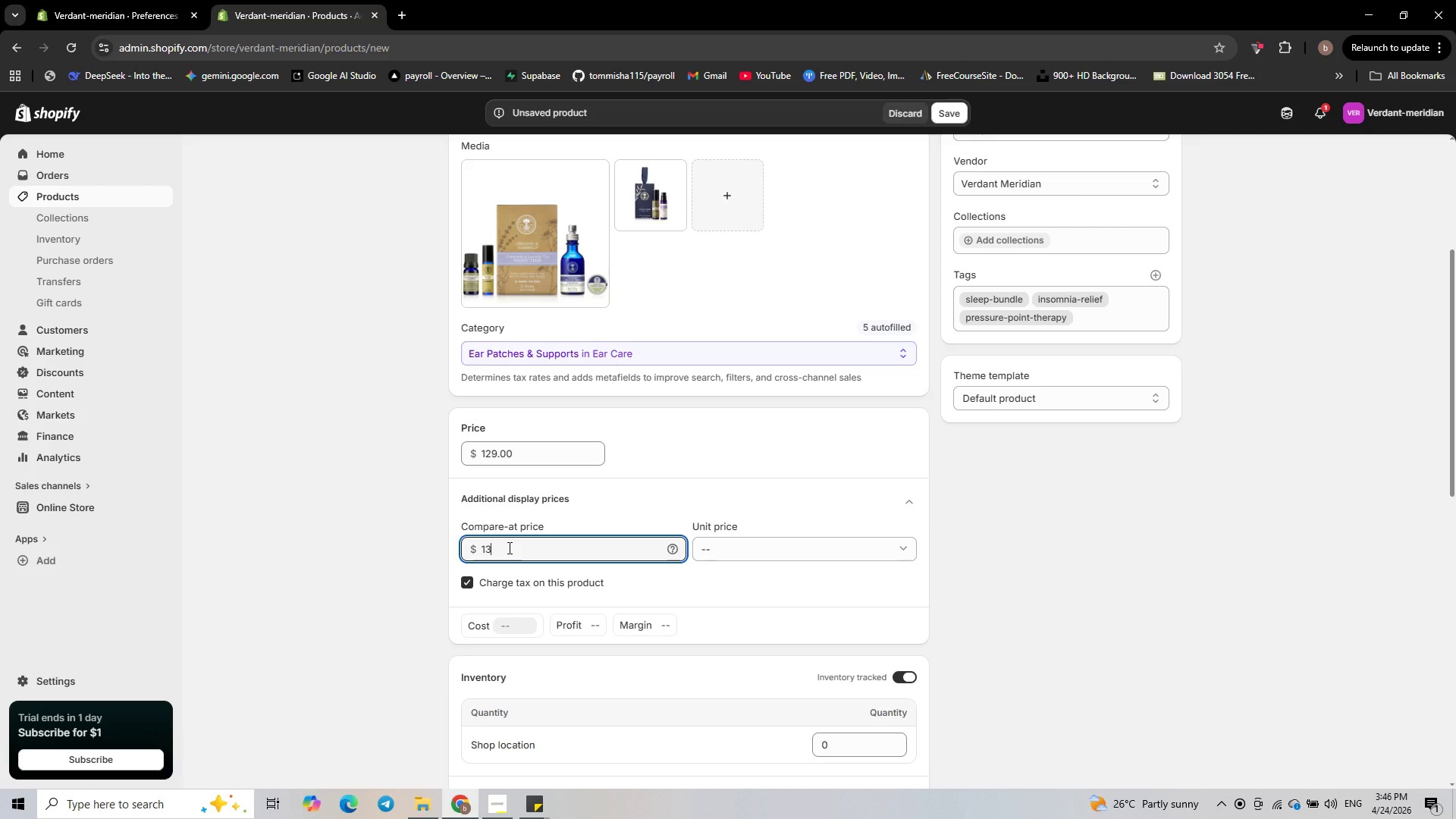 
key(Numpad9)
 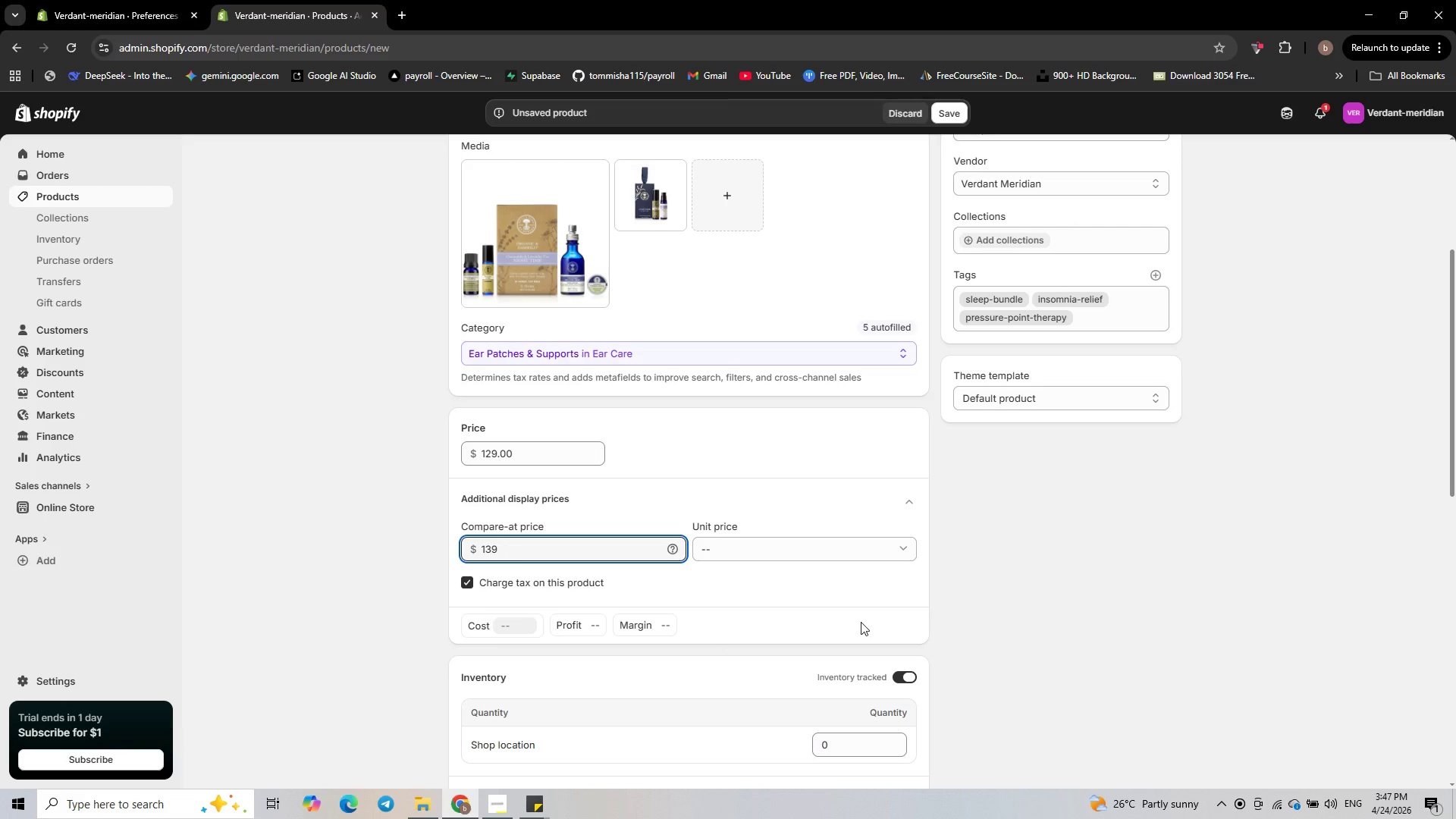 
scroll: coordinate [957, 617], scroll_direction: down, amount: 2.0
 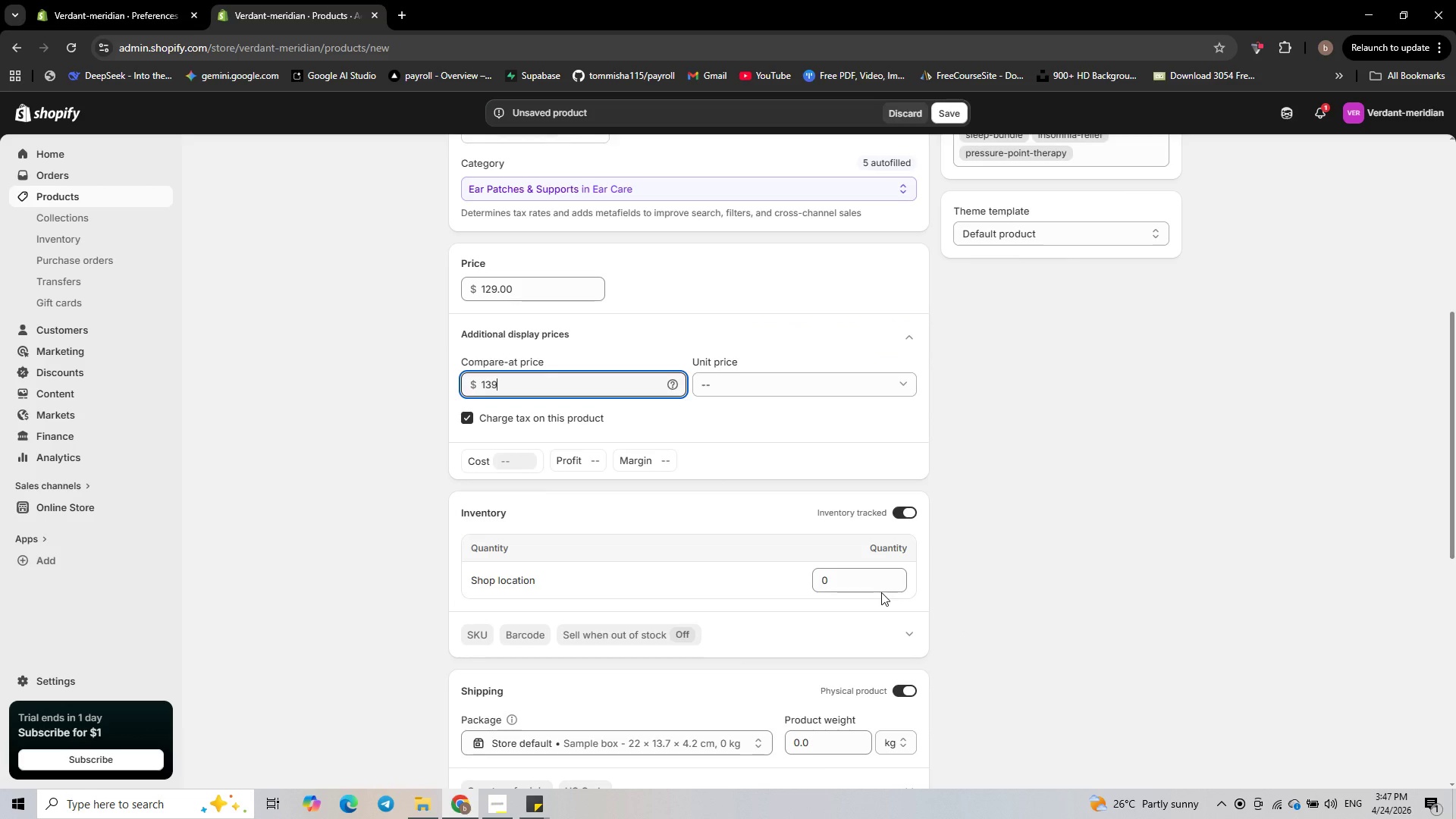 
left_click([858, 575])
 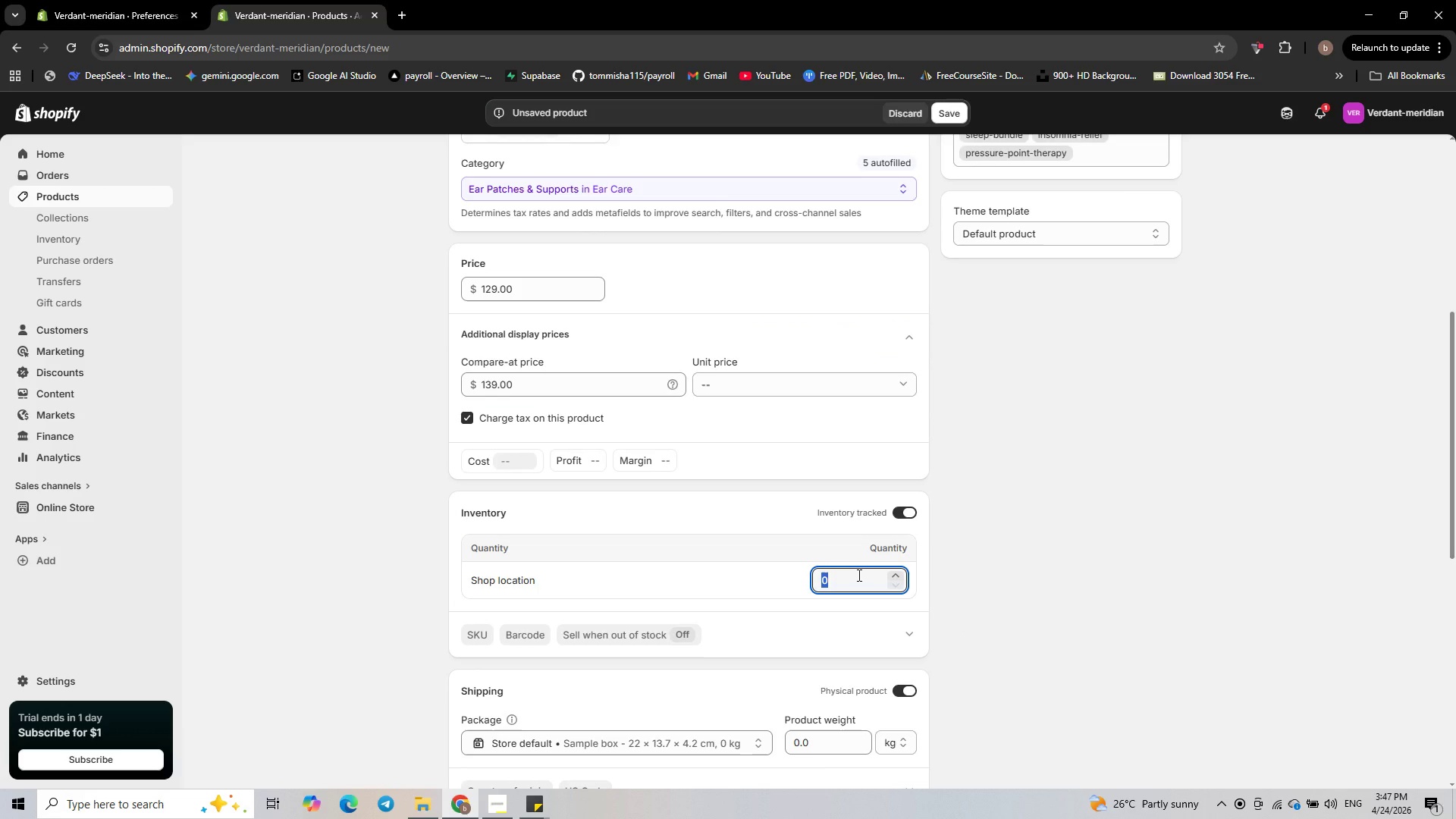 
key(Numpad3)
 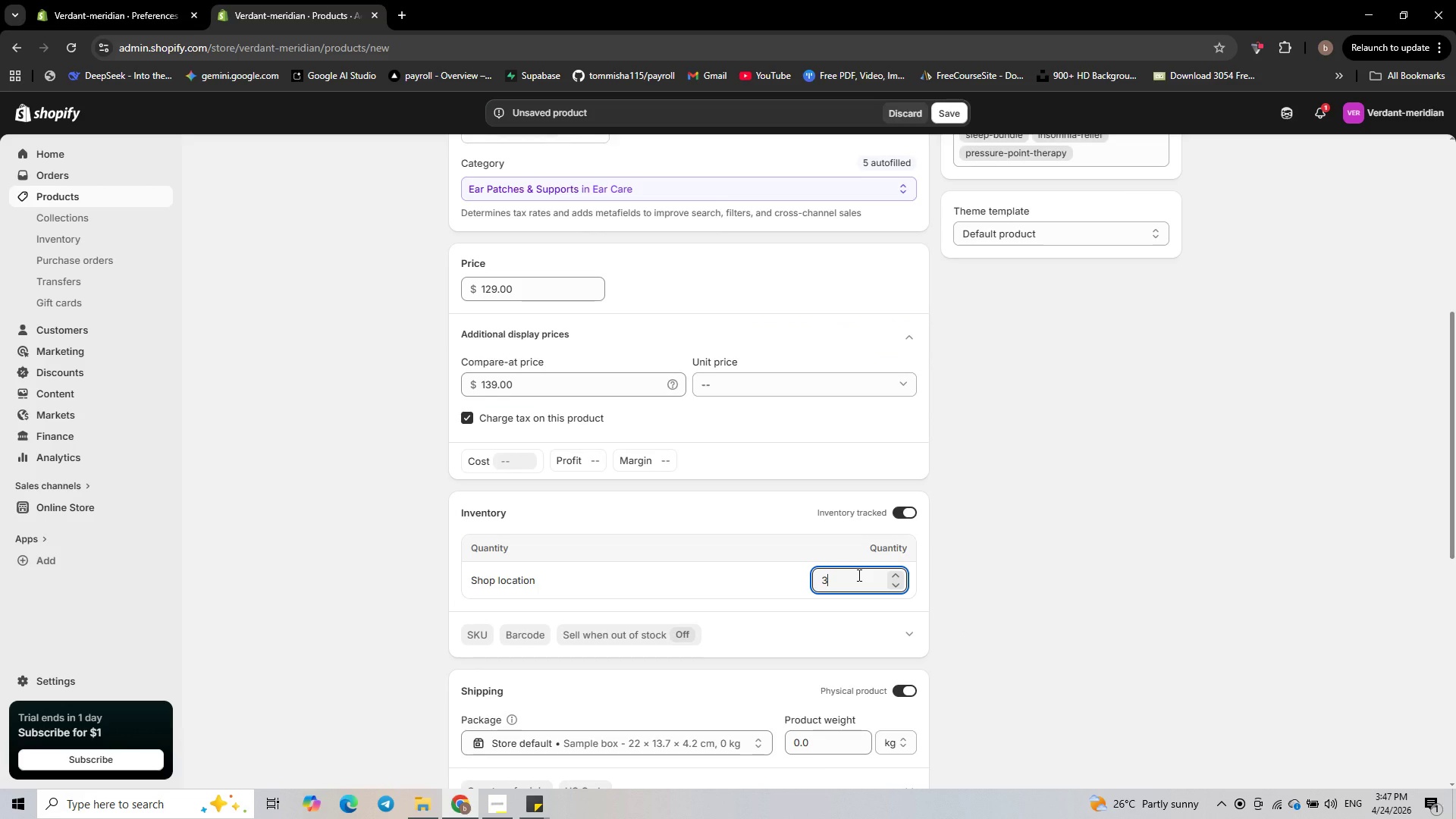 
key(Numpad0)
 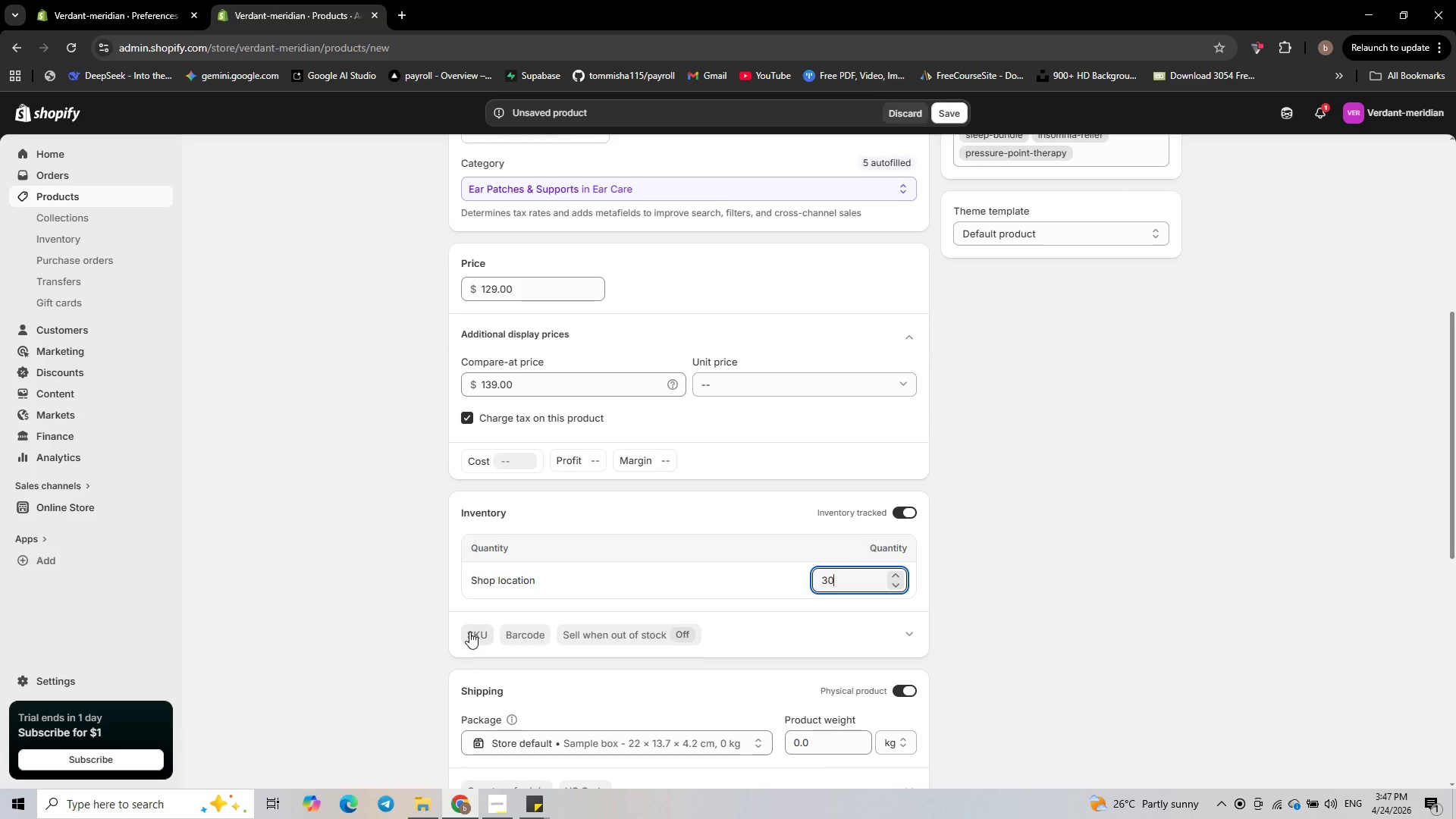 
left_click([473, 630])
 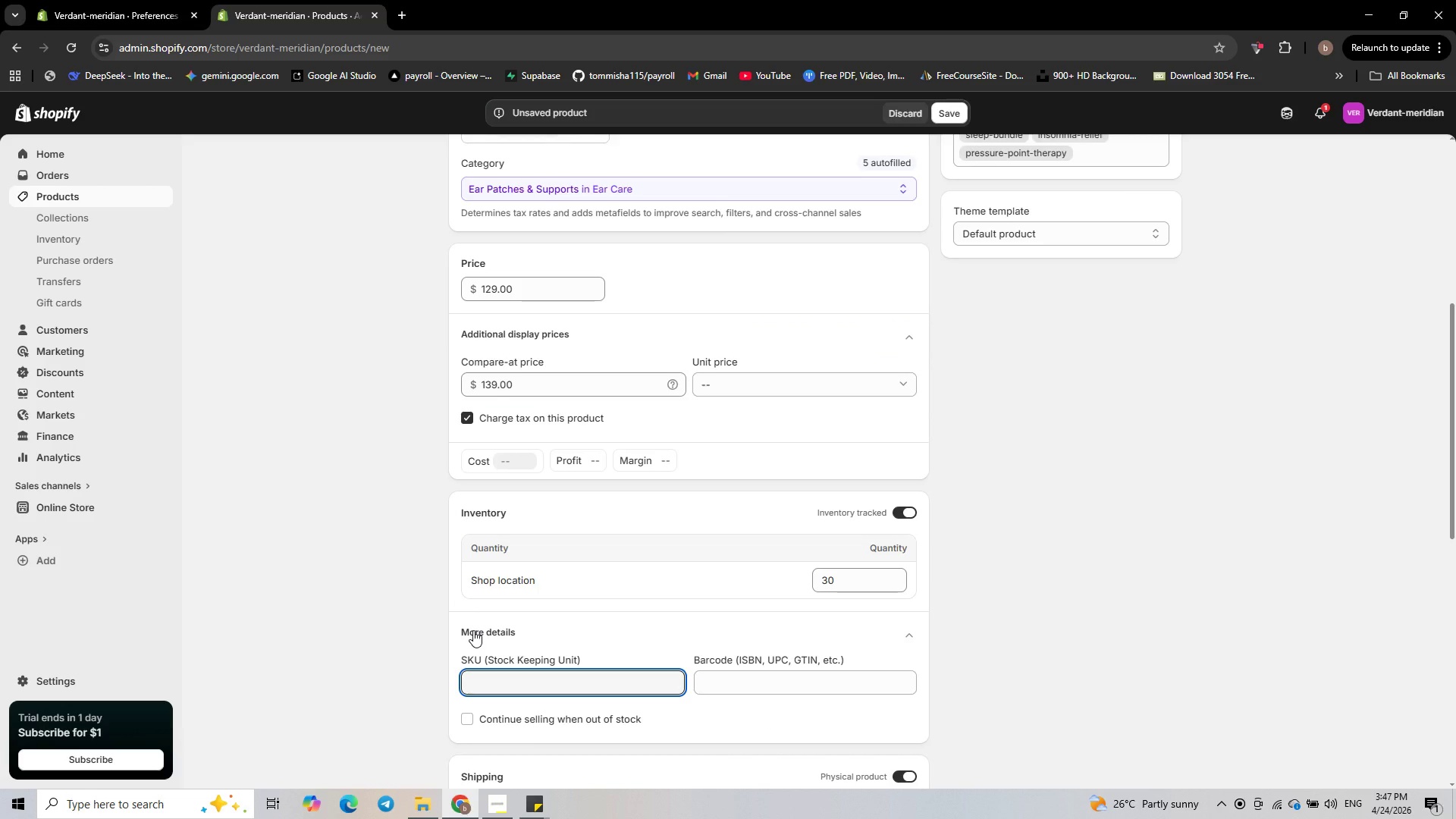 
type(VM-SLEEP-01)
 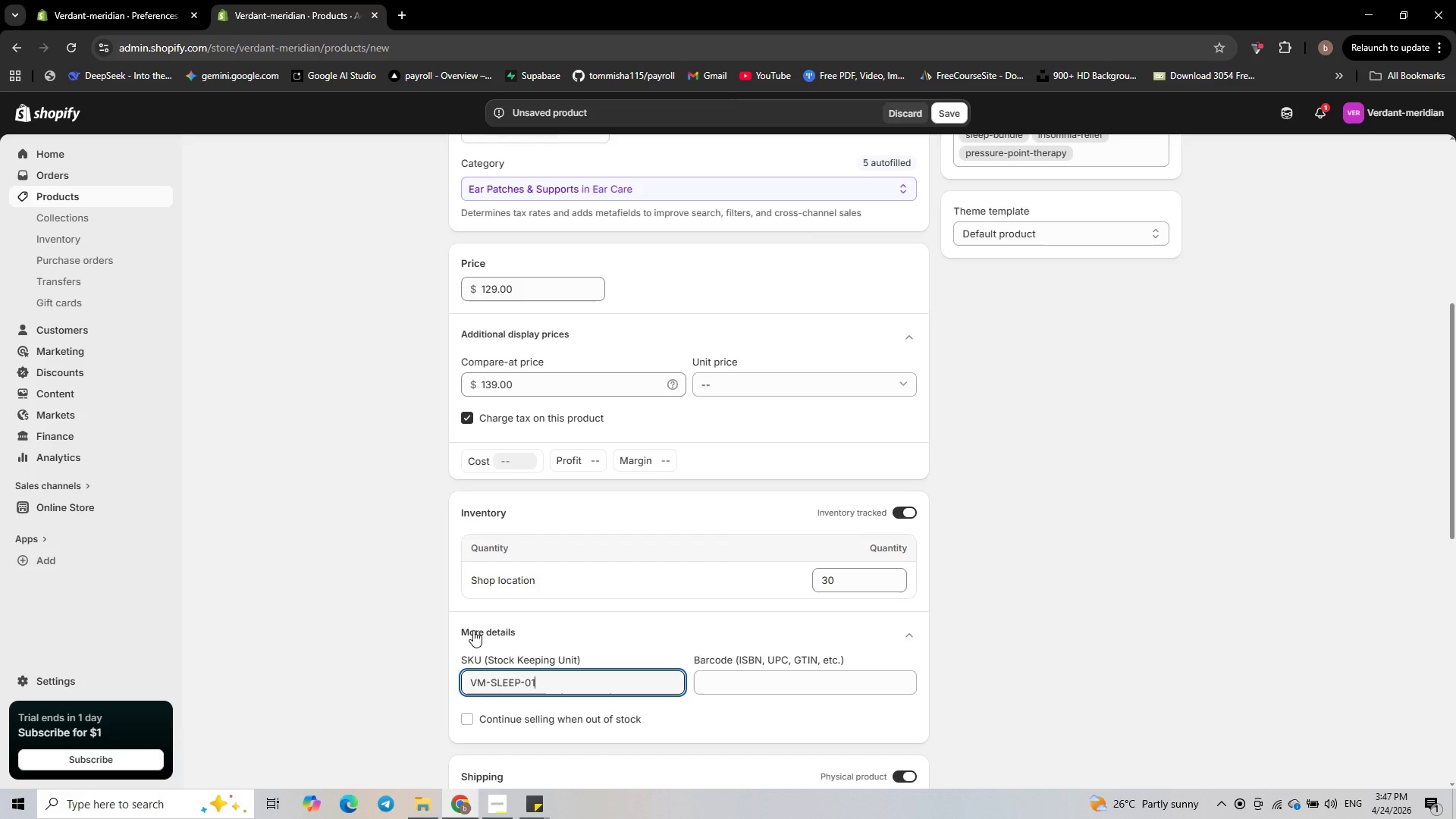 
scroll: coordinate [816, 566], scroll_direction: down, amount: 2.0
 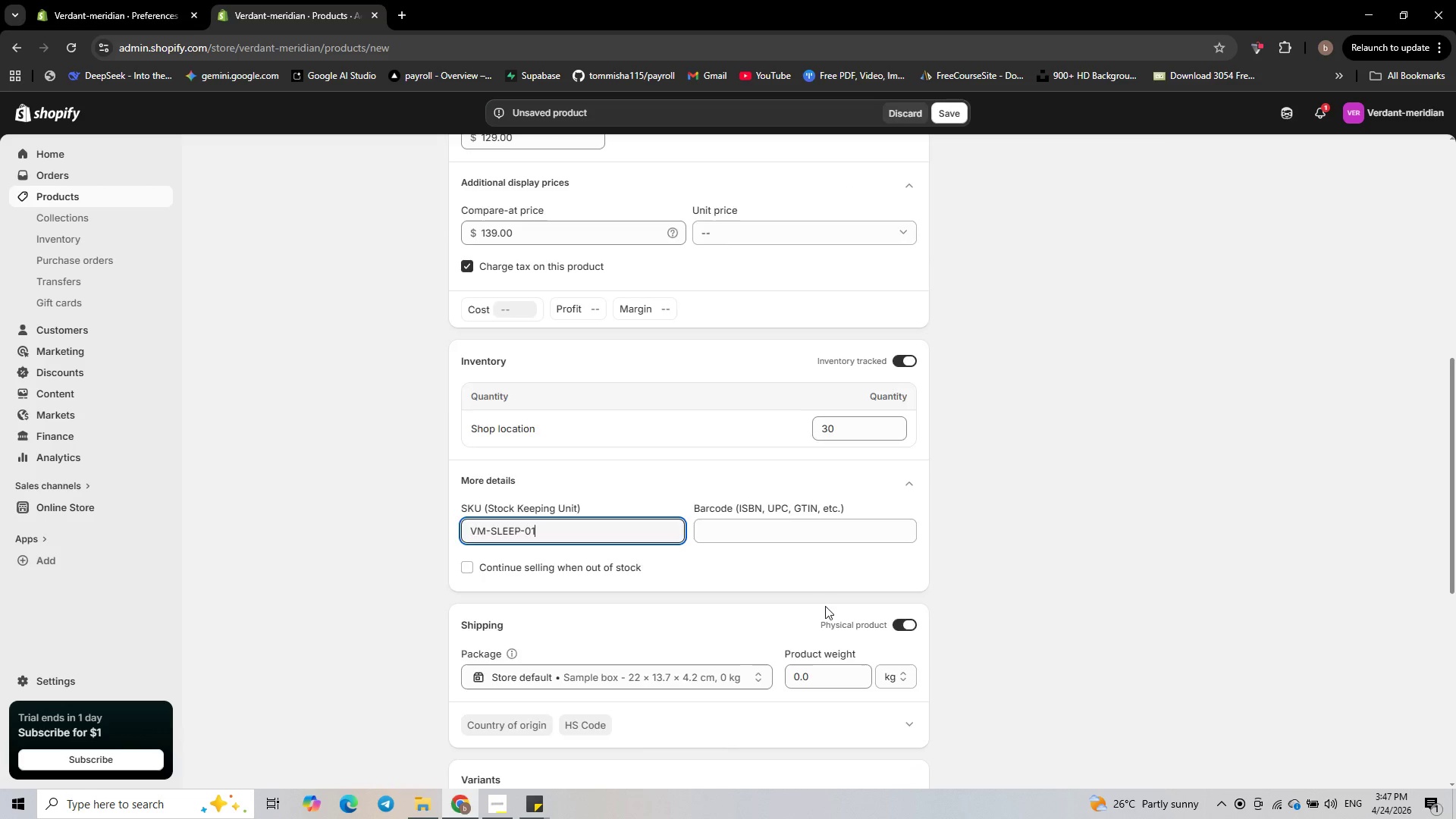 
scroll: coordinate [825, 610], scroll_direction: up, amount: 2.0
 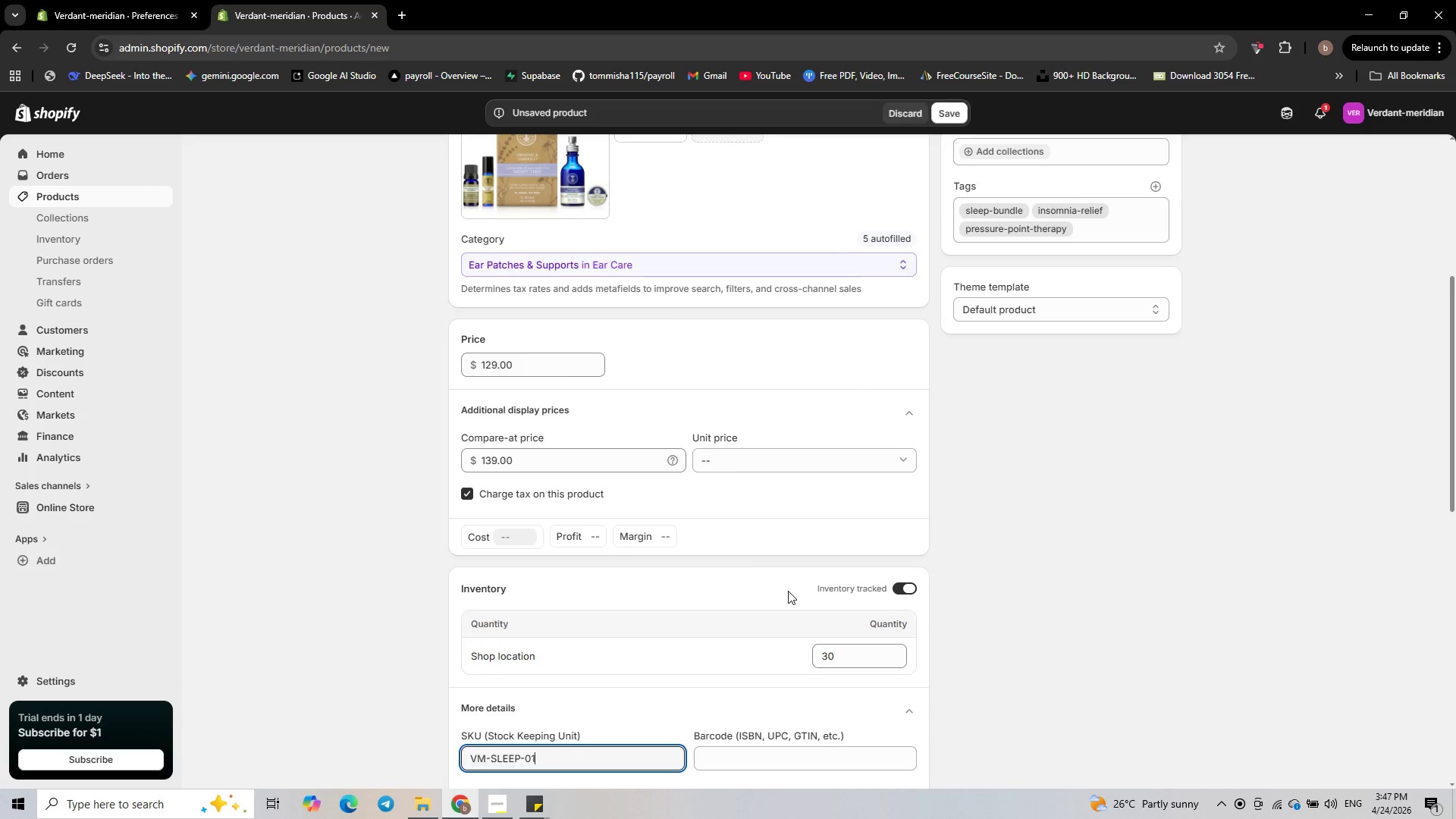 
scroll: coordinate [762, 591], scroll_direction: down, amount: 5.0
 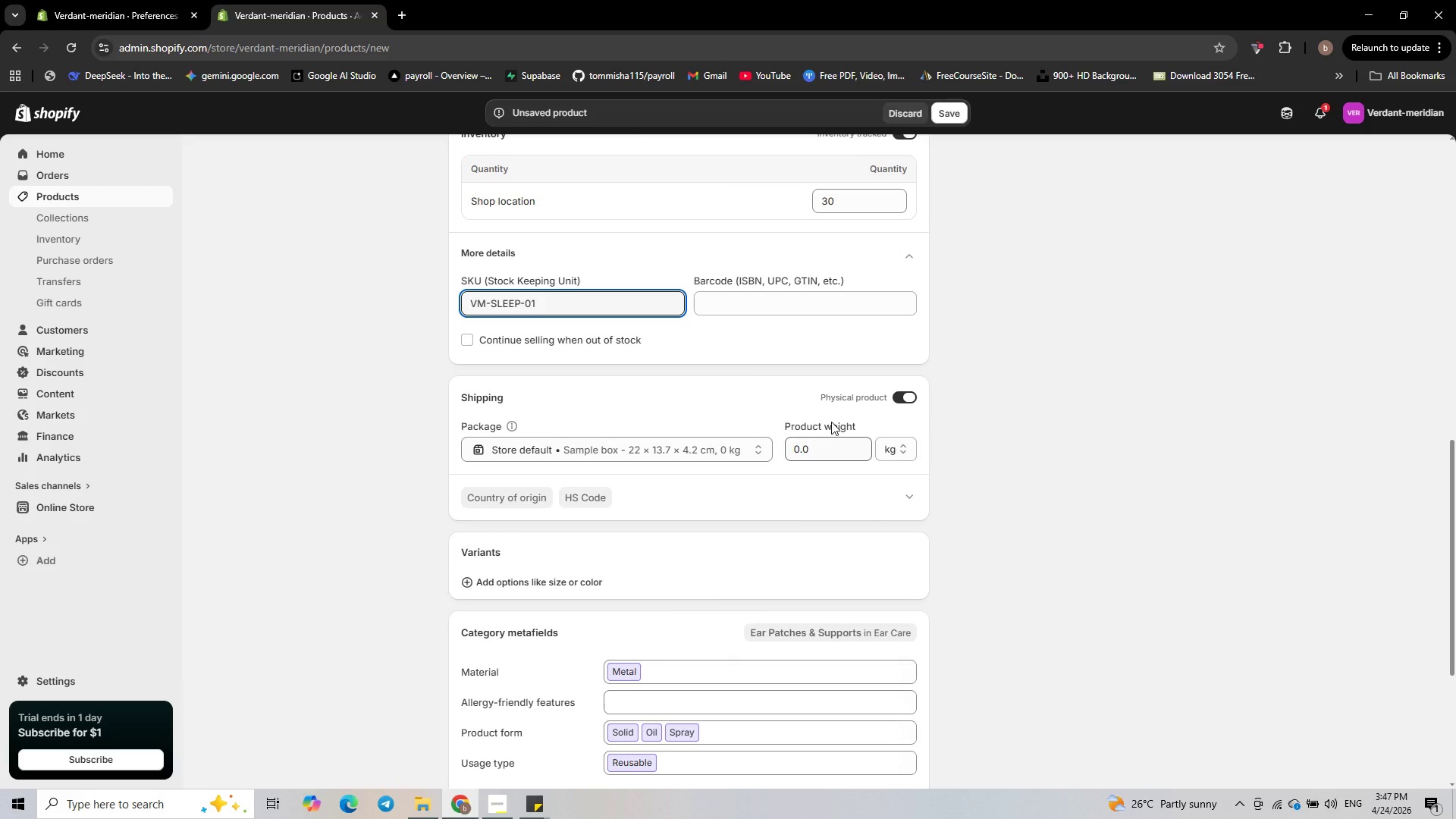 
left_click([823, 441])
 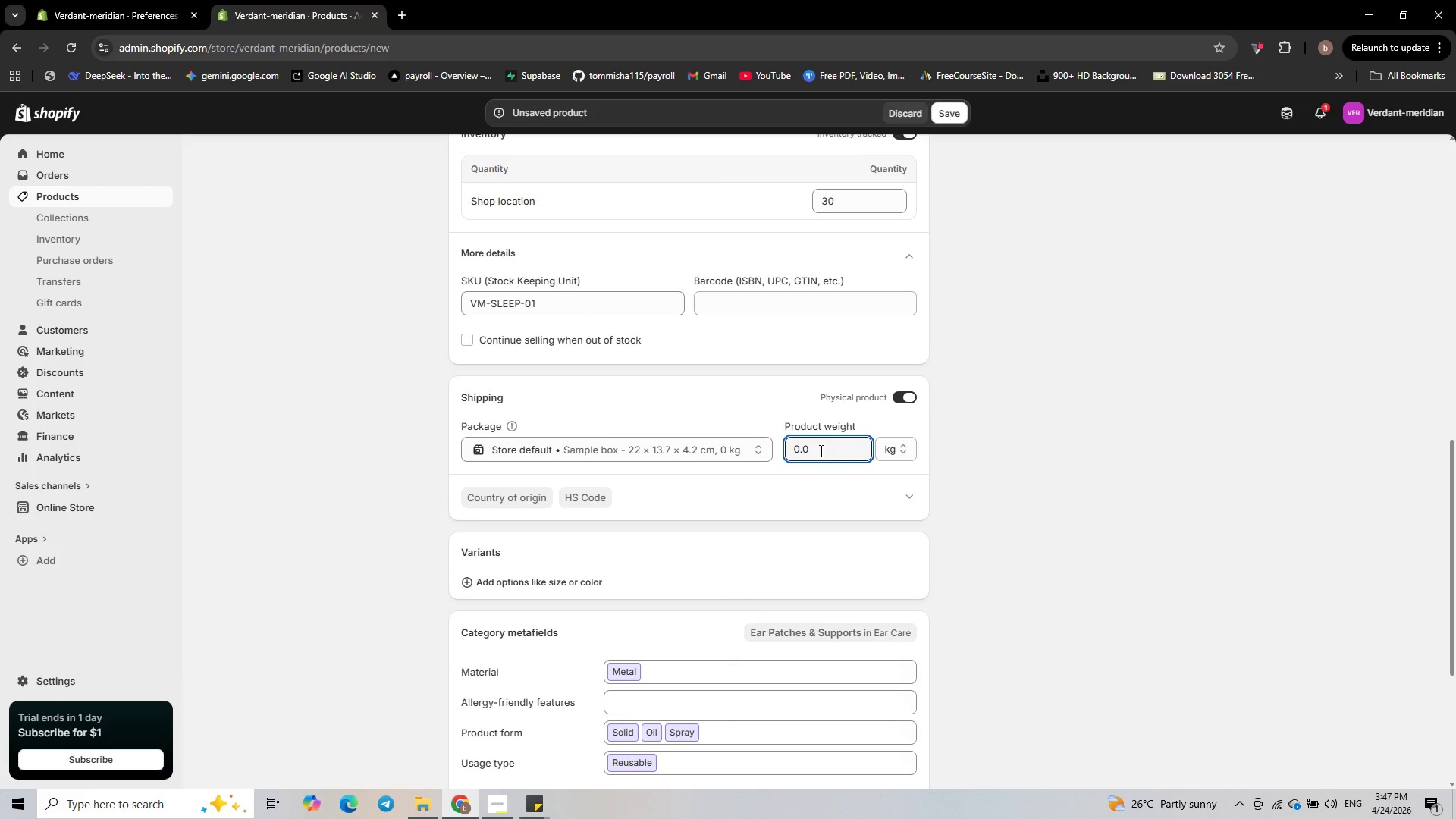 
key(Backspace)
 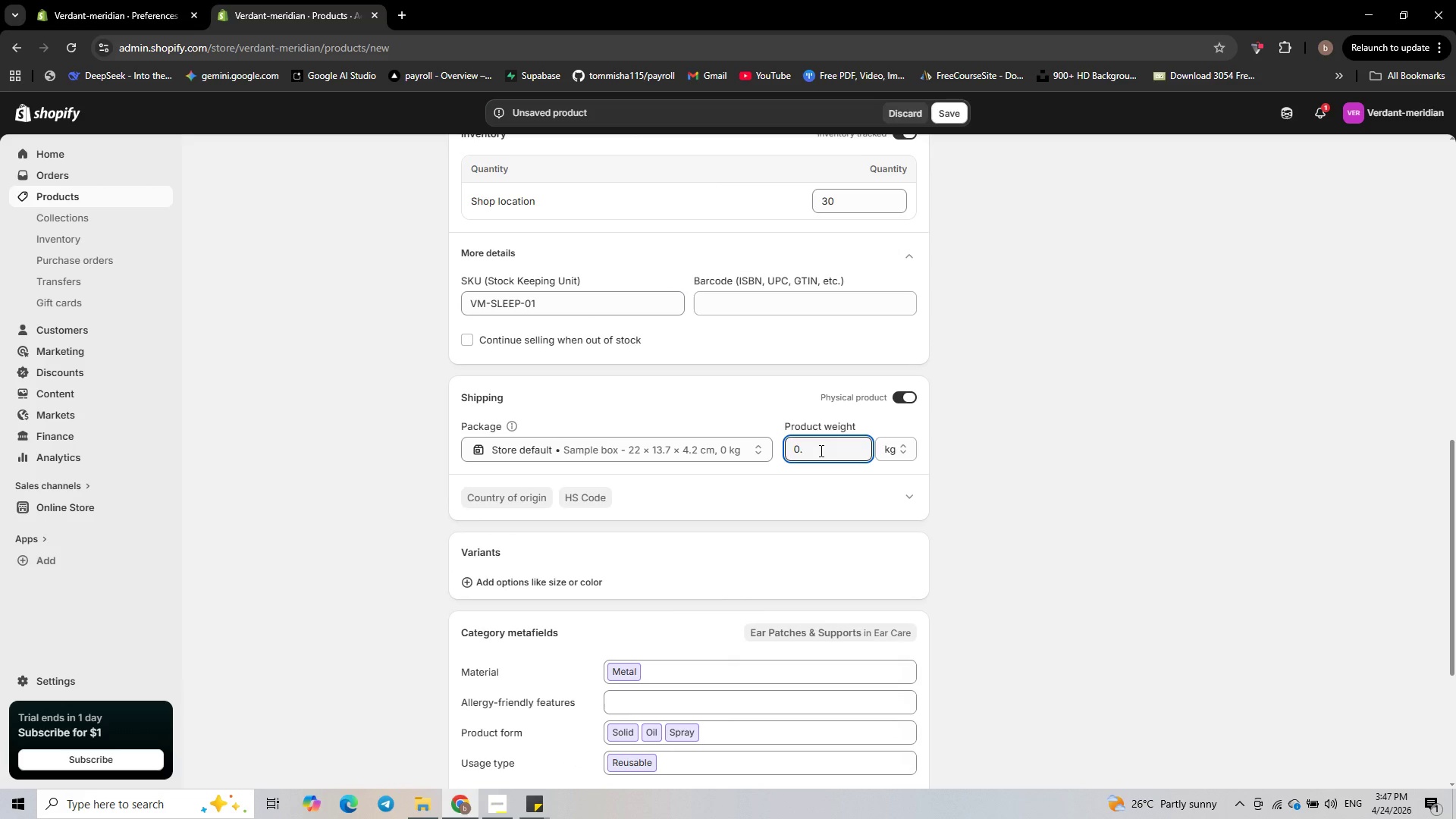 
key(Numpad1)
 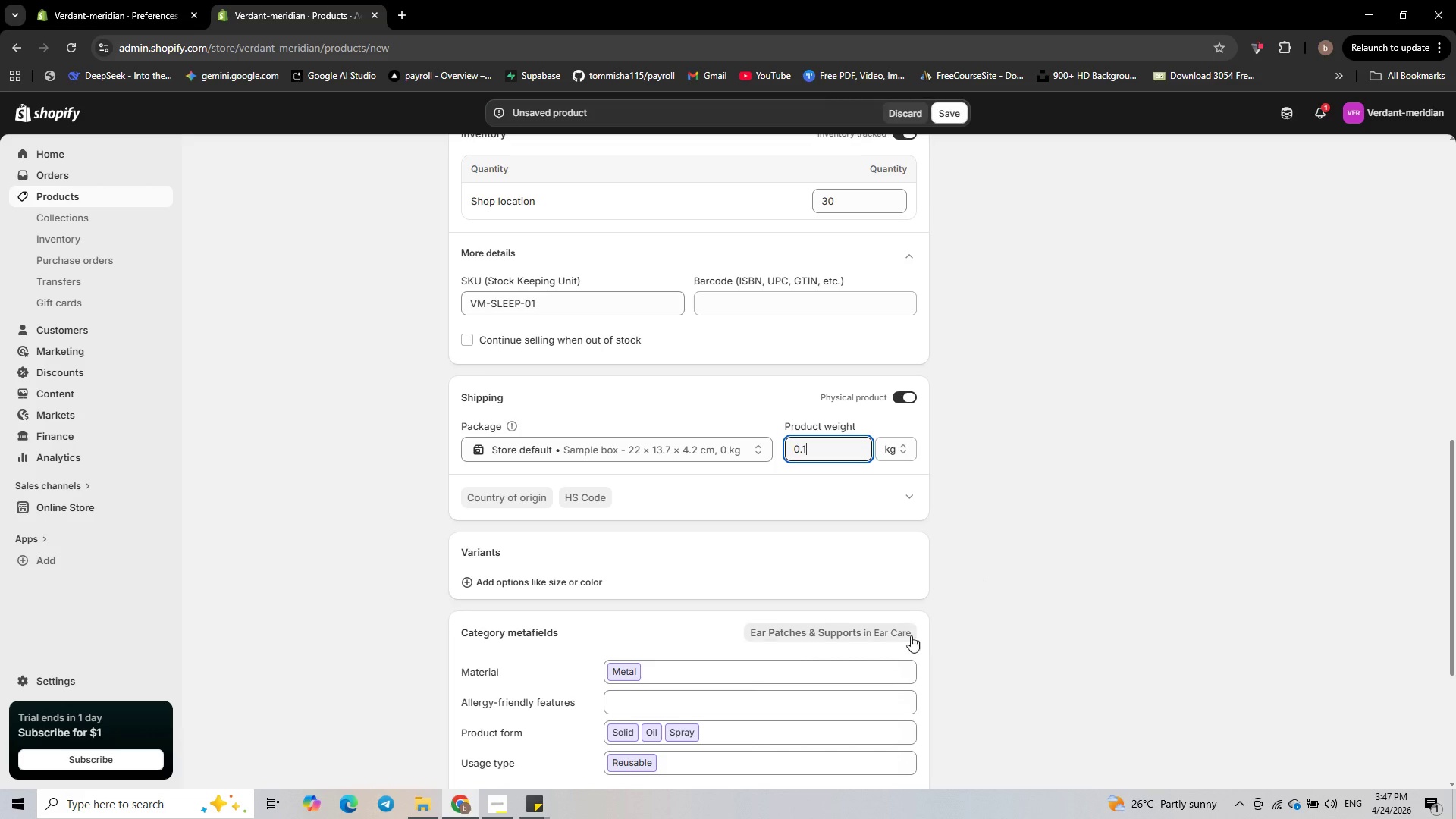 
scroll: coordinate [768, 613], scroll_direction: down, amount: 5.0
 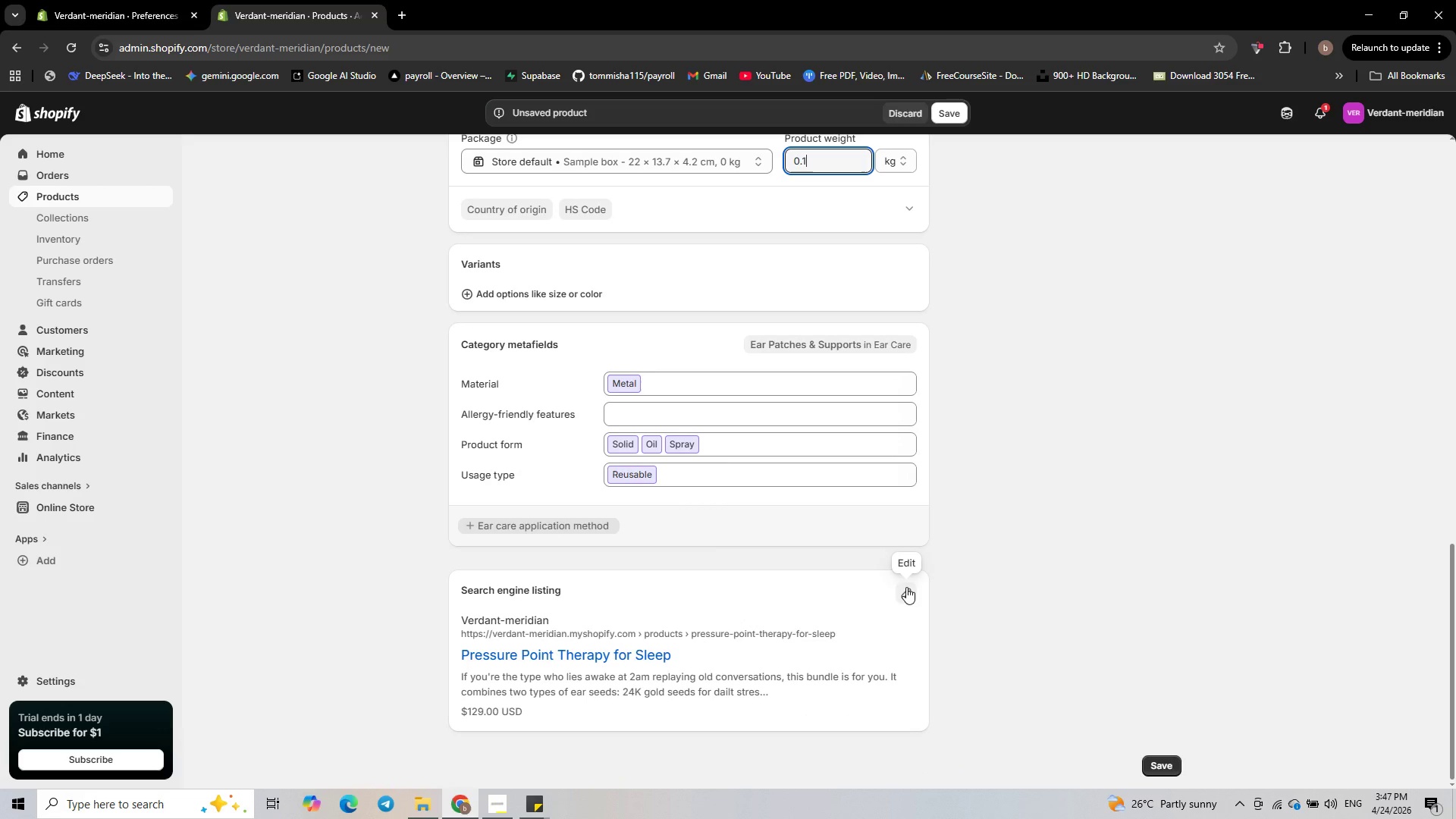 
left_click([906, 588])
 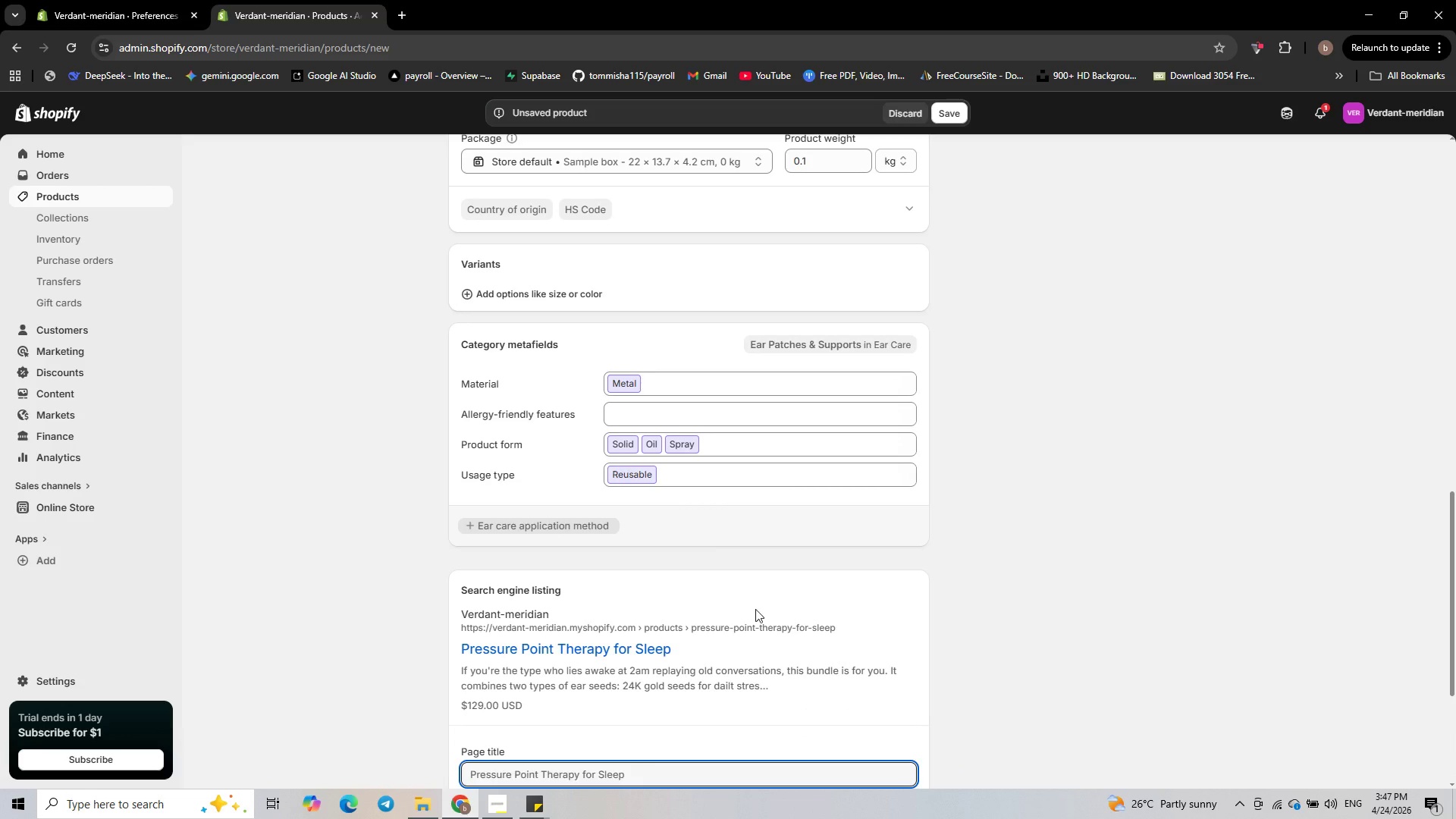 
scroll: coordinate [753, 617], scroll_direction: down, amount: 5.0
 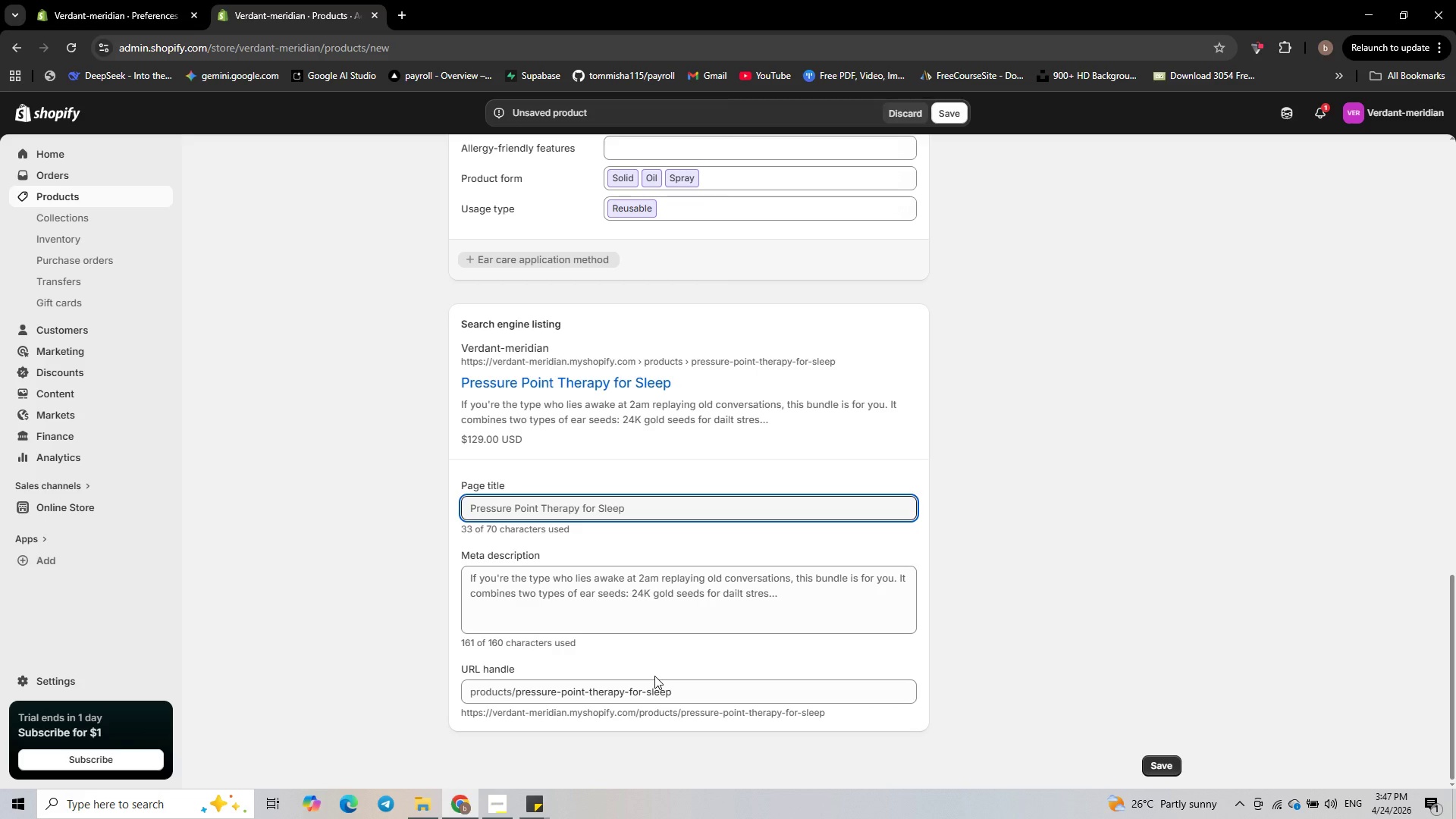 
wait(10.2)
 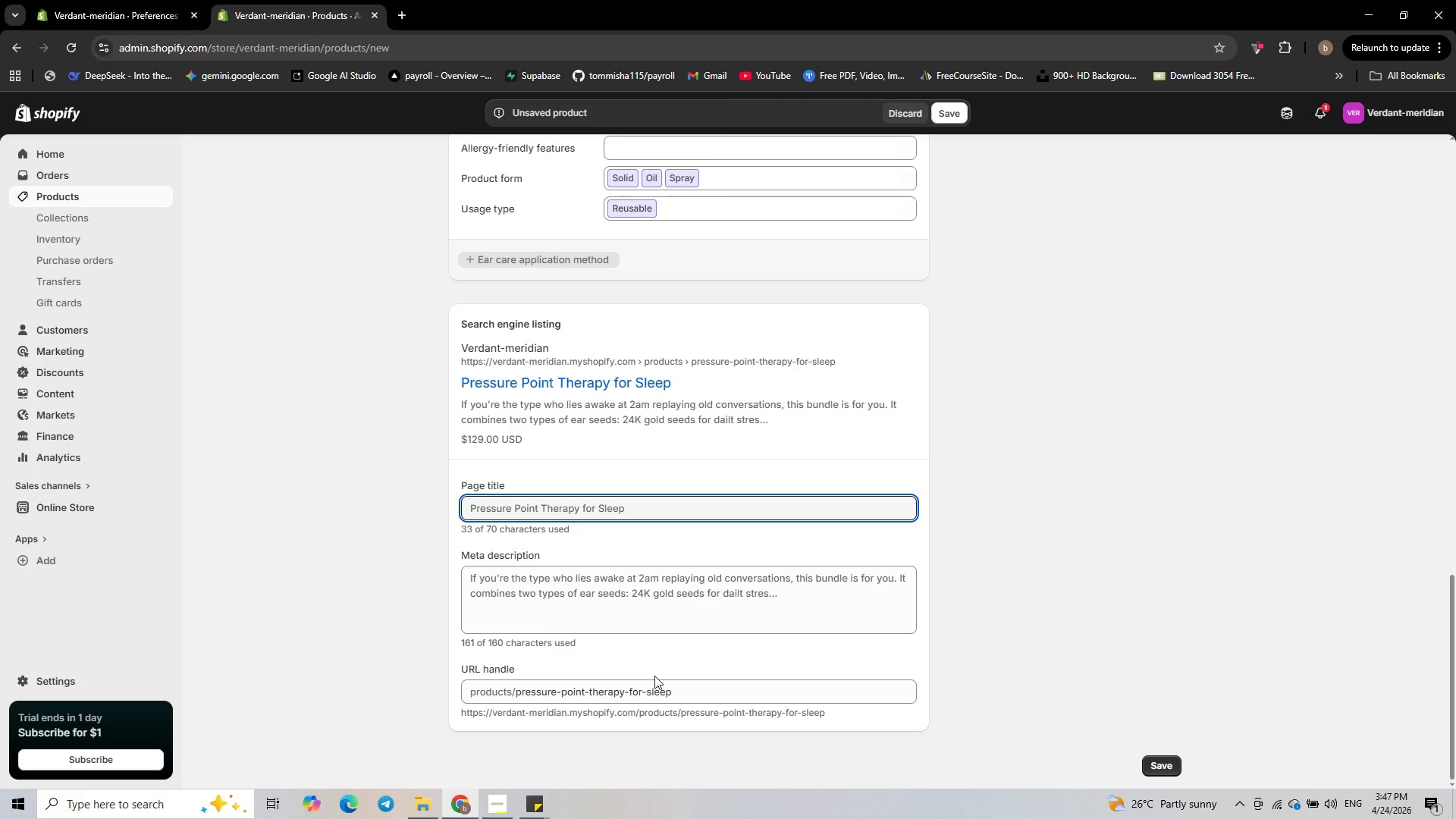 
scroll: coordinate [670, 730], scroll_direction: up, amount: 26.0
 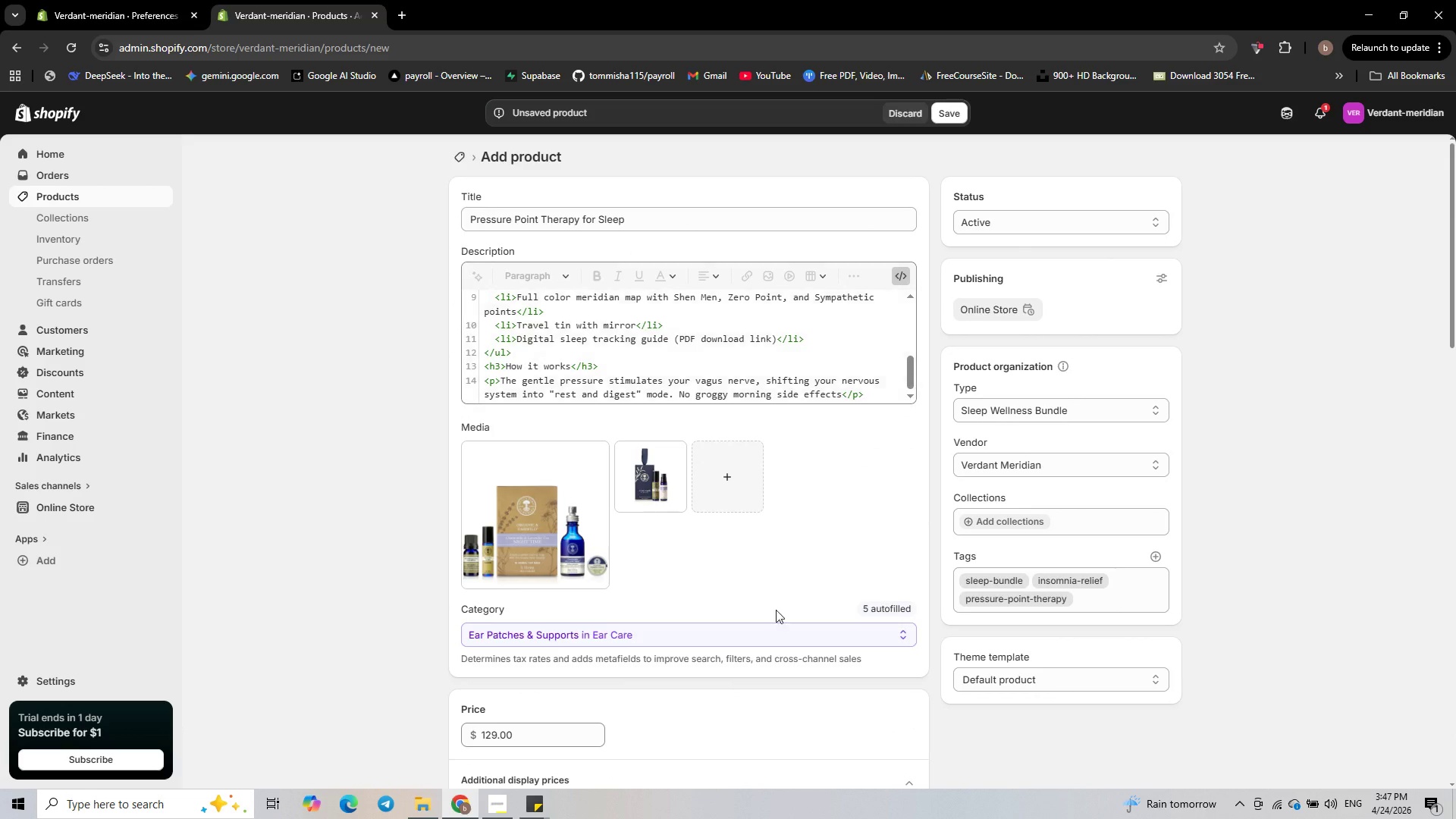 
scroll: coordinate [613, 666], scroll_direction: down, amount: 21.0
 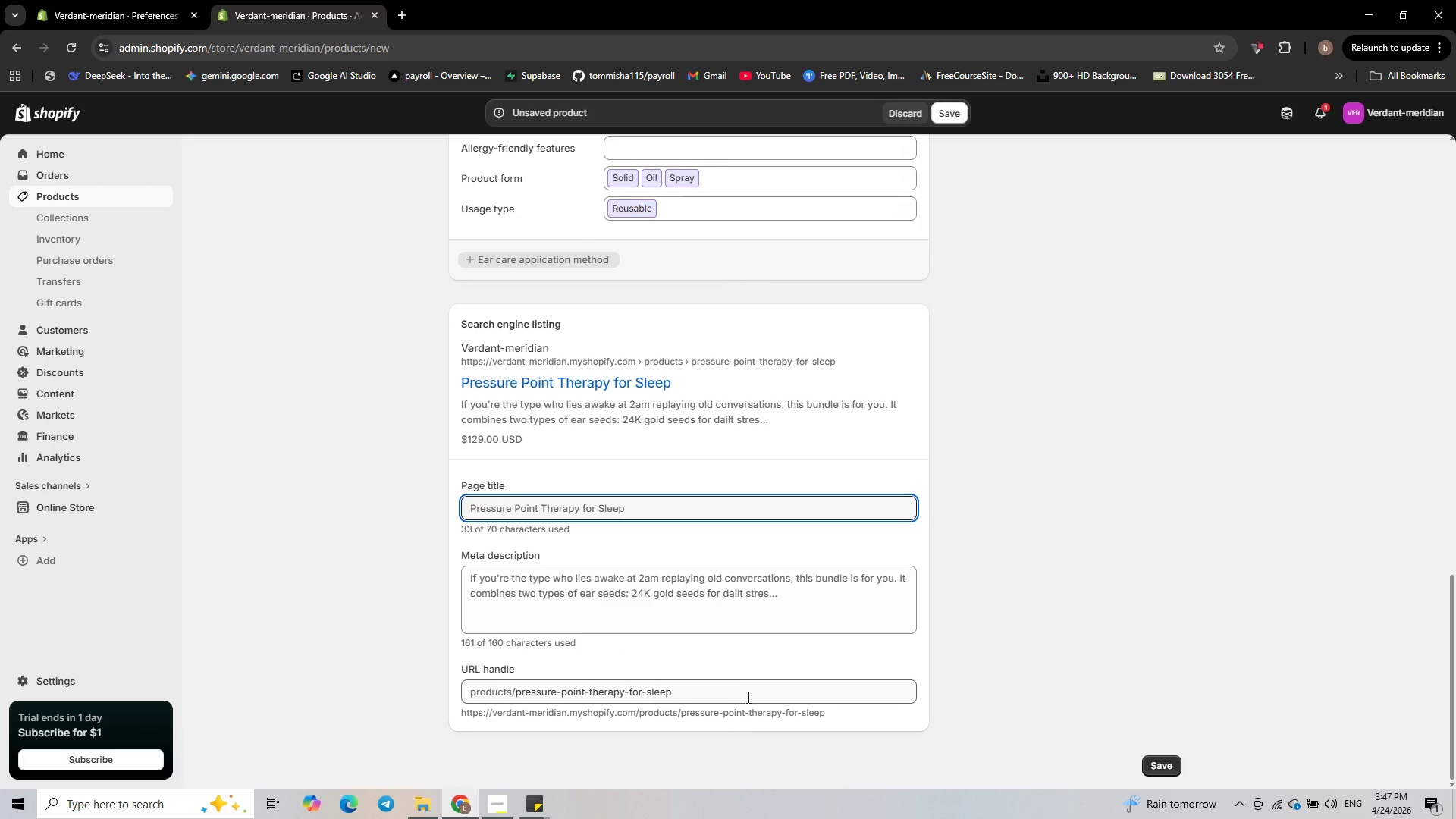 
scroll: coordinate [635, 655], scroll_direction: up, amount: 26.0
 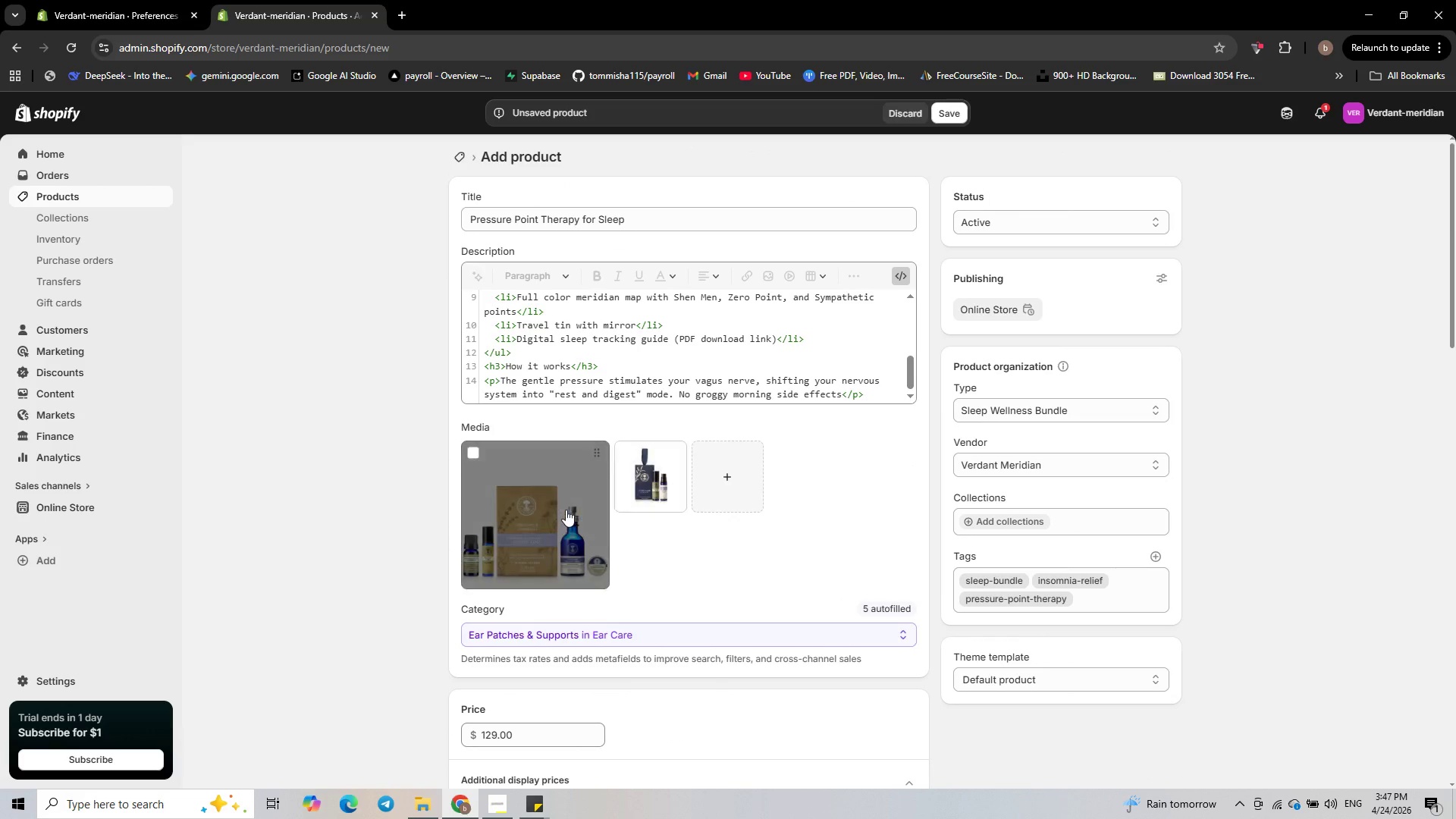 
left_click([566, 510])
 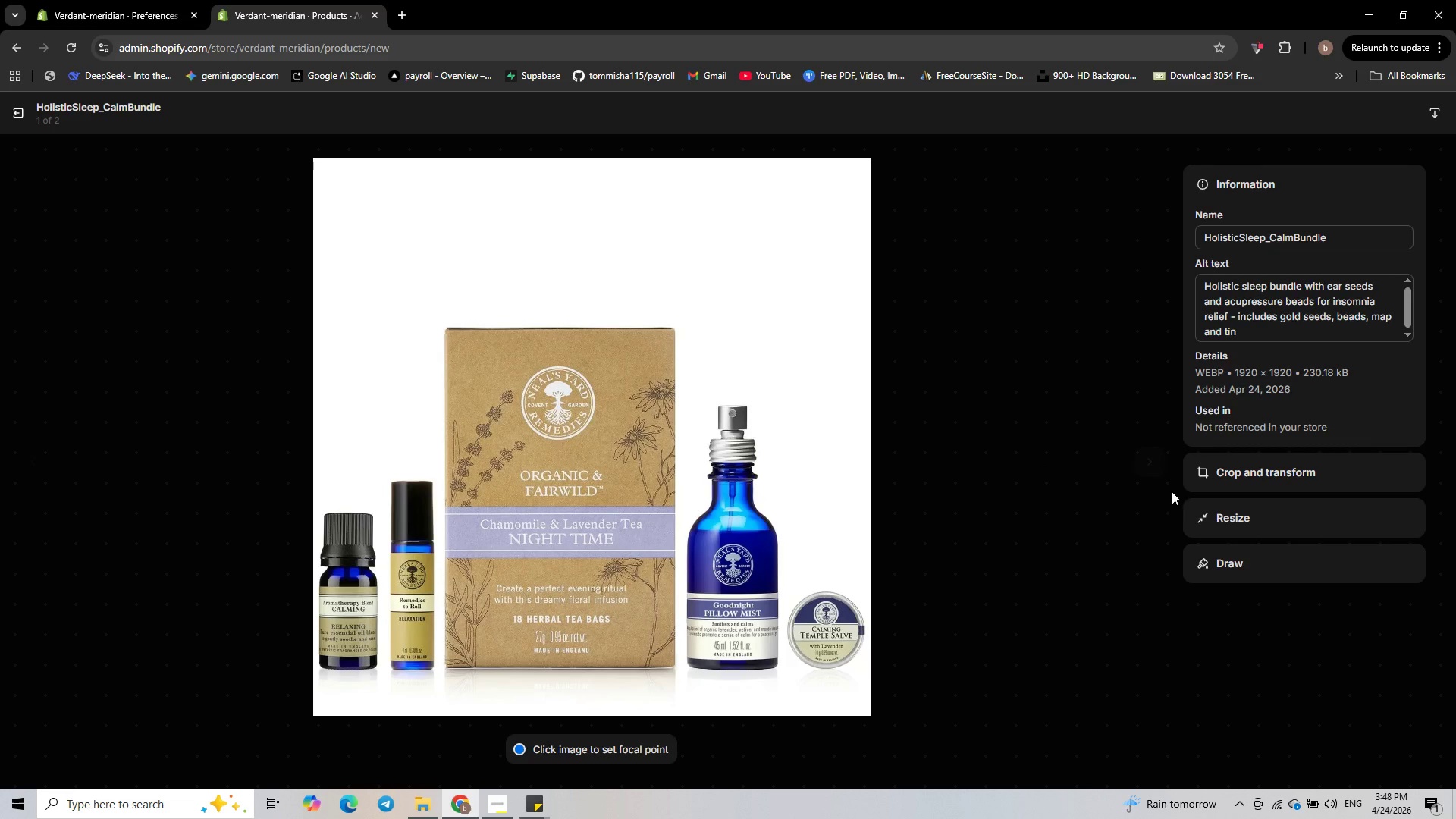 
left_click([1142, 457])
 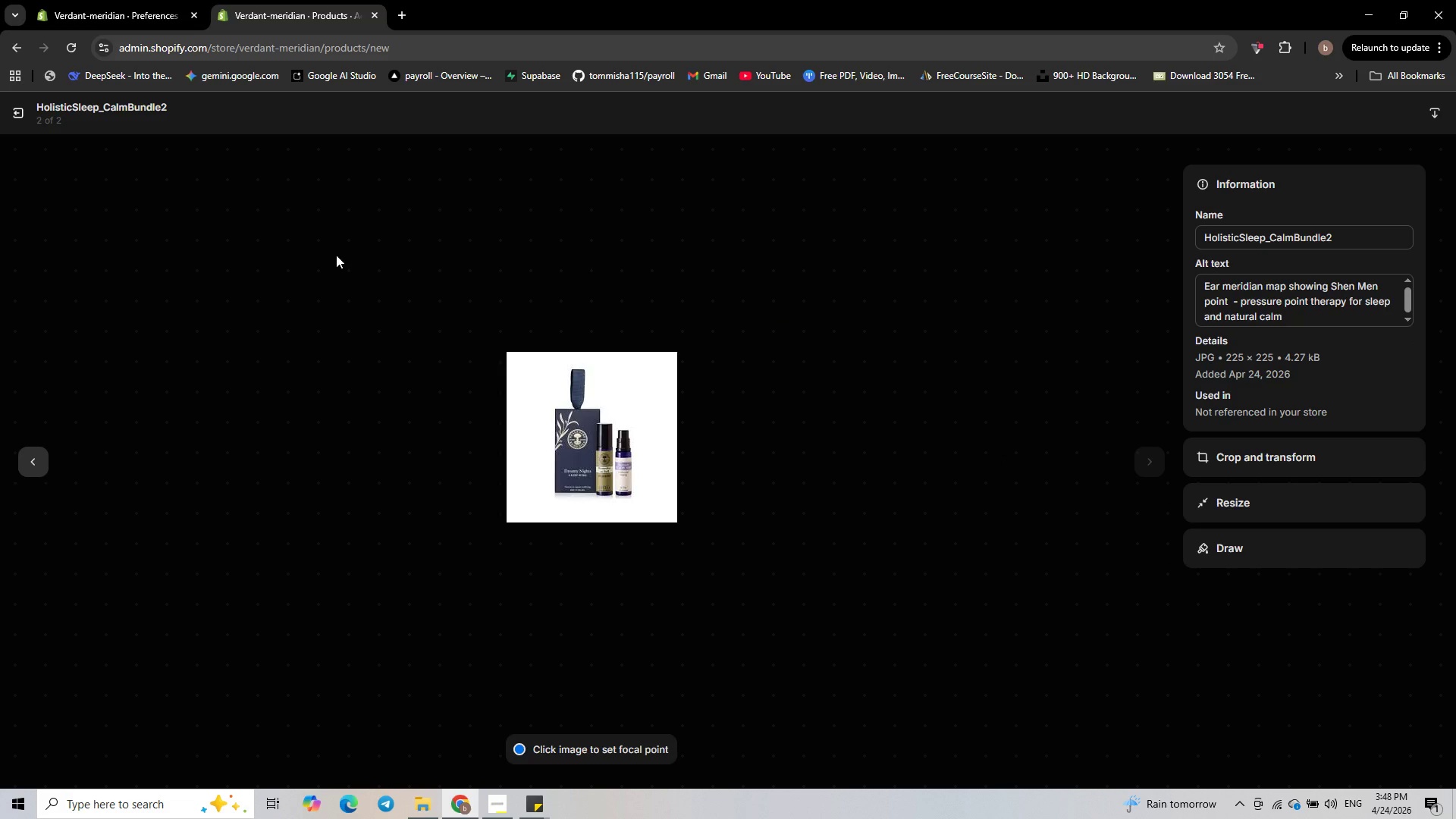 
wait(11.5)
 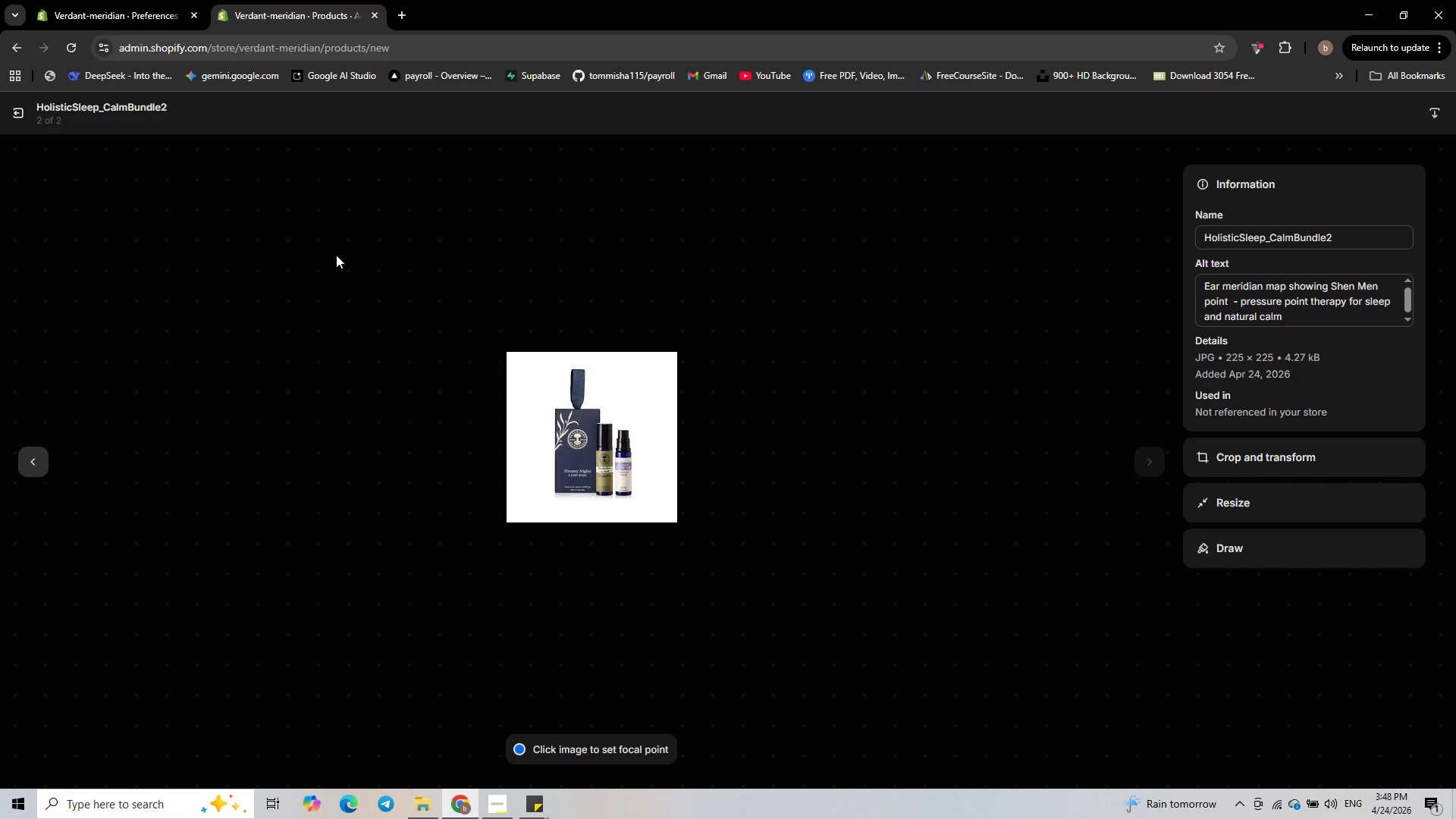 
left_click([18, 105])
 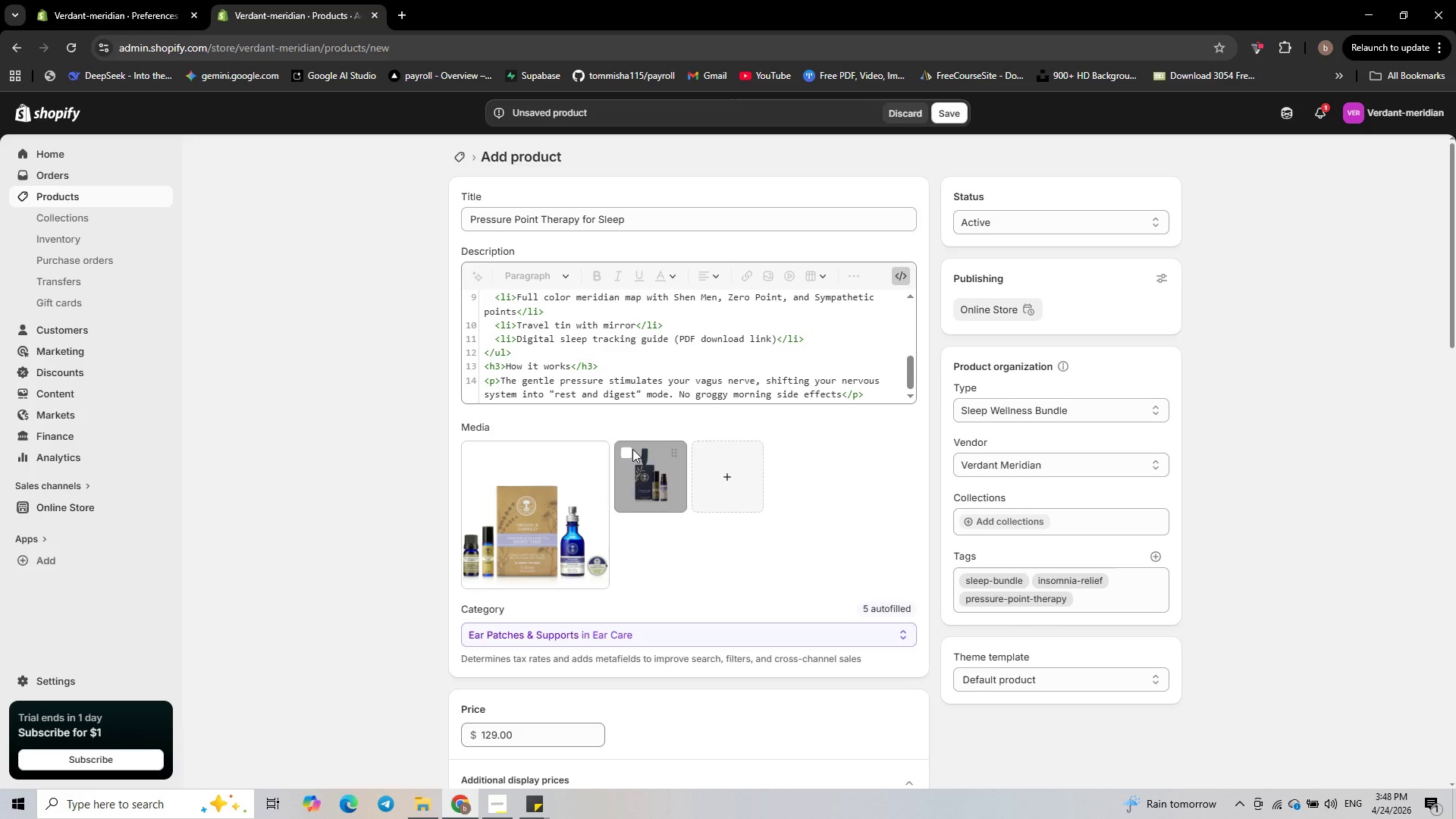 
left_click([626, 447])
 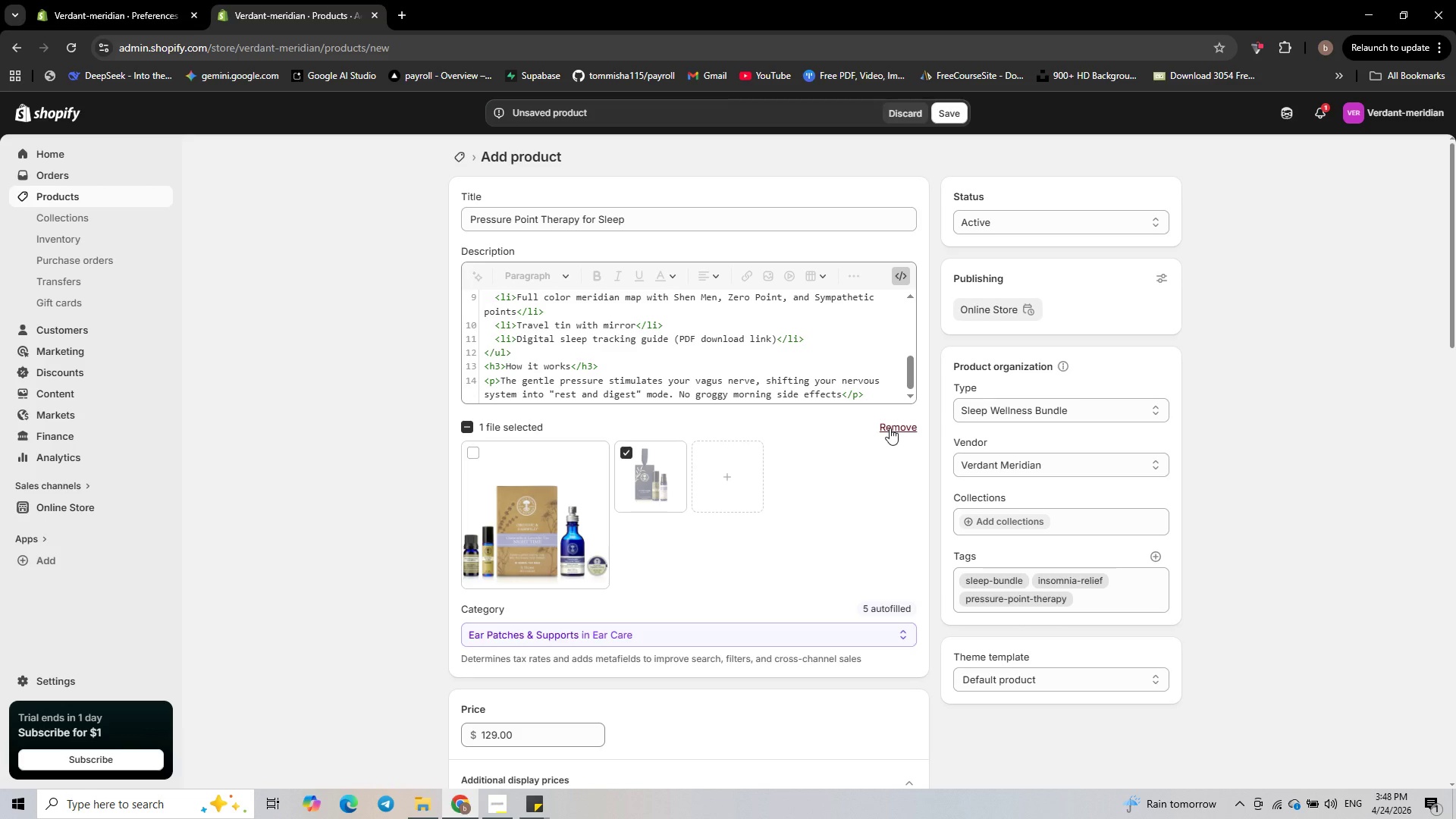 
left_click([890, 427])
 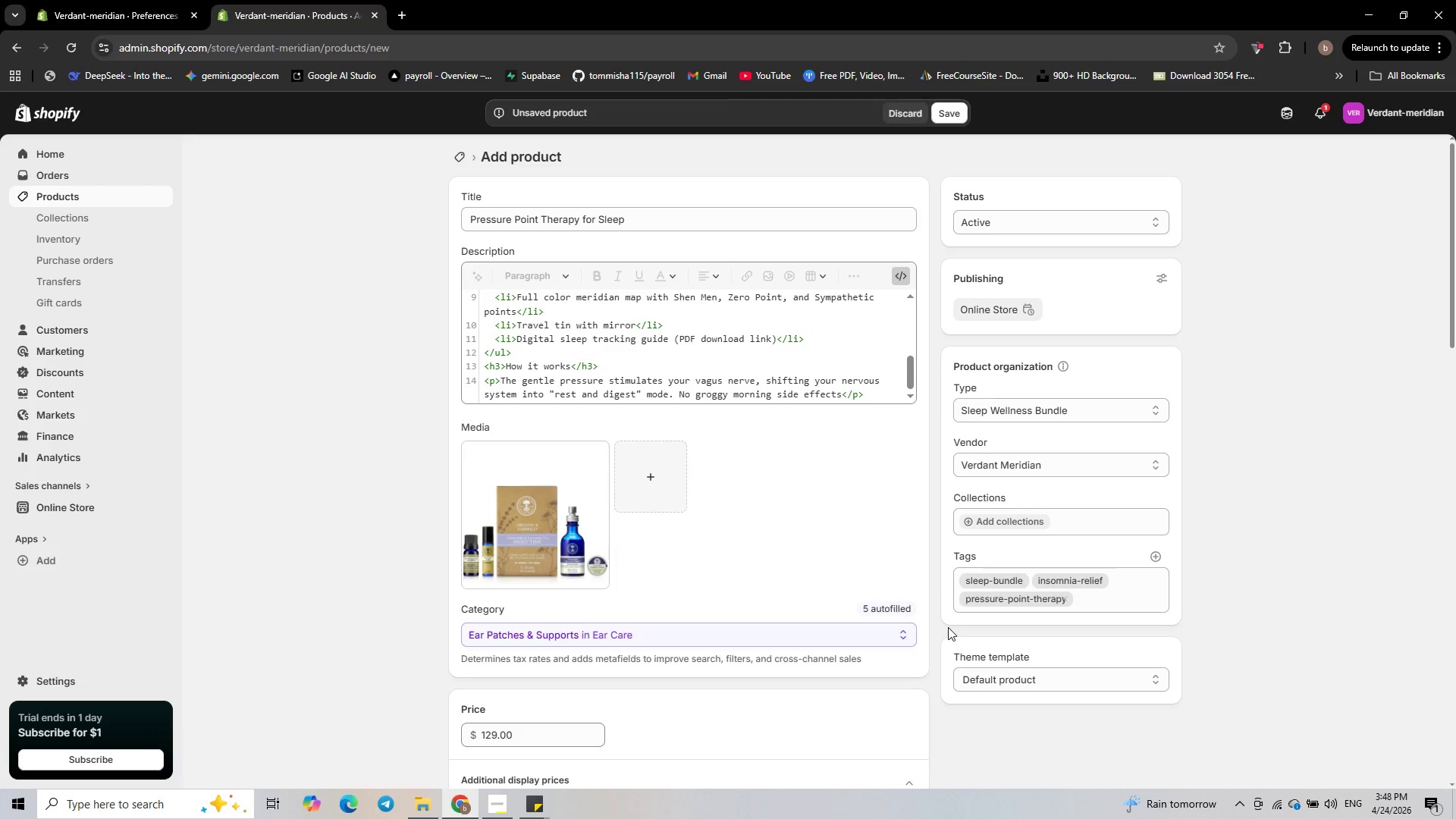 
scroll: coordinate [695, 551], scroll_direction: down, amount: 27.0
 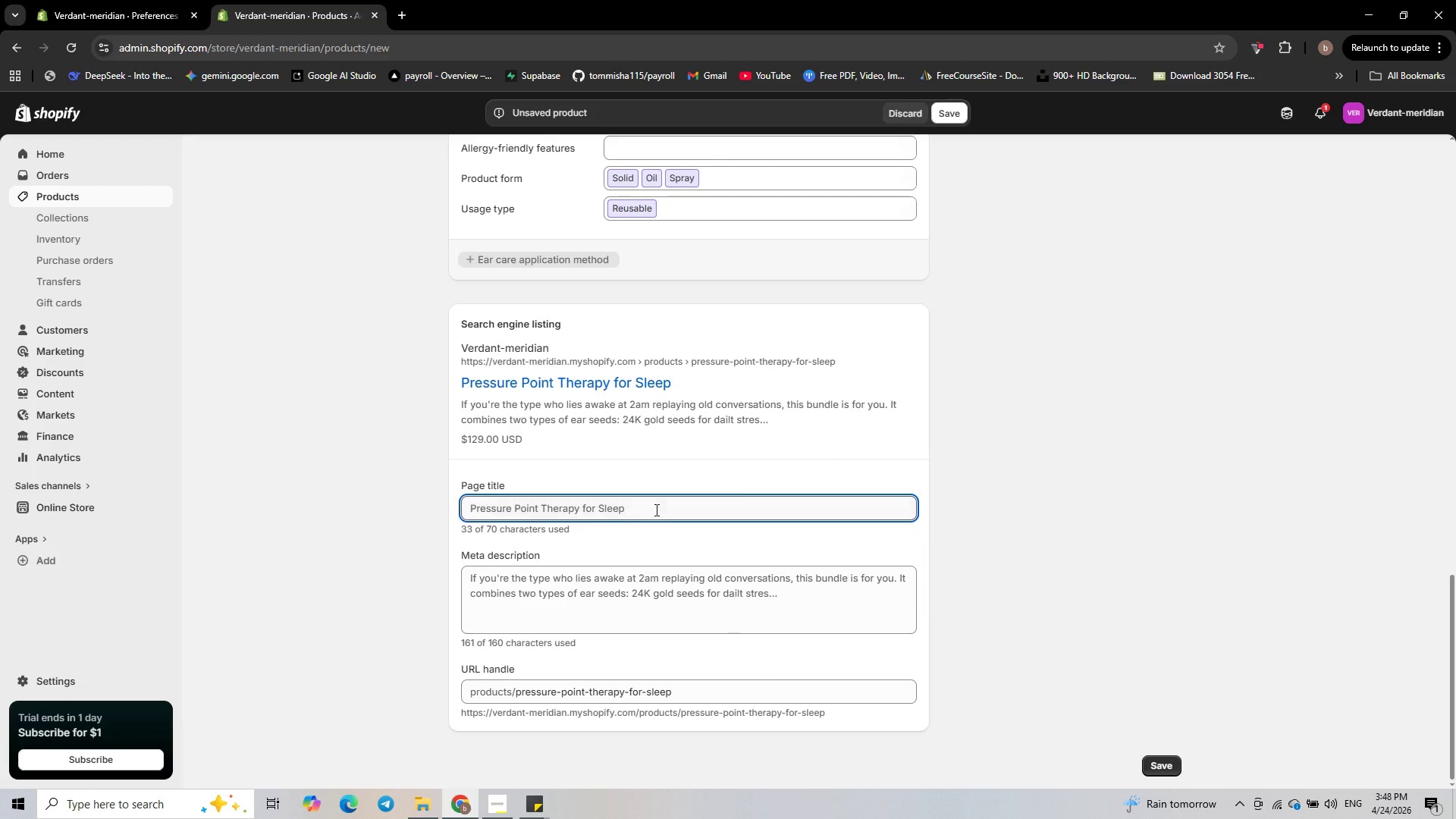 
left_click([655, 508])
 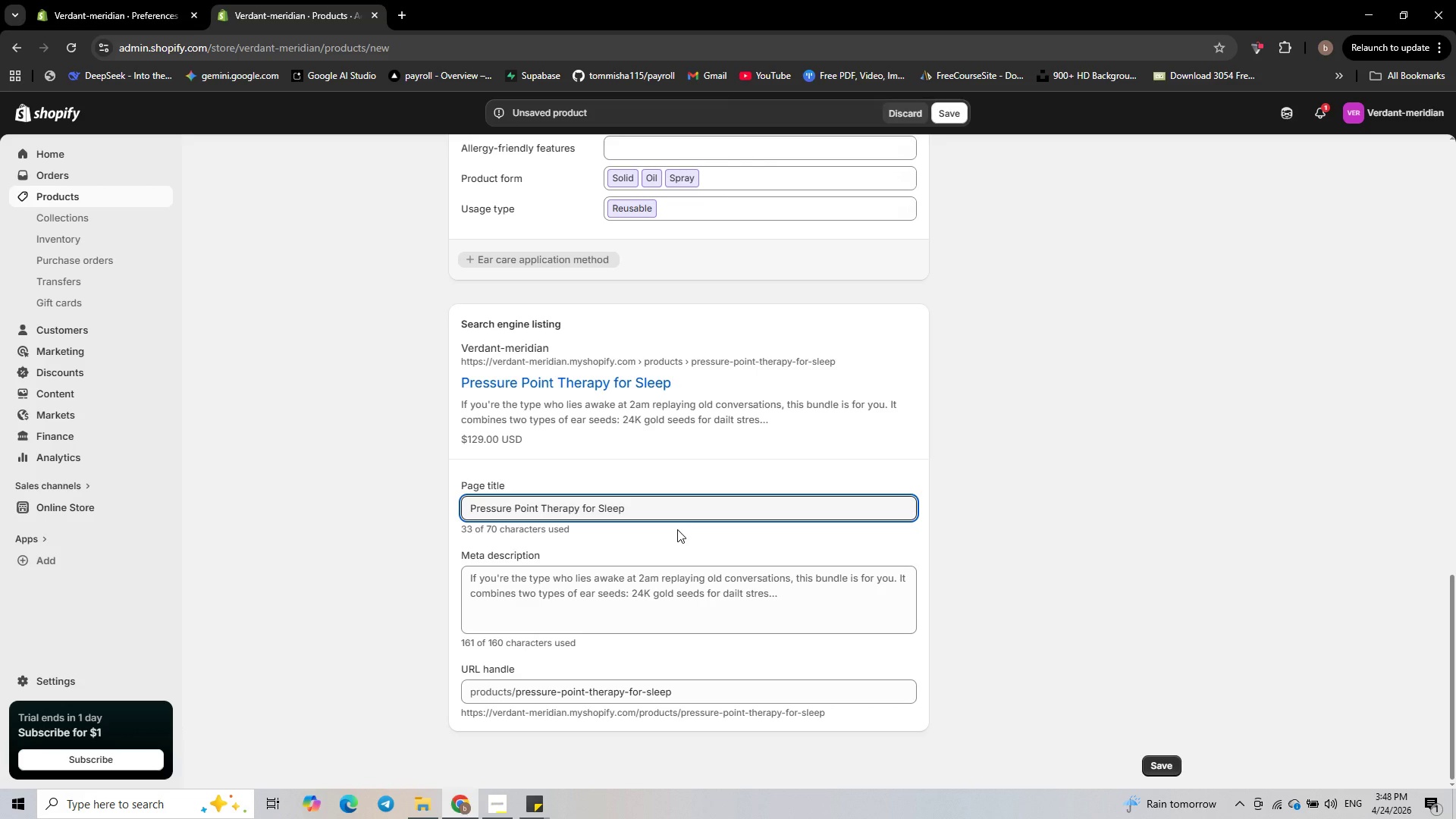 
wait(14.42)
 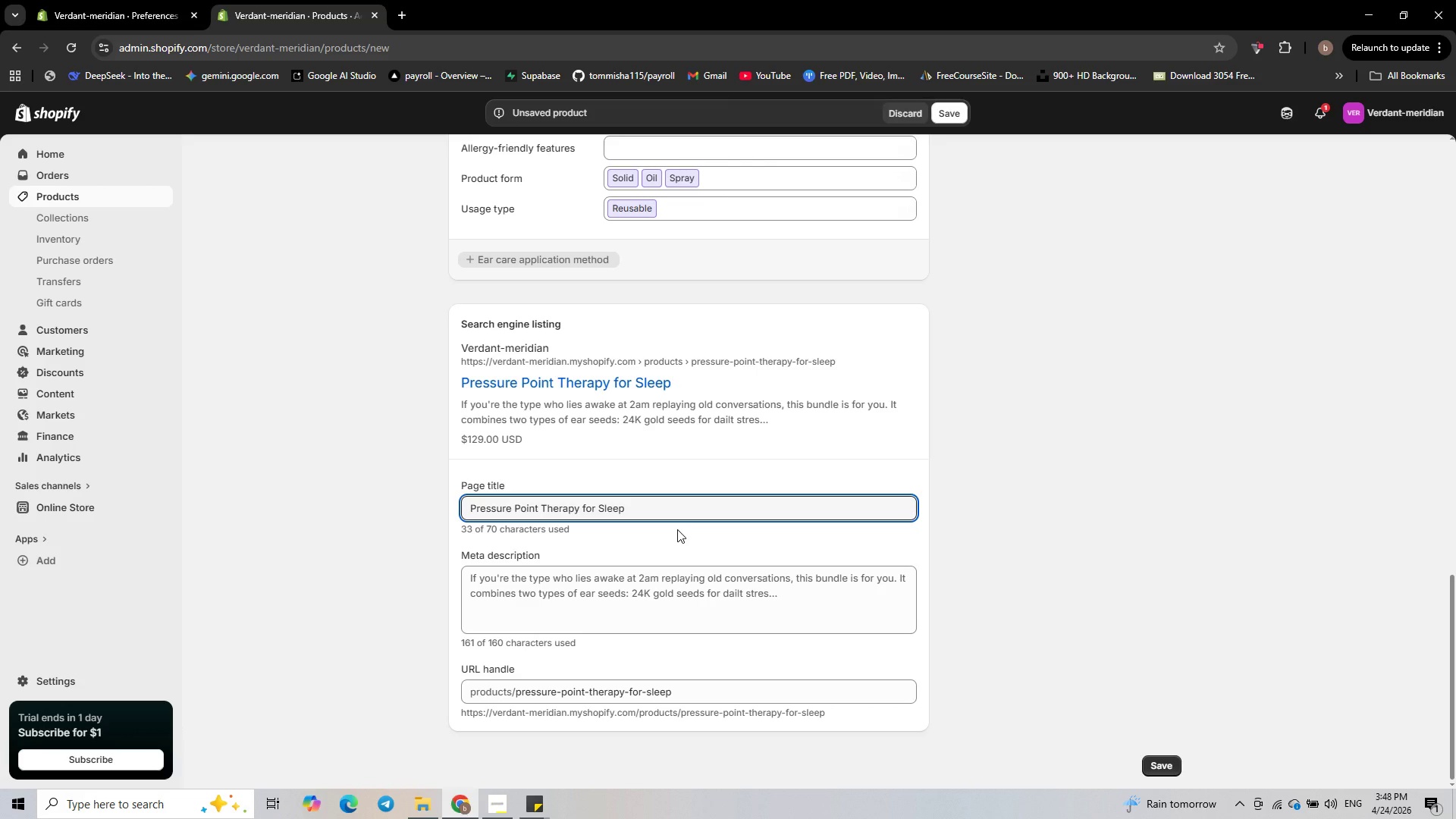 
key(Equal)
 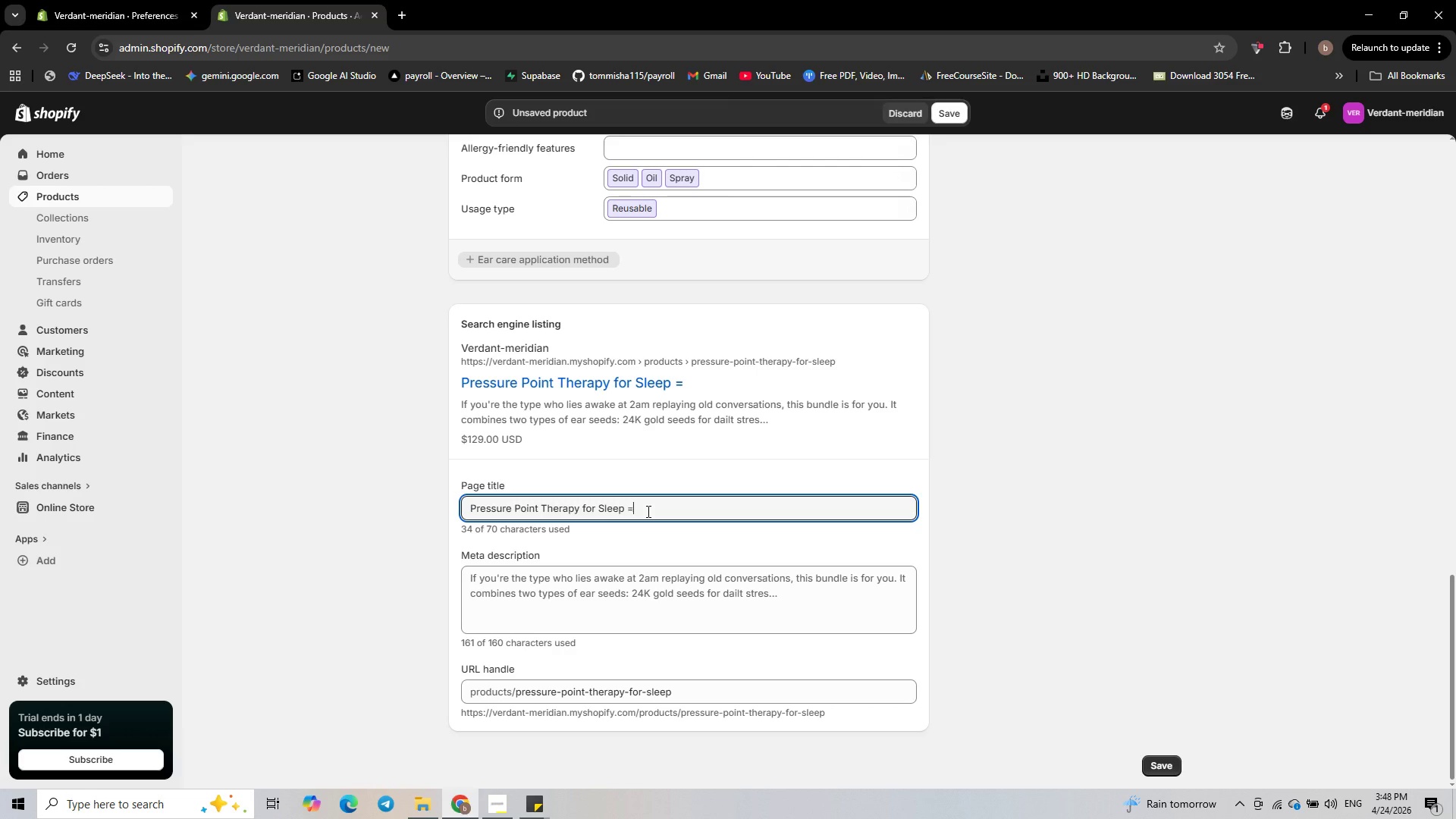 
key(Backspace)
 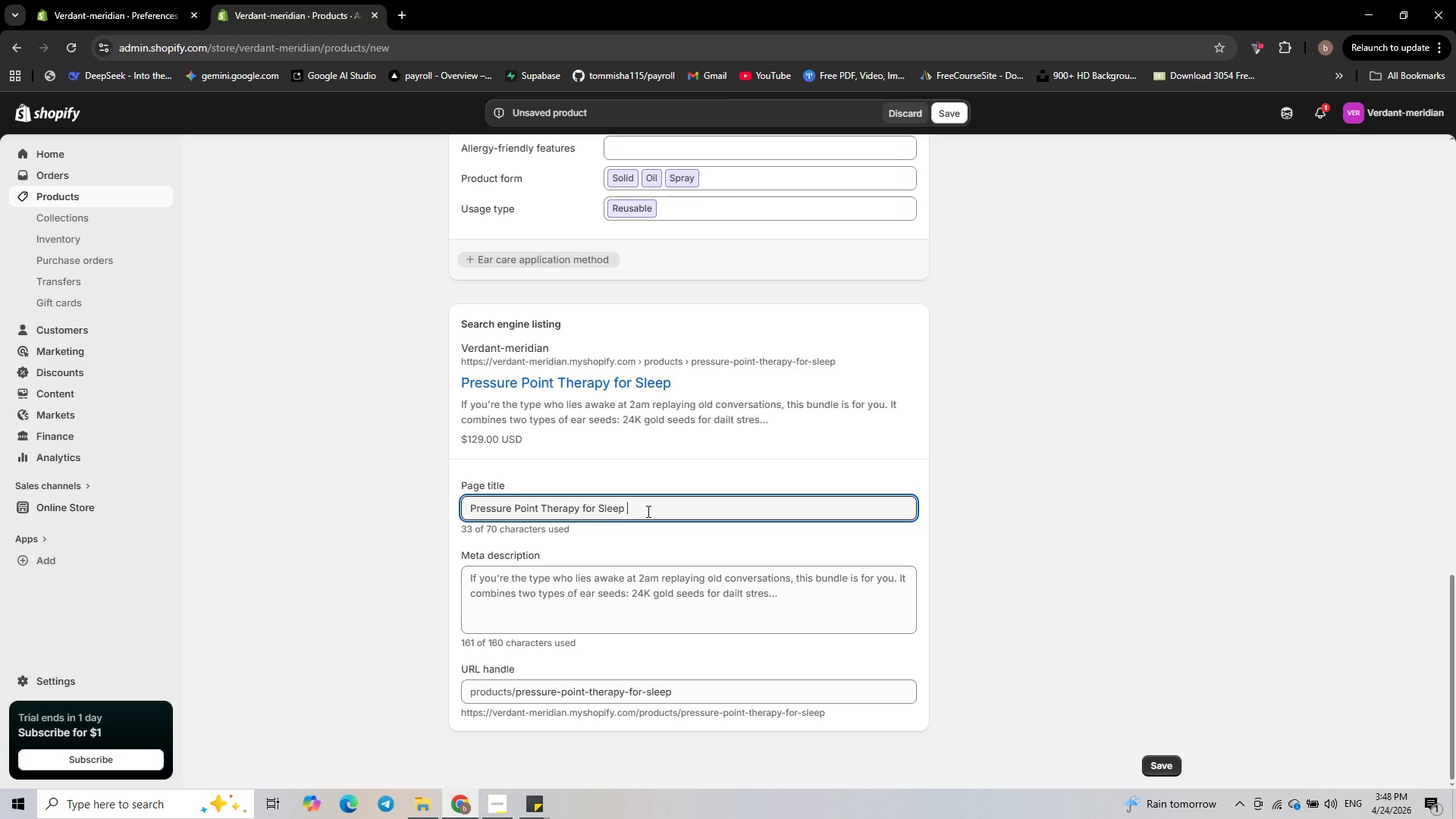 
key(Minus)
 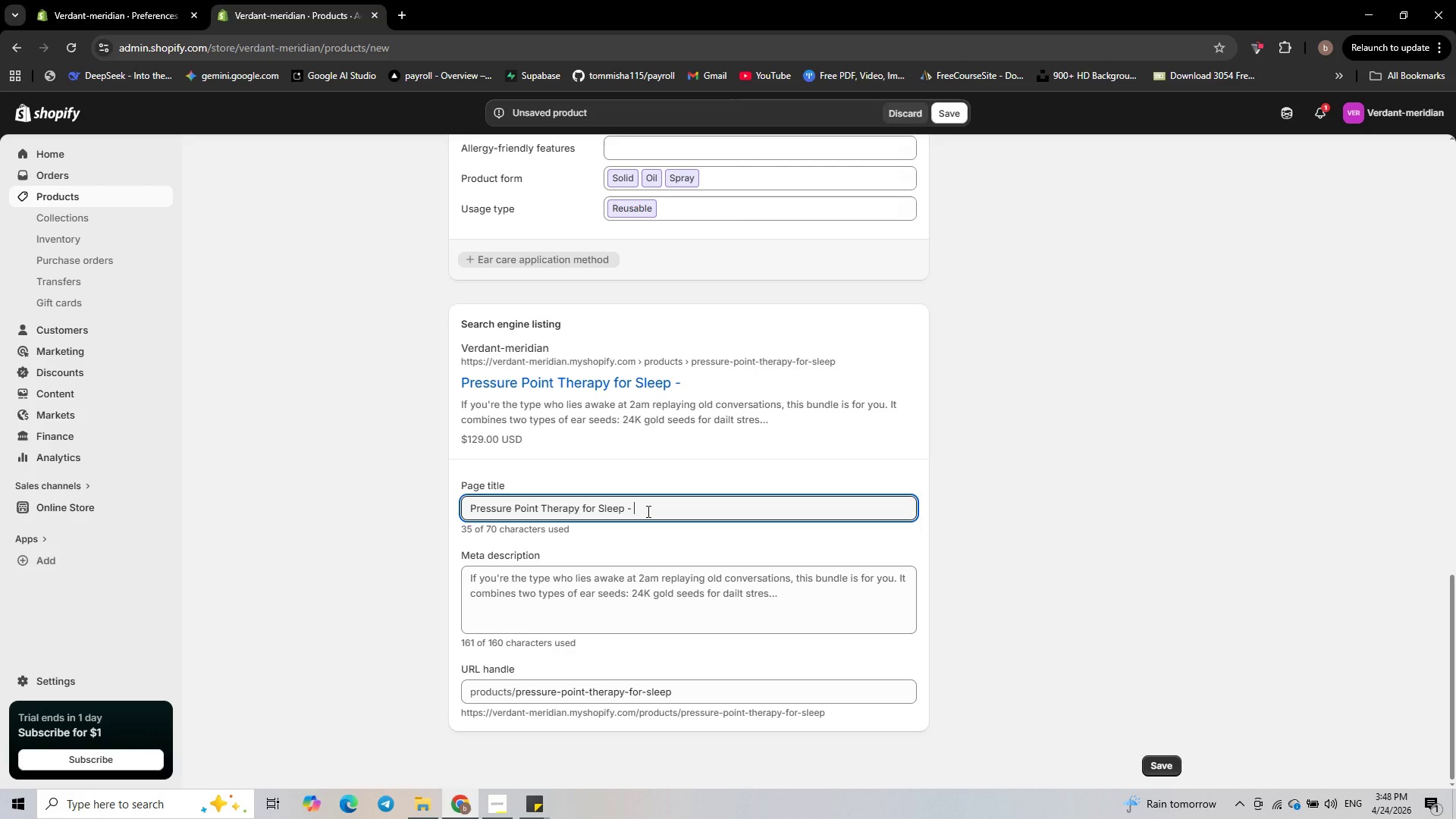 
key(Space)
 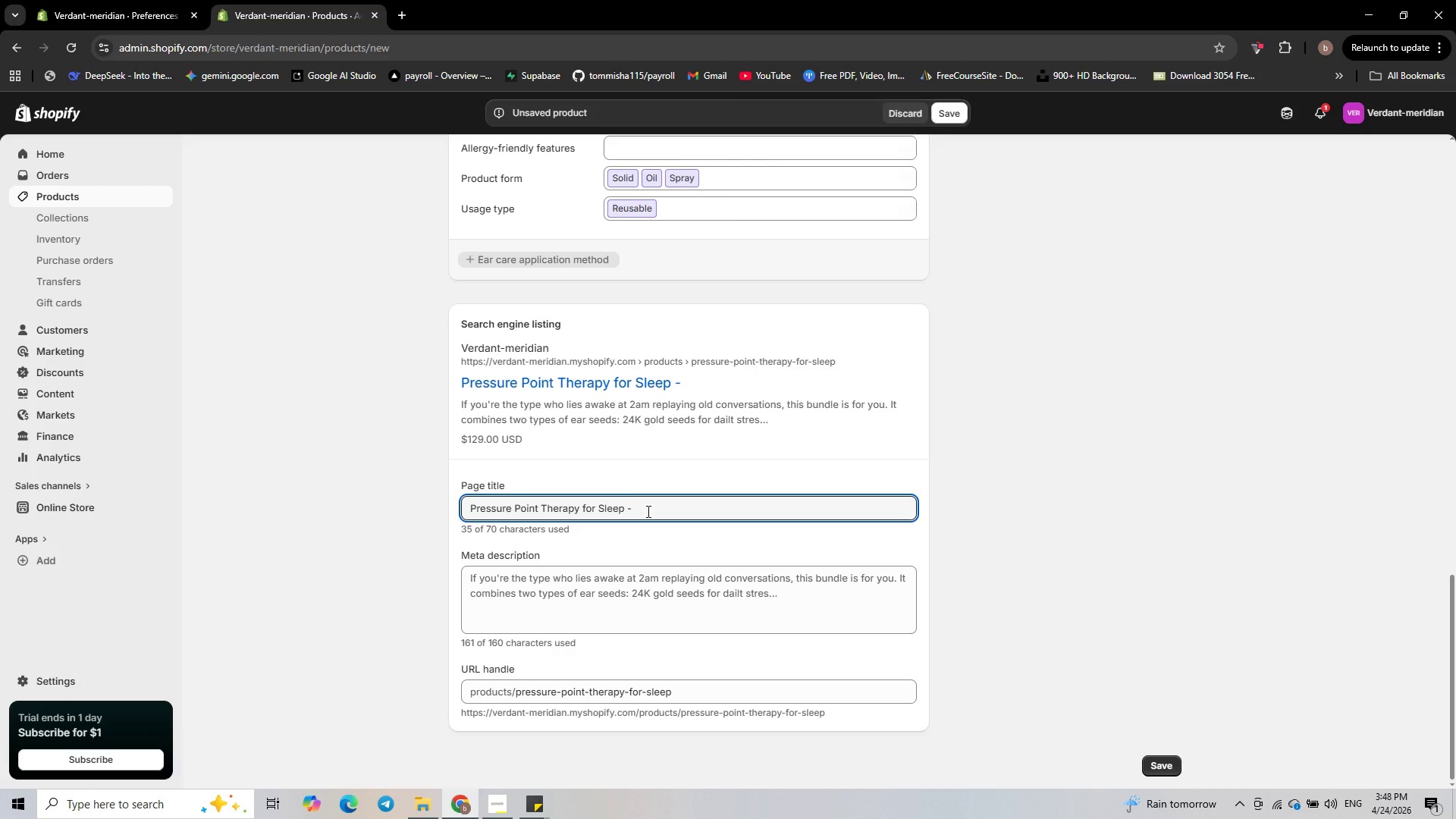 
type(Cakm )
key(Backspace)
 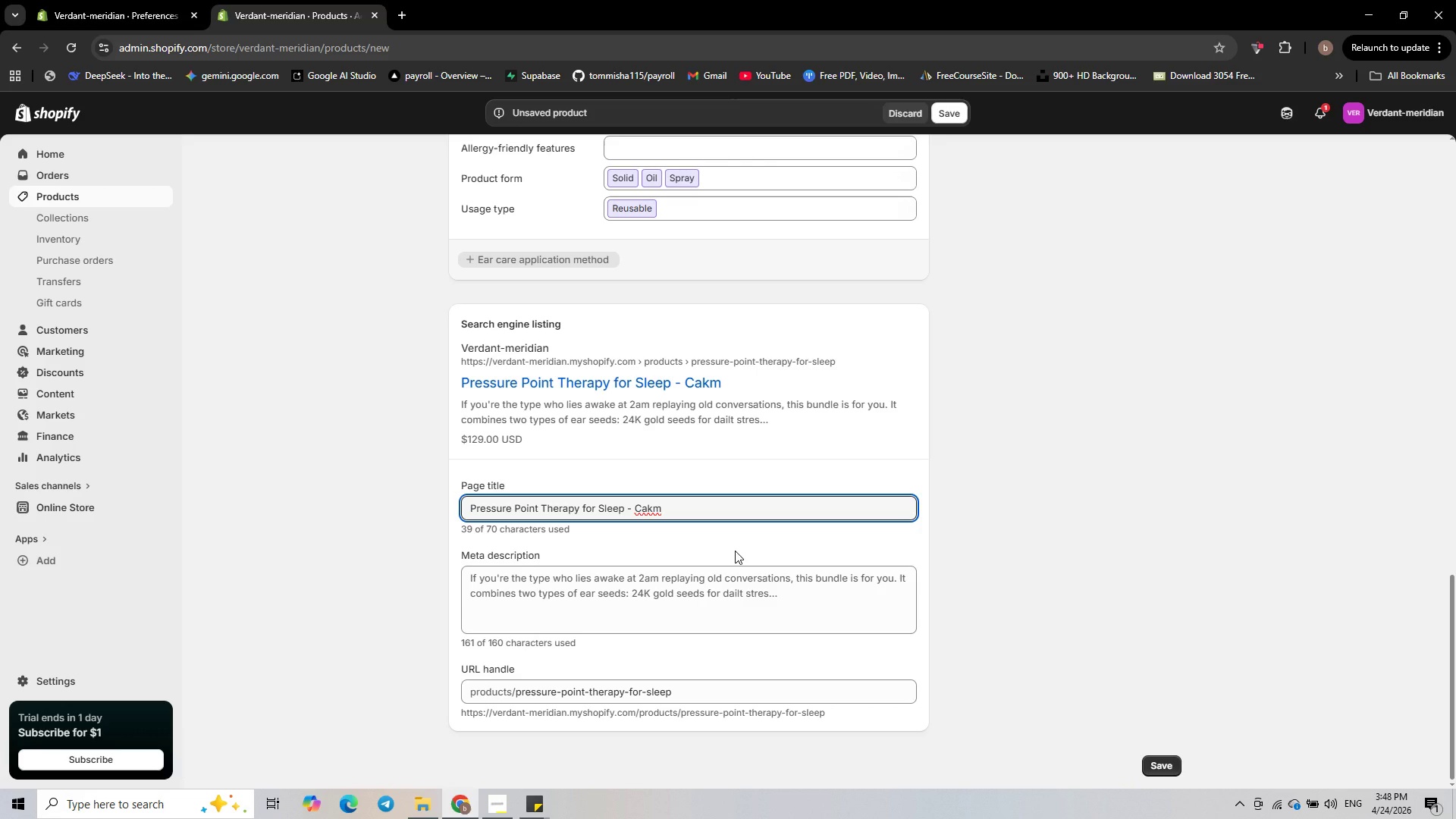 
key(Backspace)
key(Backspace)
type(lm Bundle )
 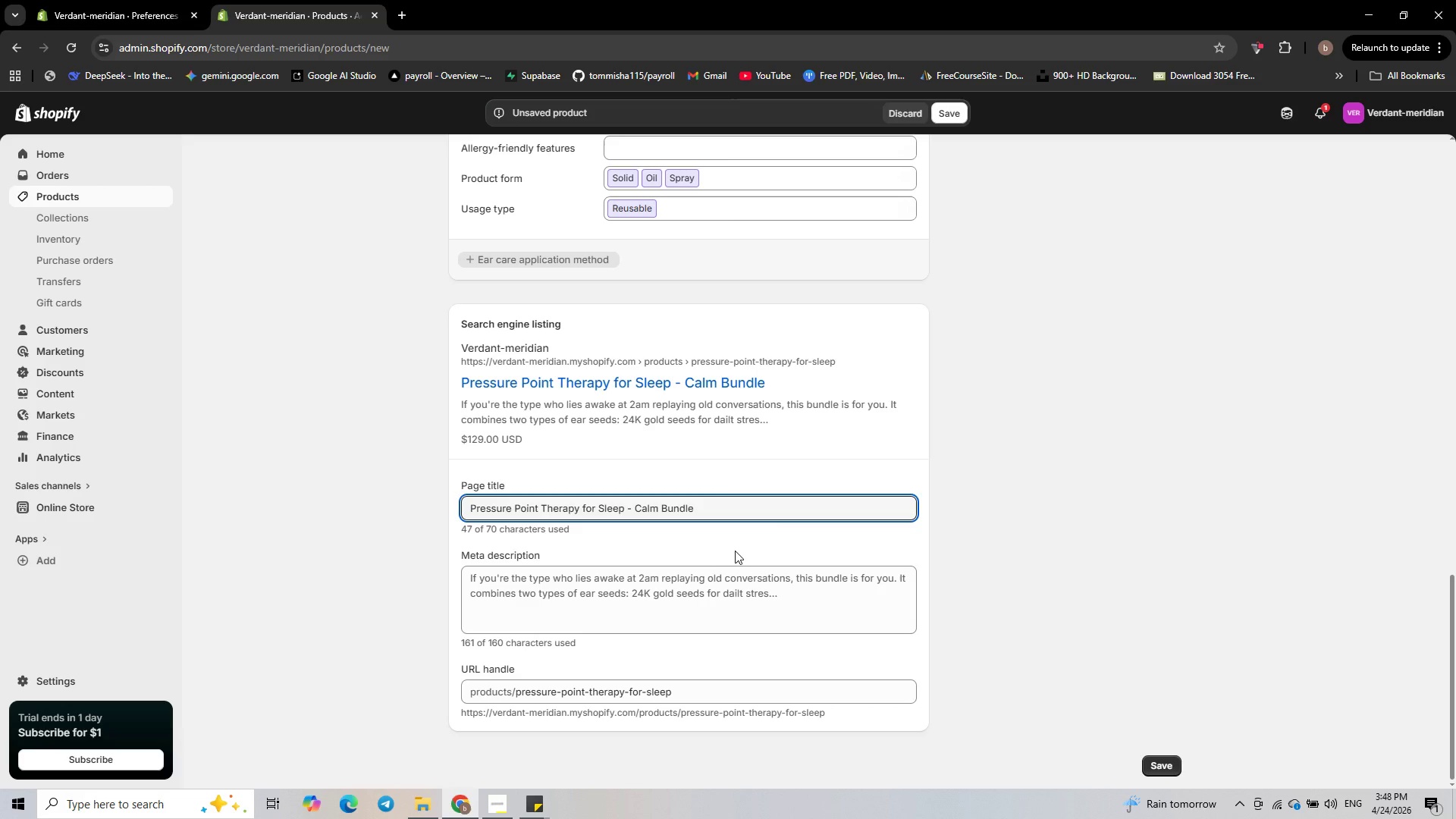 
left_click([704, 592])
 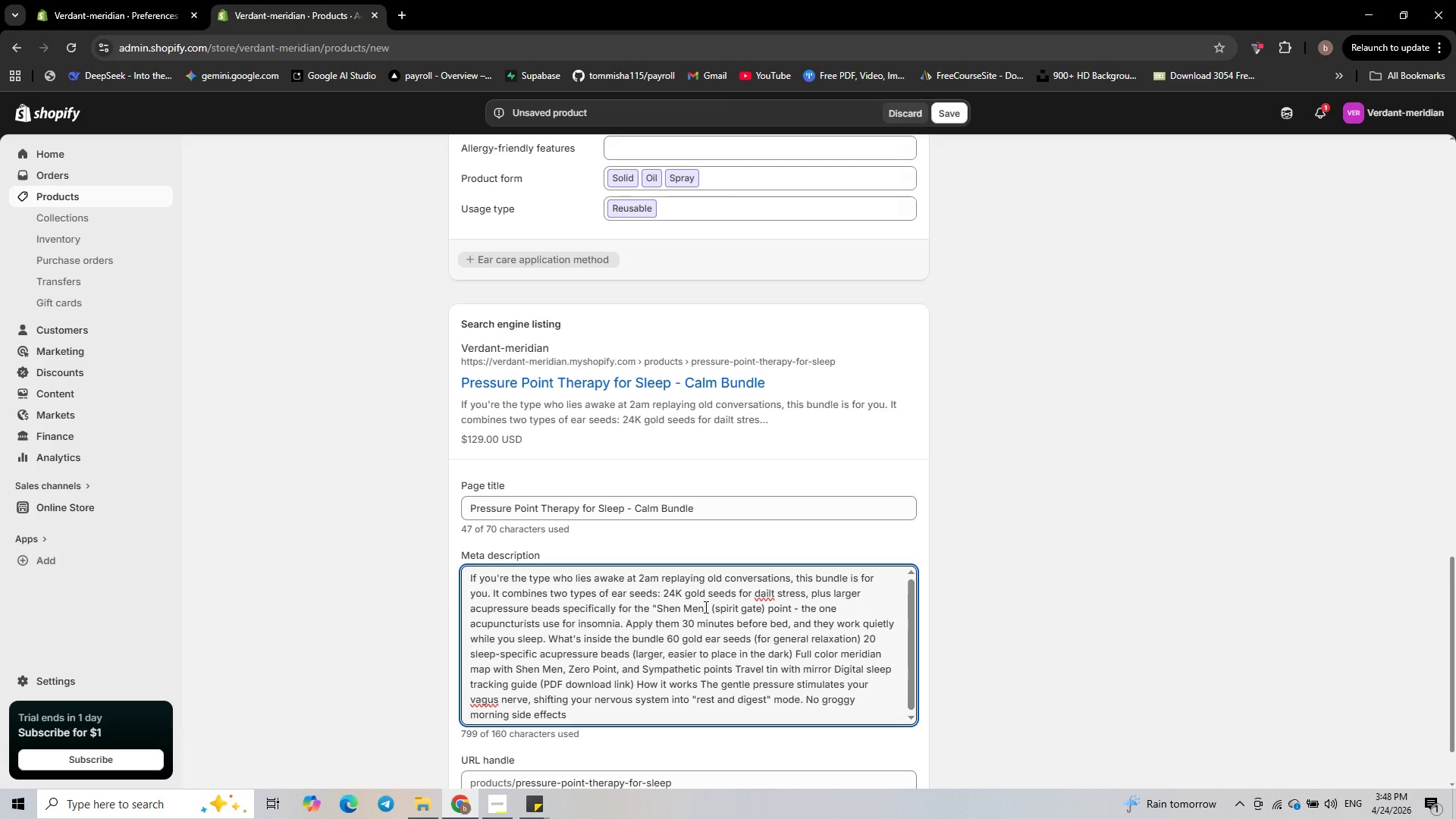 
key(Control+A)
 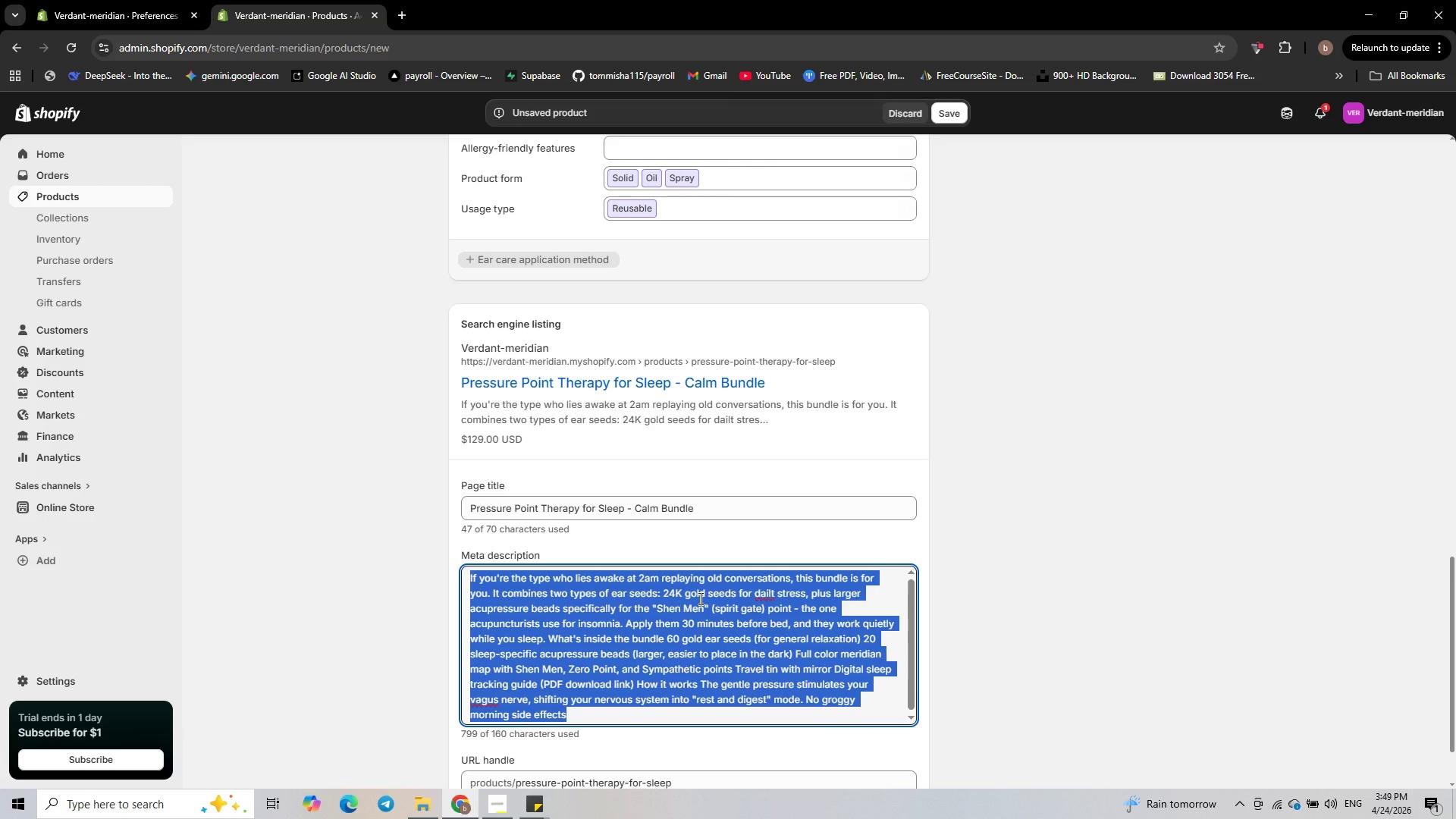 
wait(8.92)
 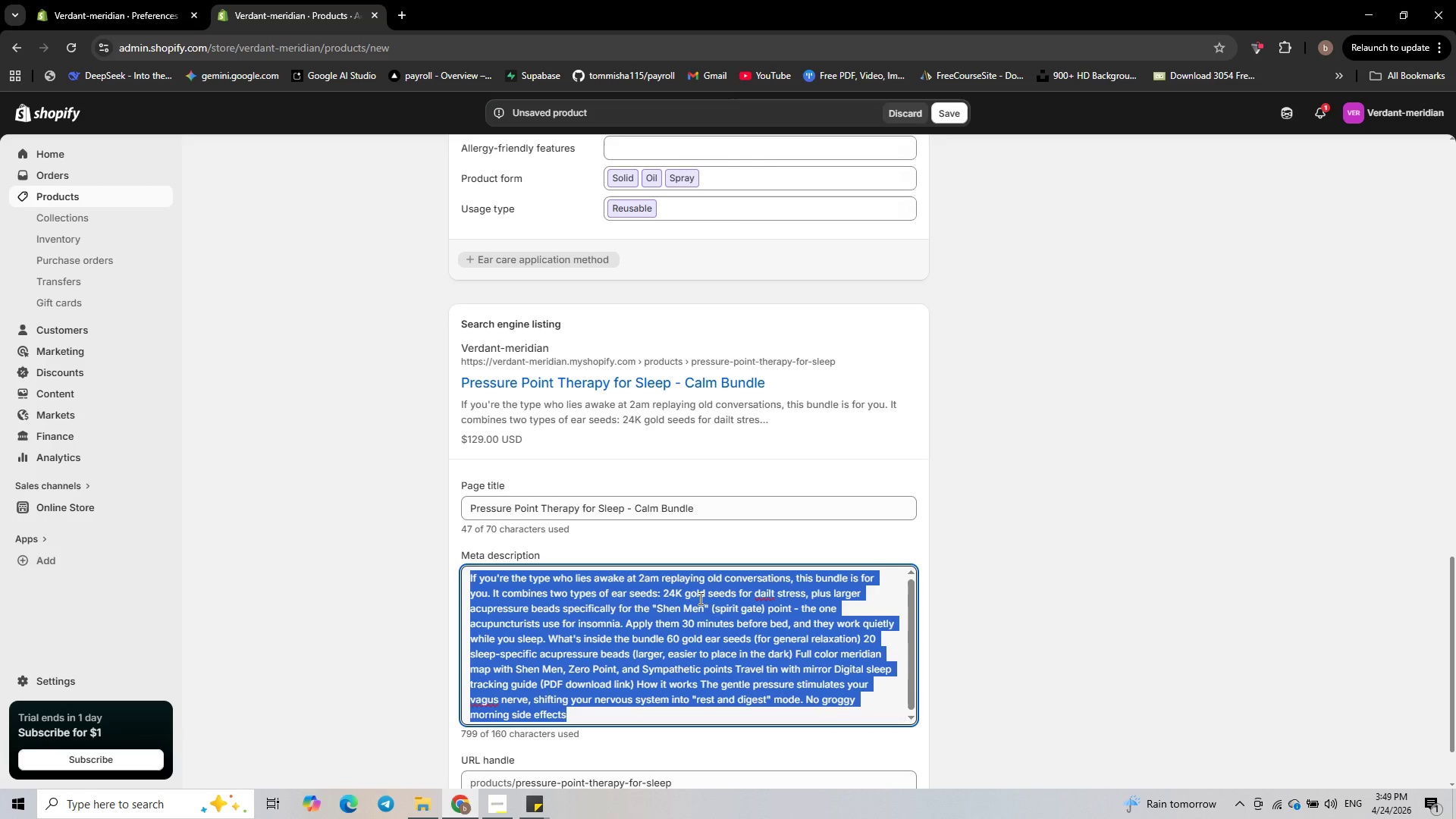 
type(Insomnia Point Th)
 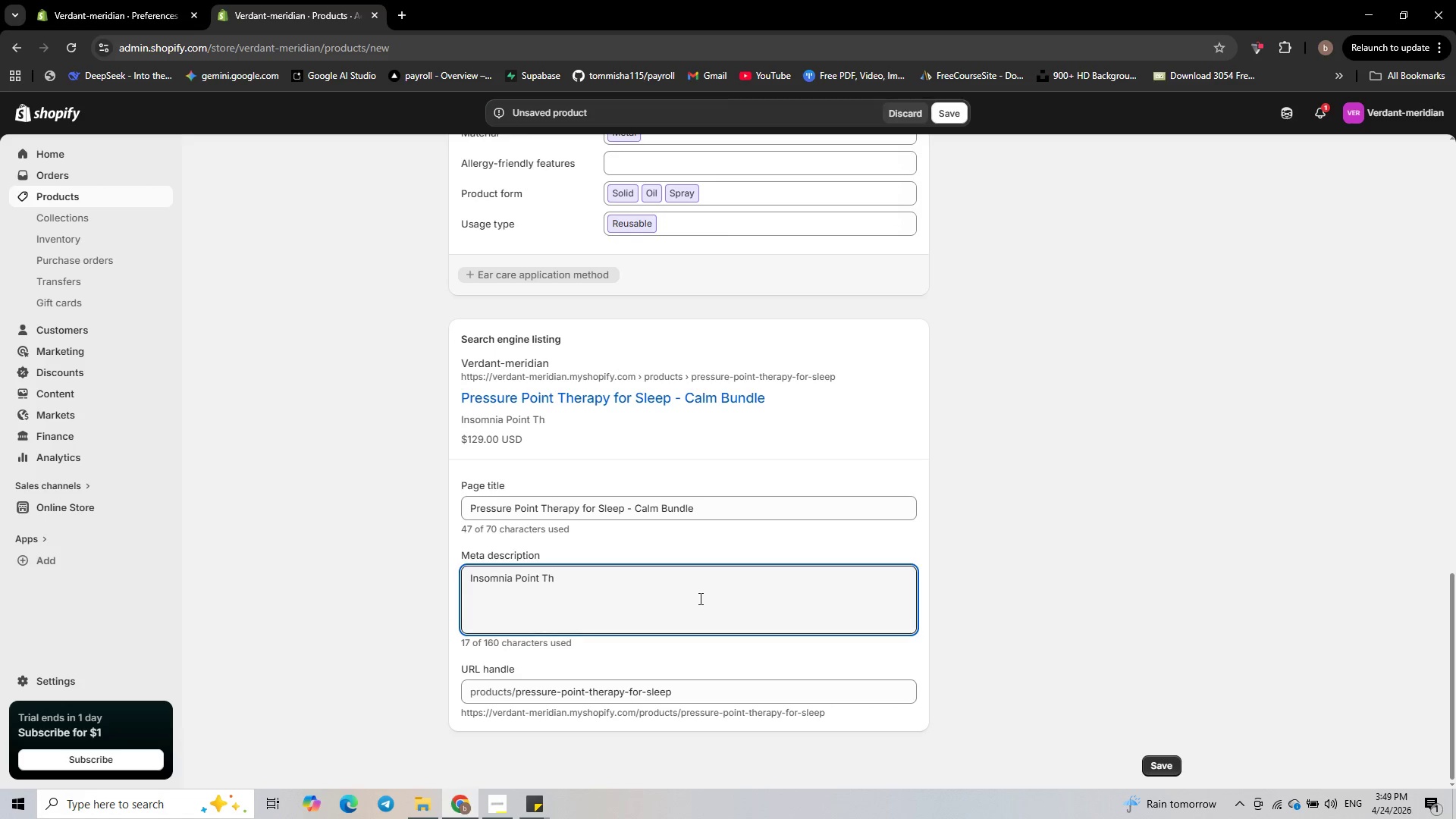 
wait(7.83)
 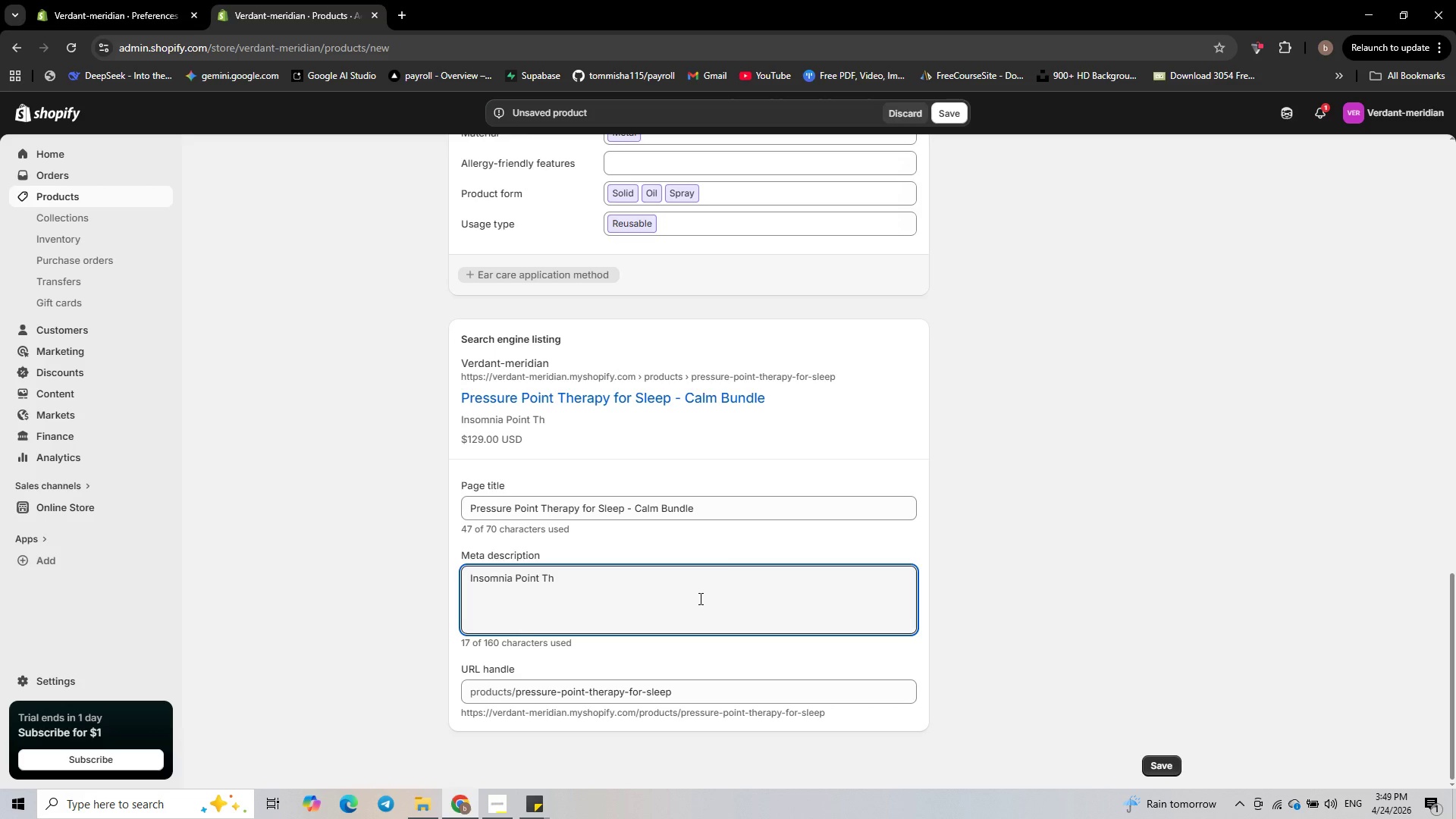 
key(Control+Backspace)
 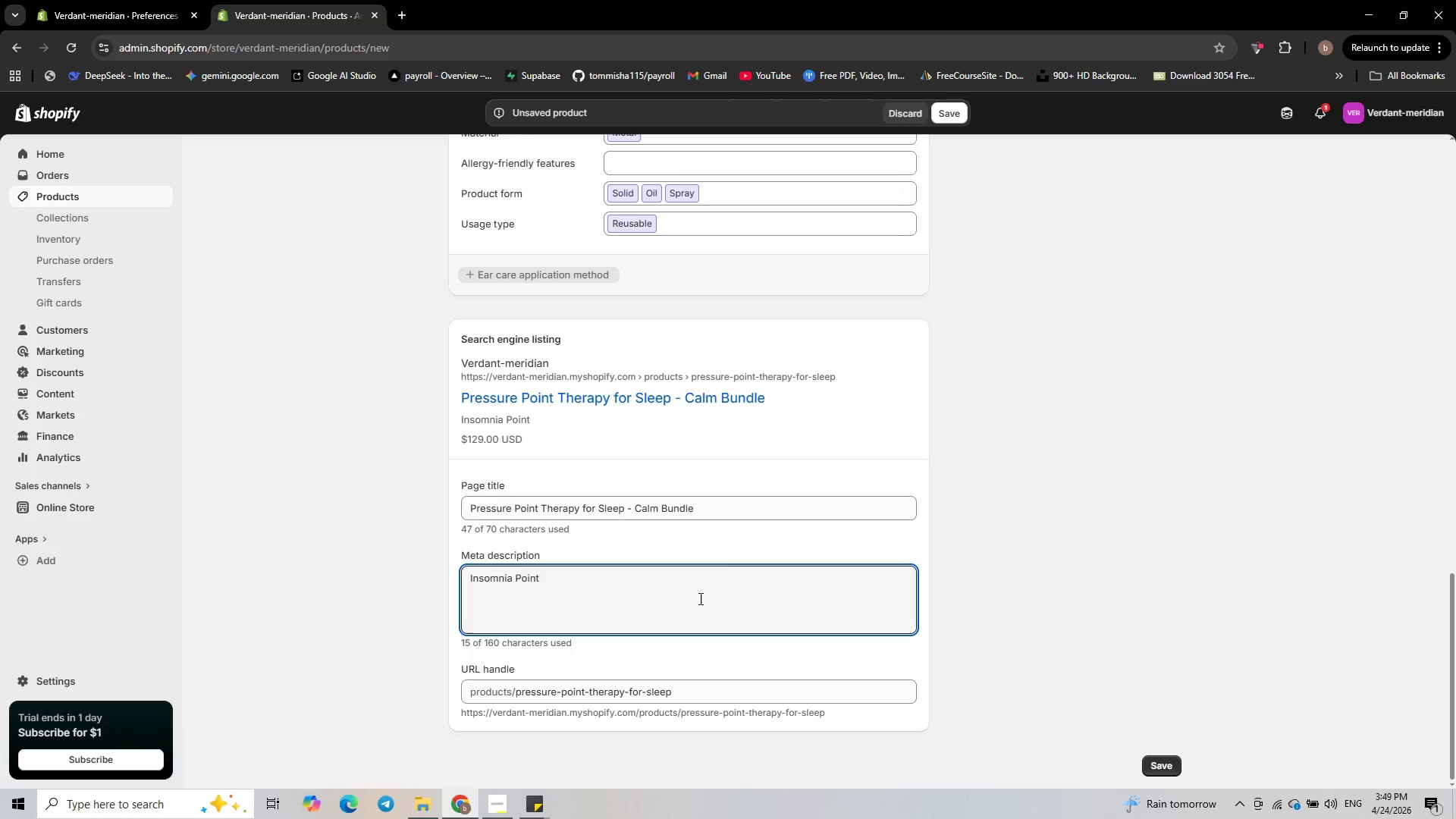 
key(Control+Backspace)
 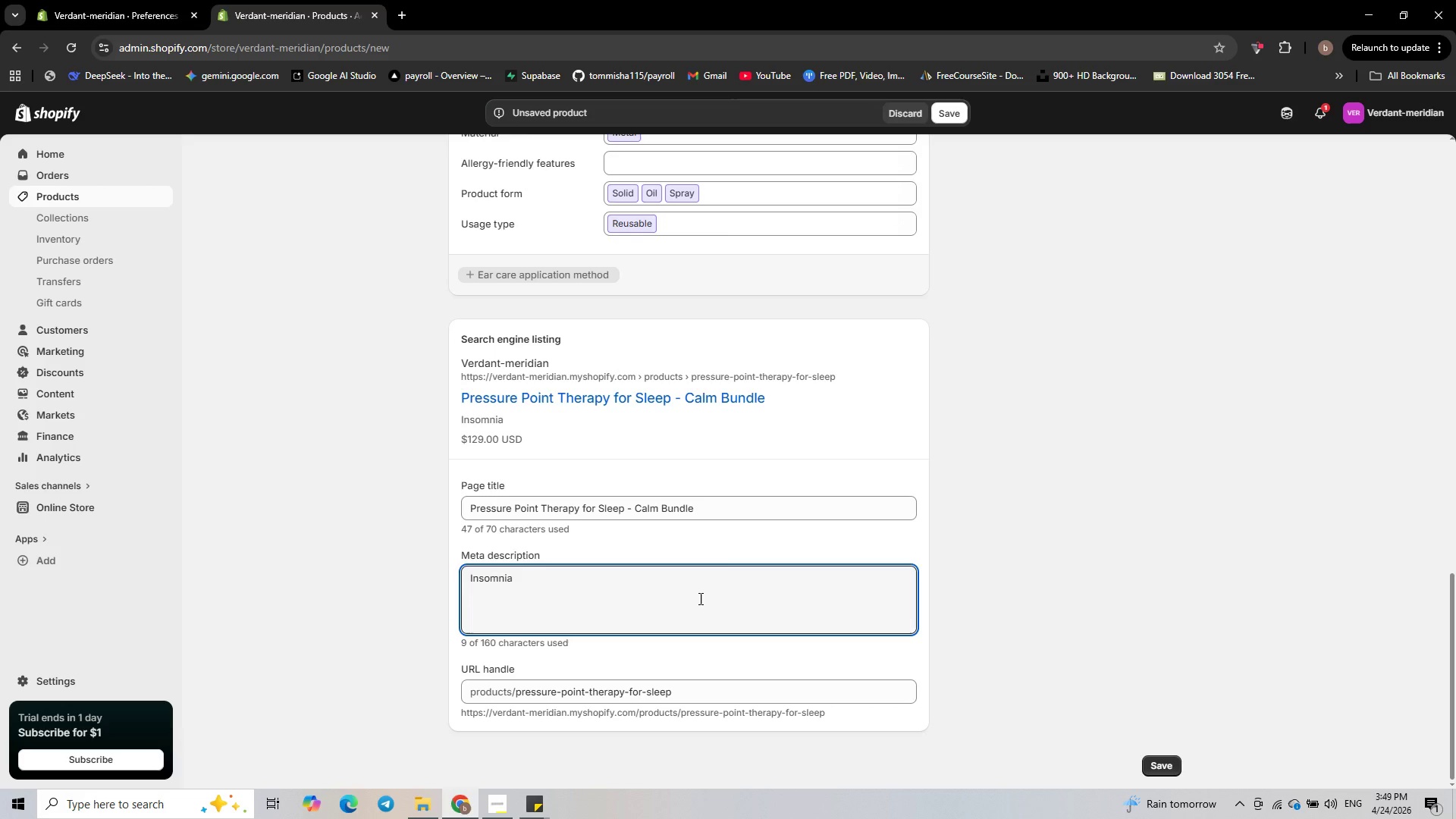 
type(relief with ear seeding. )
 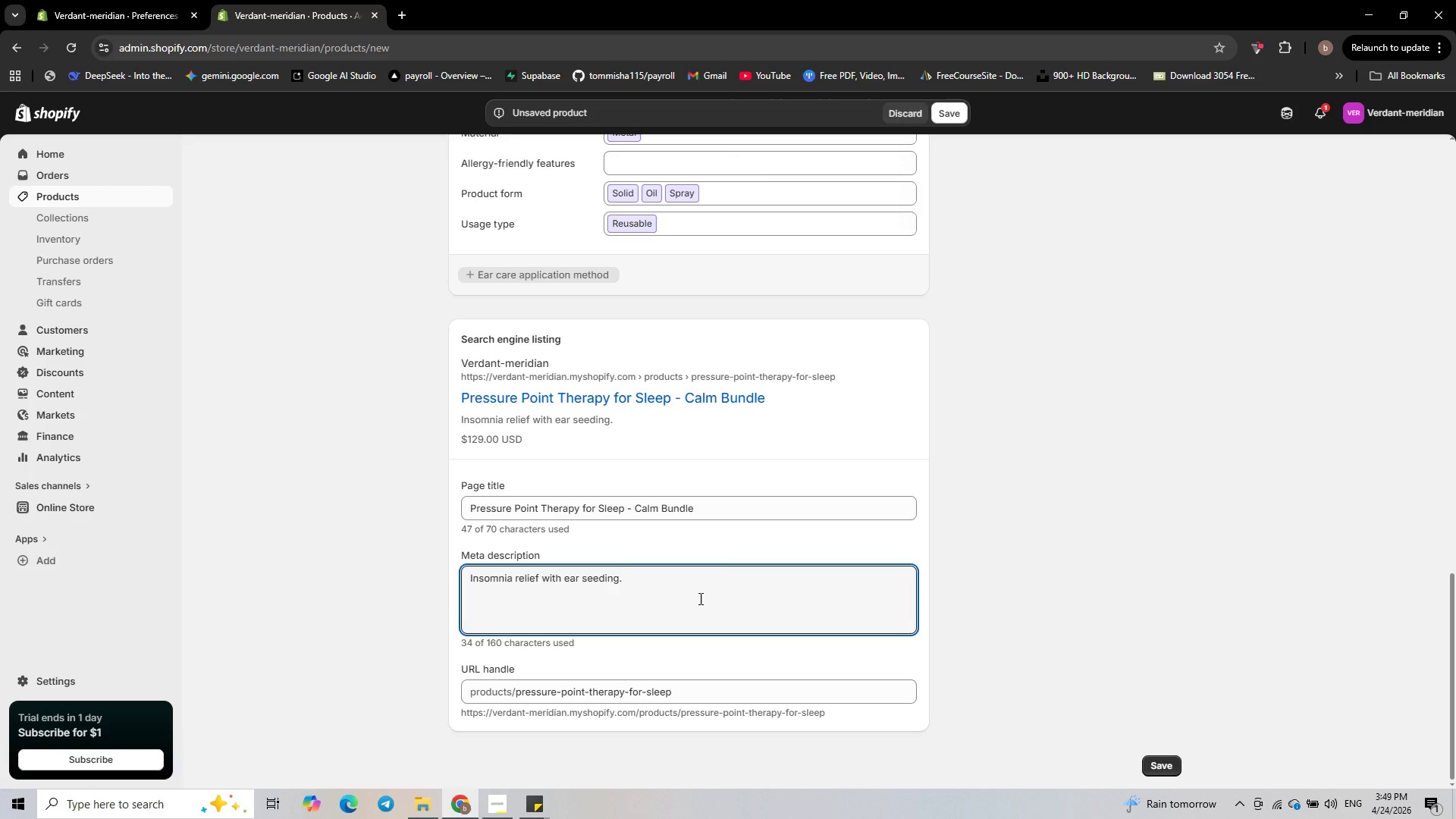 
type(Holstic sleep bundle includes )
 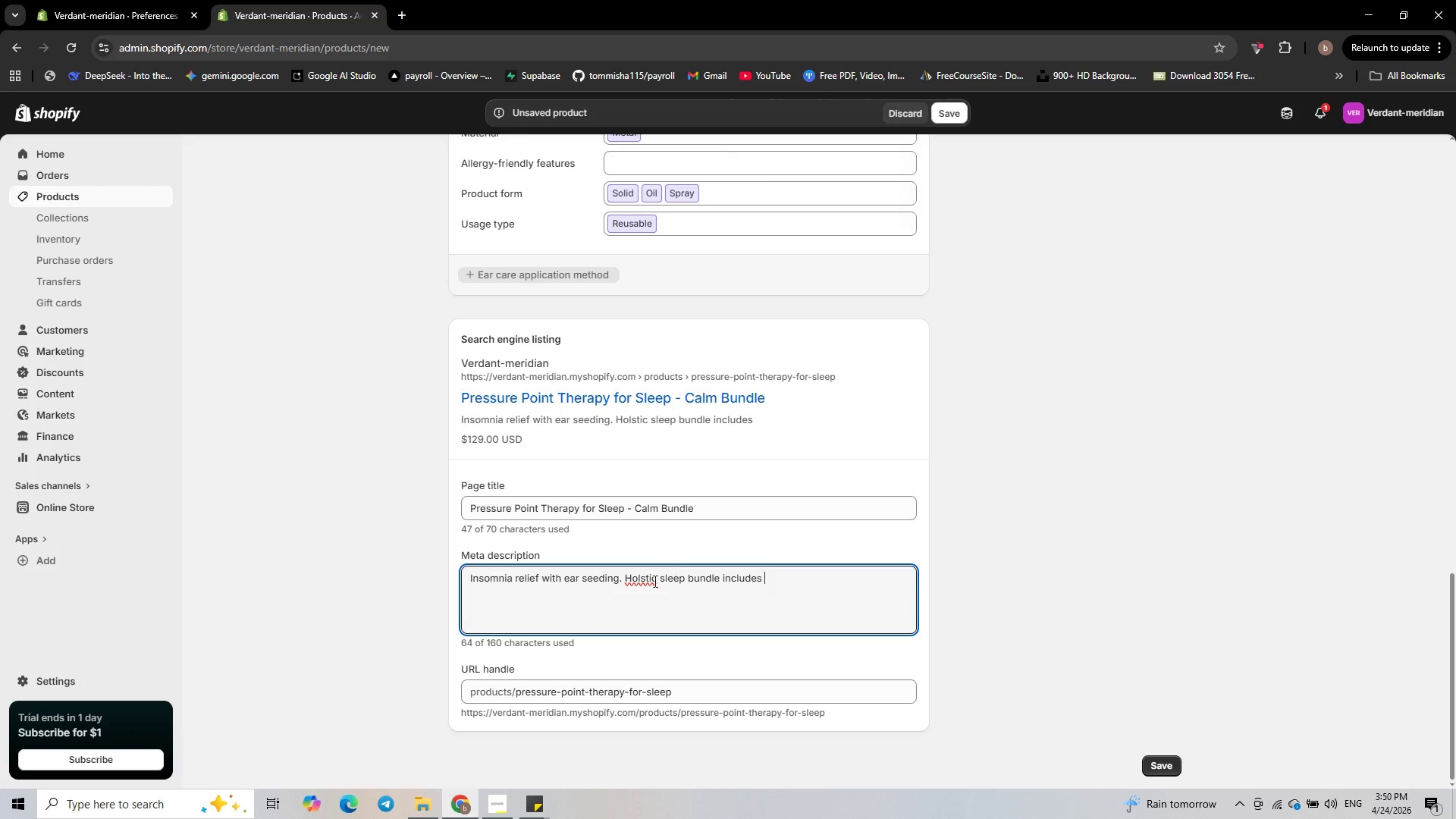 
right_click([653, 581])
 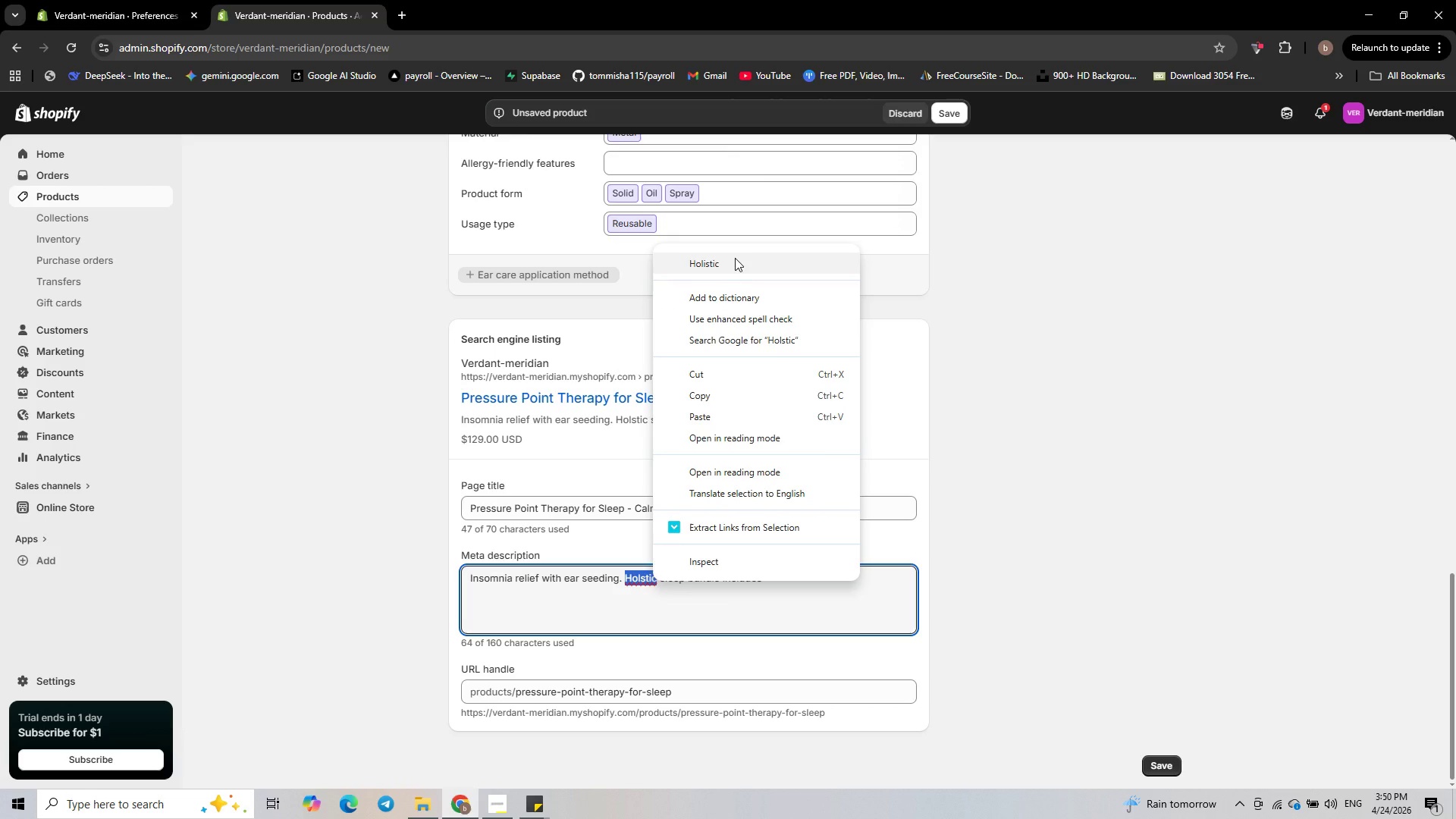 
left_click([735, 258])
 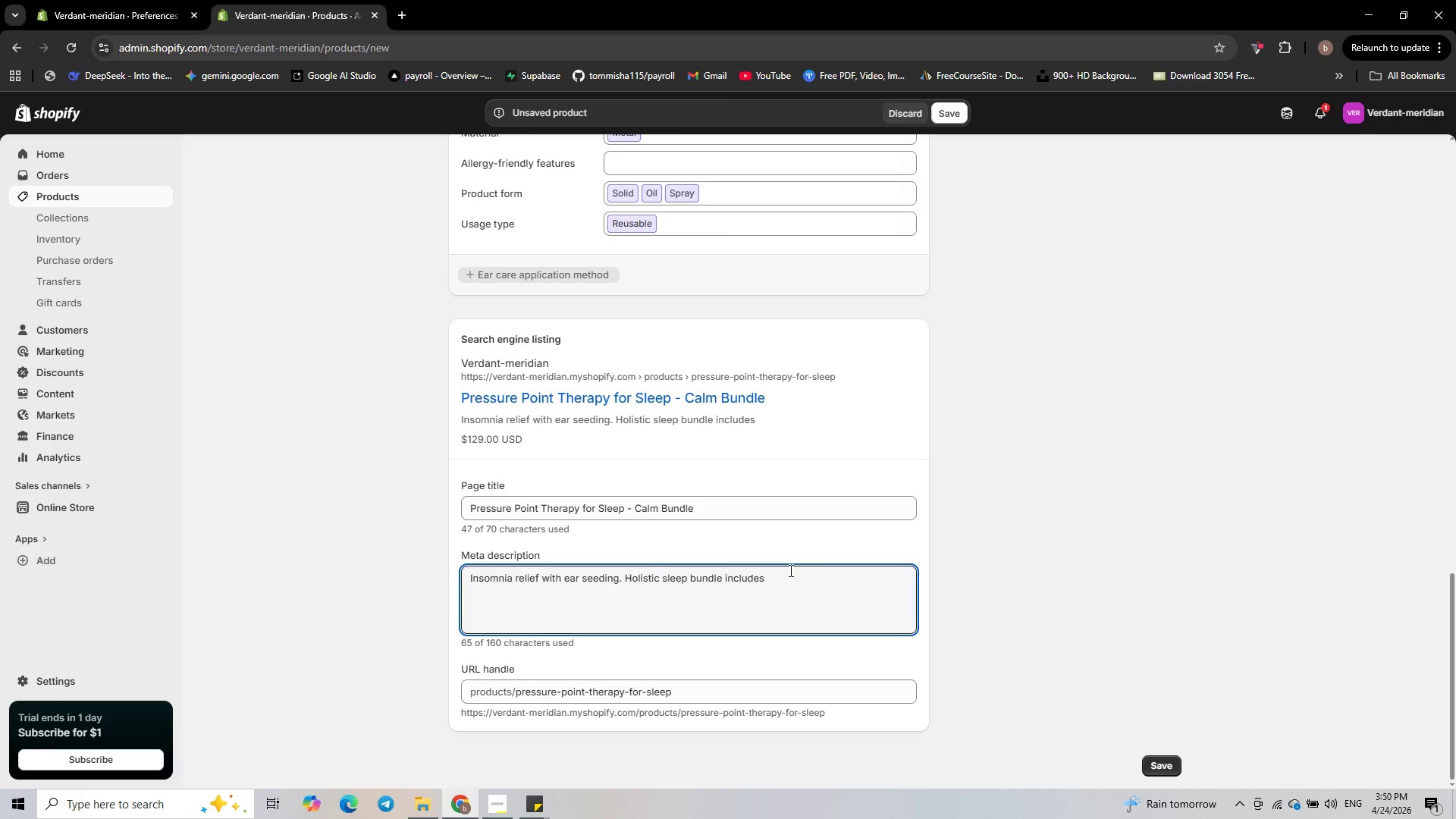 
left_click([789, 570])
 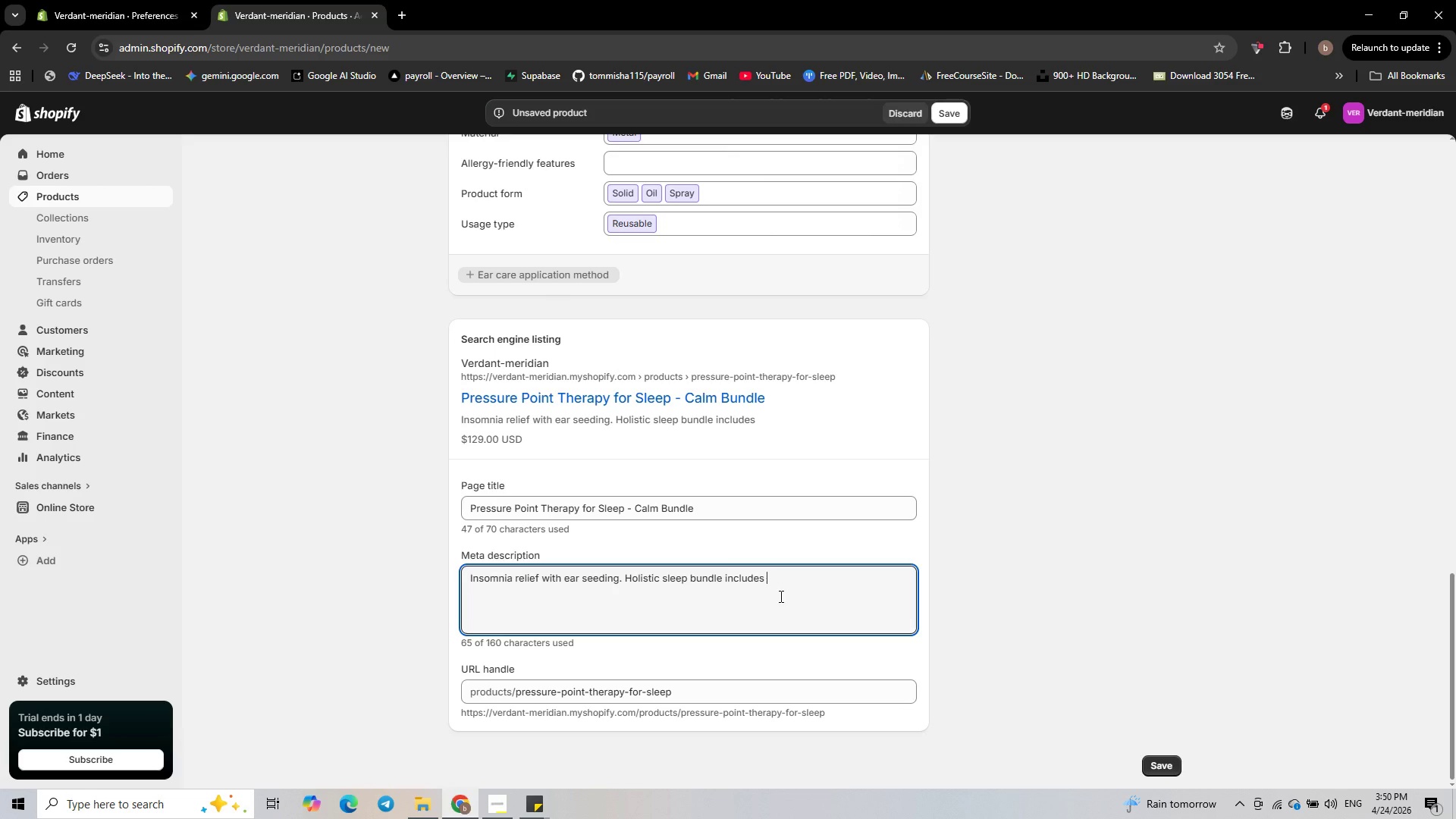 
type(24k gold seeds )
 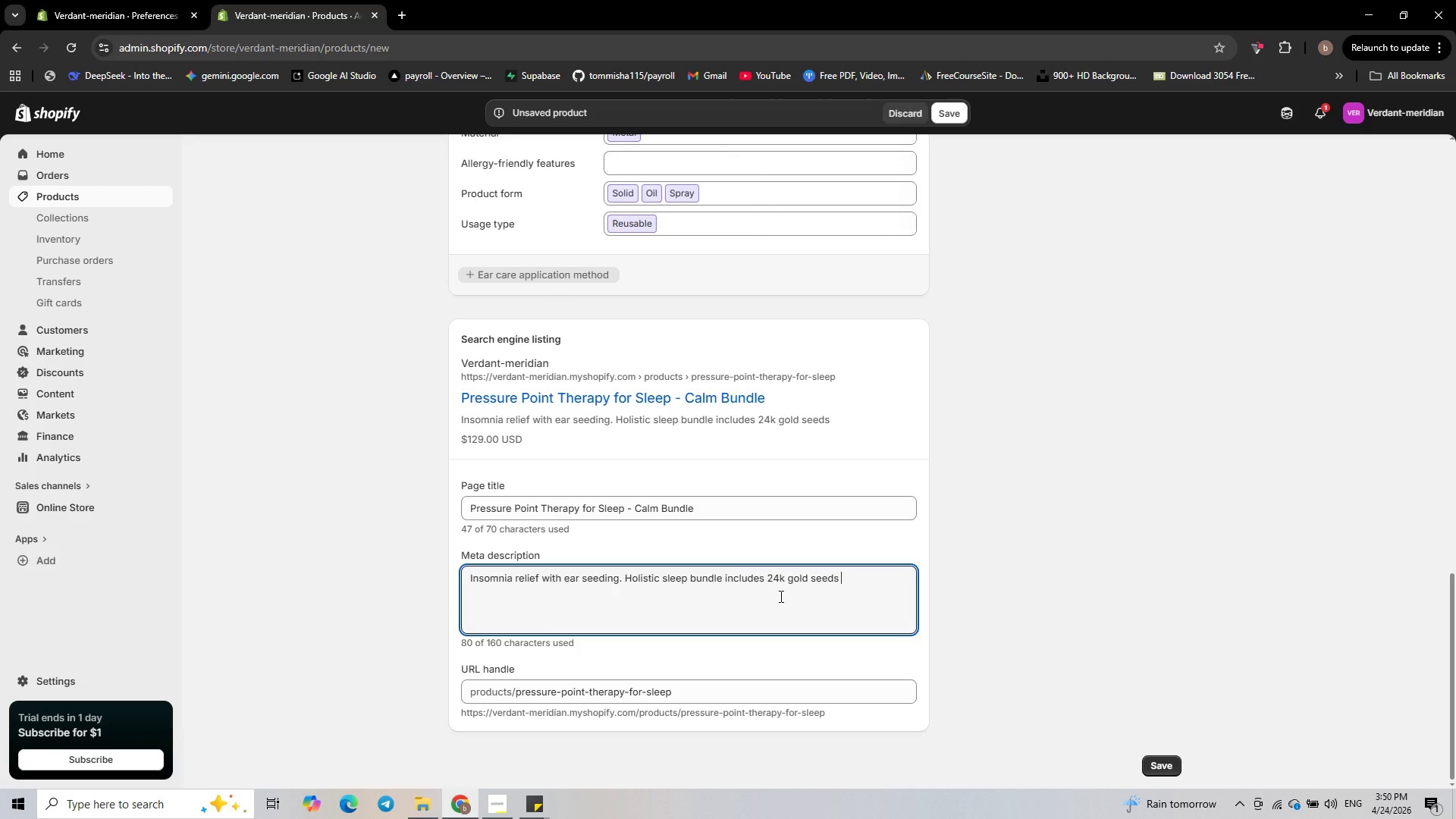 
key(Shift+Equal)
 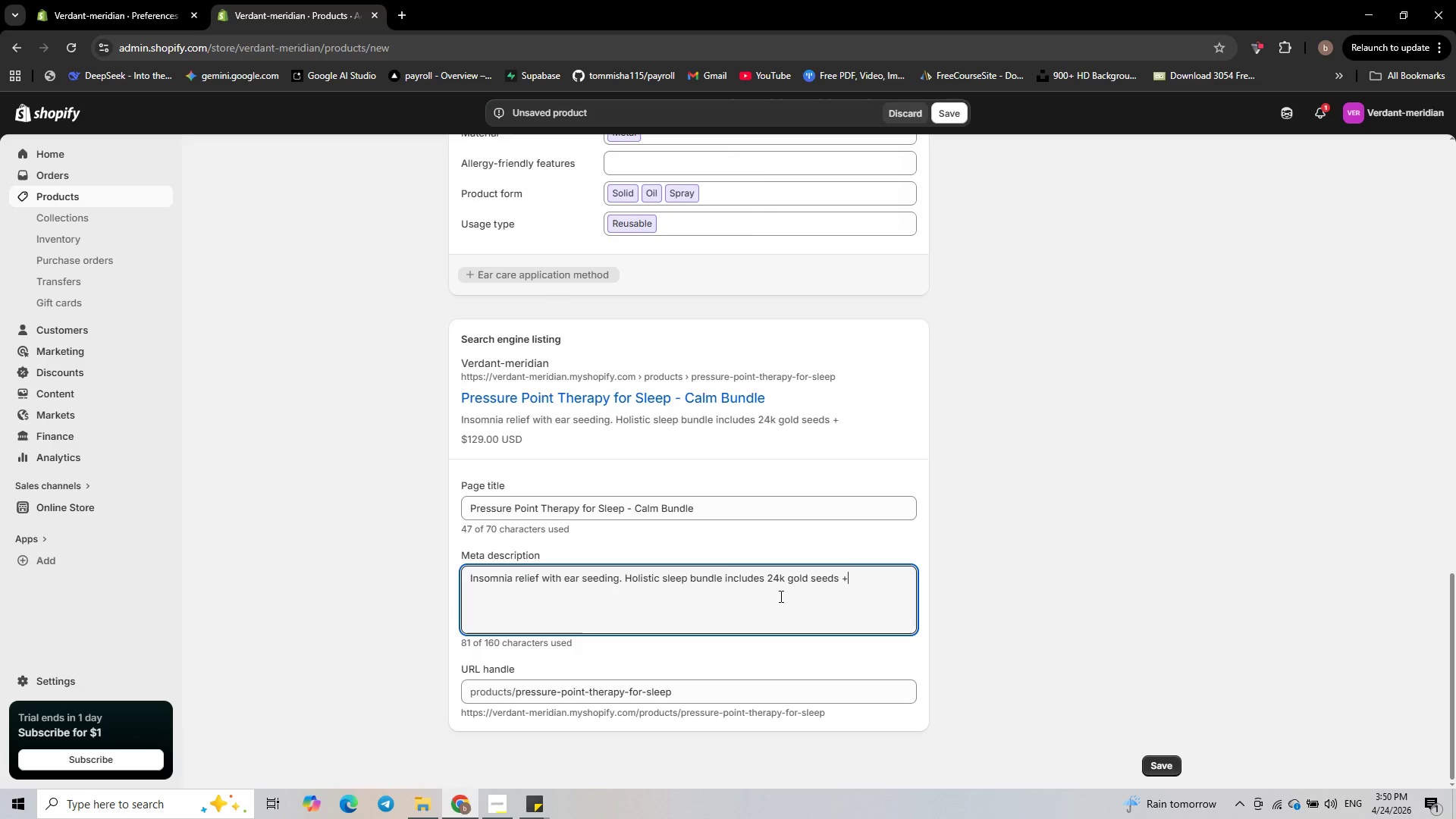 
key(Space)
 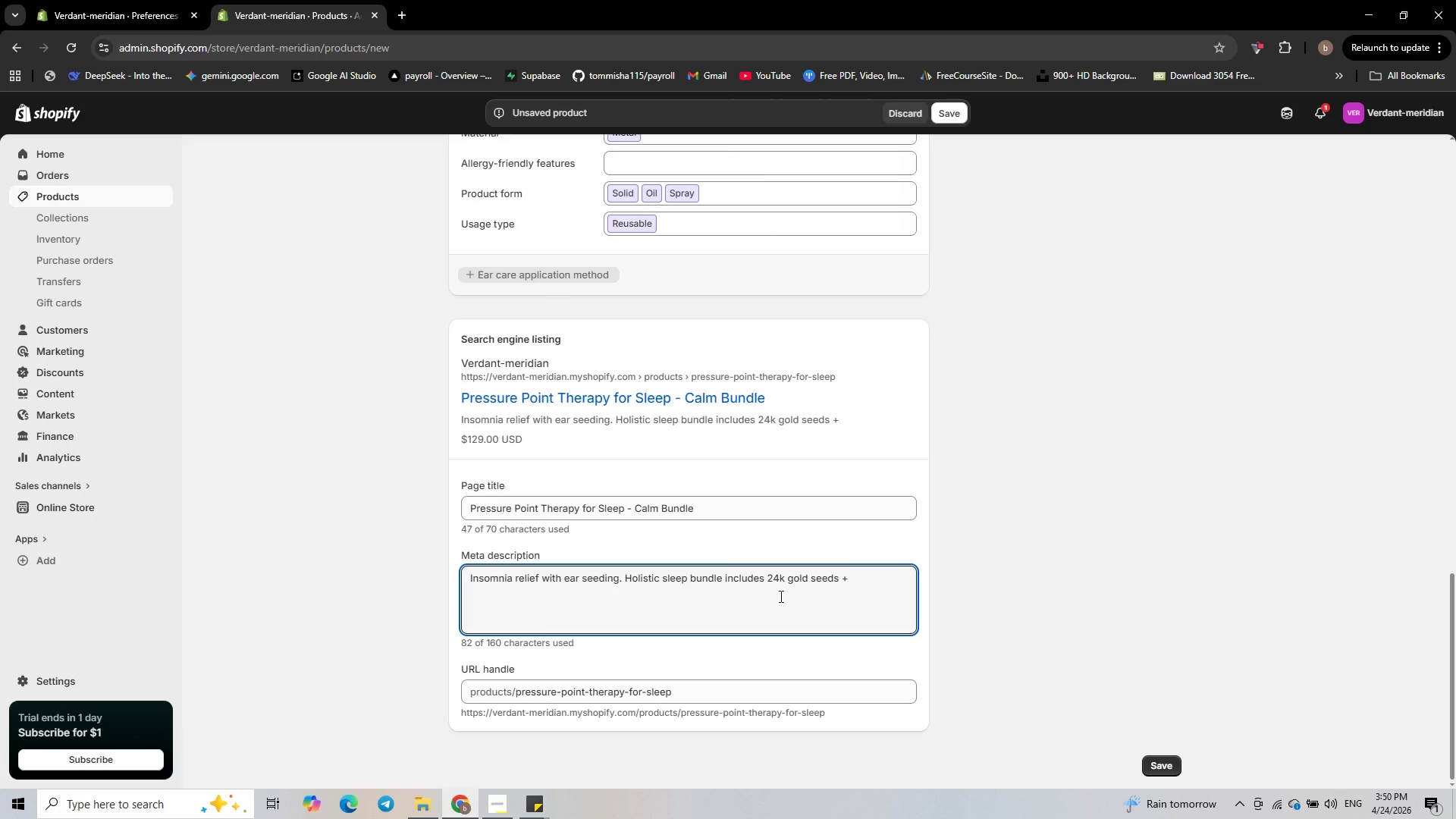 
type(acupressure beads d)
key(Backspace)
type(for )
 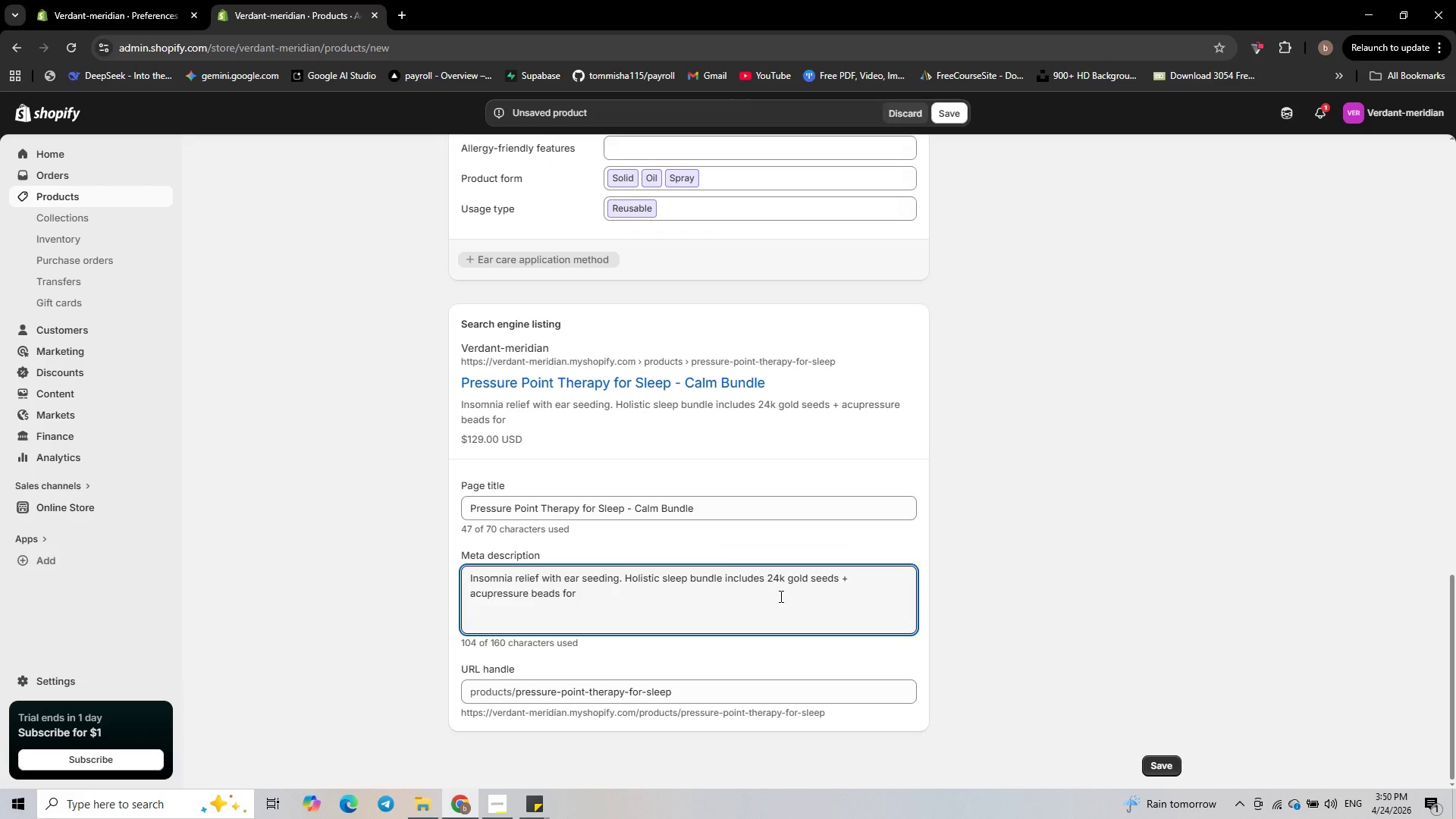 
type(natural anxiety relief.)
 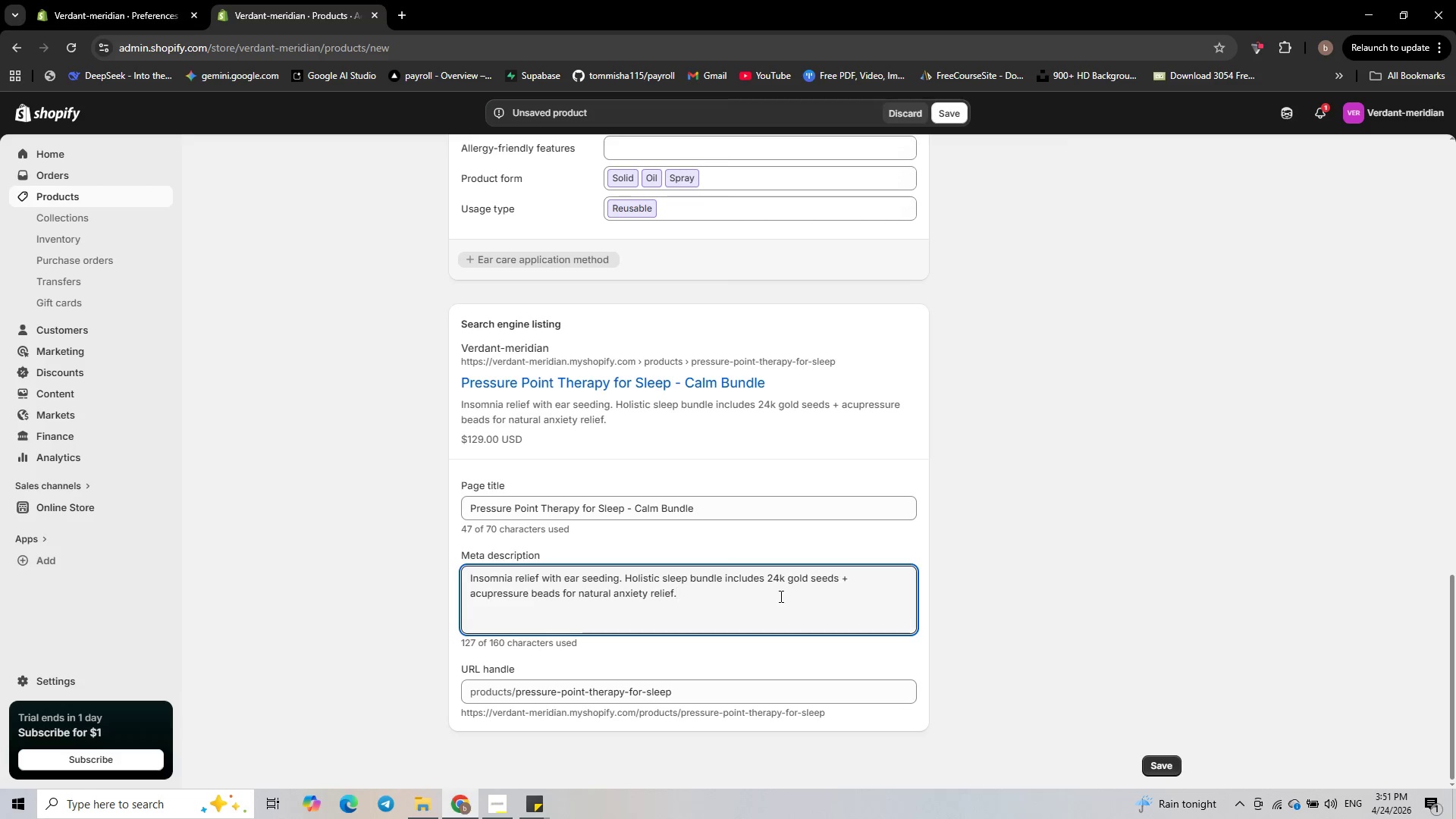 
type(Shop now.)
 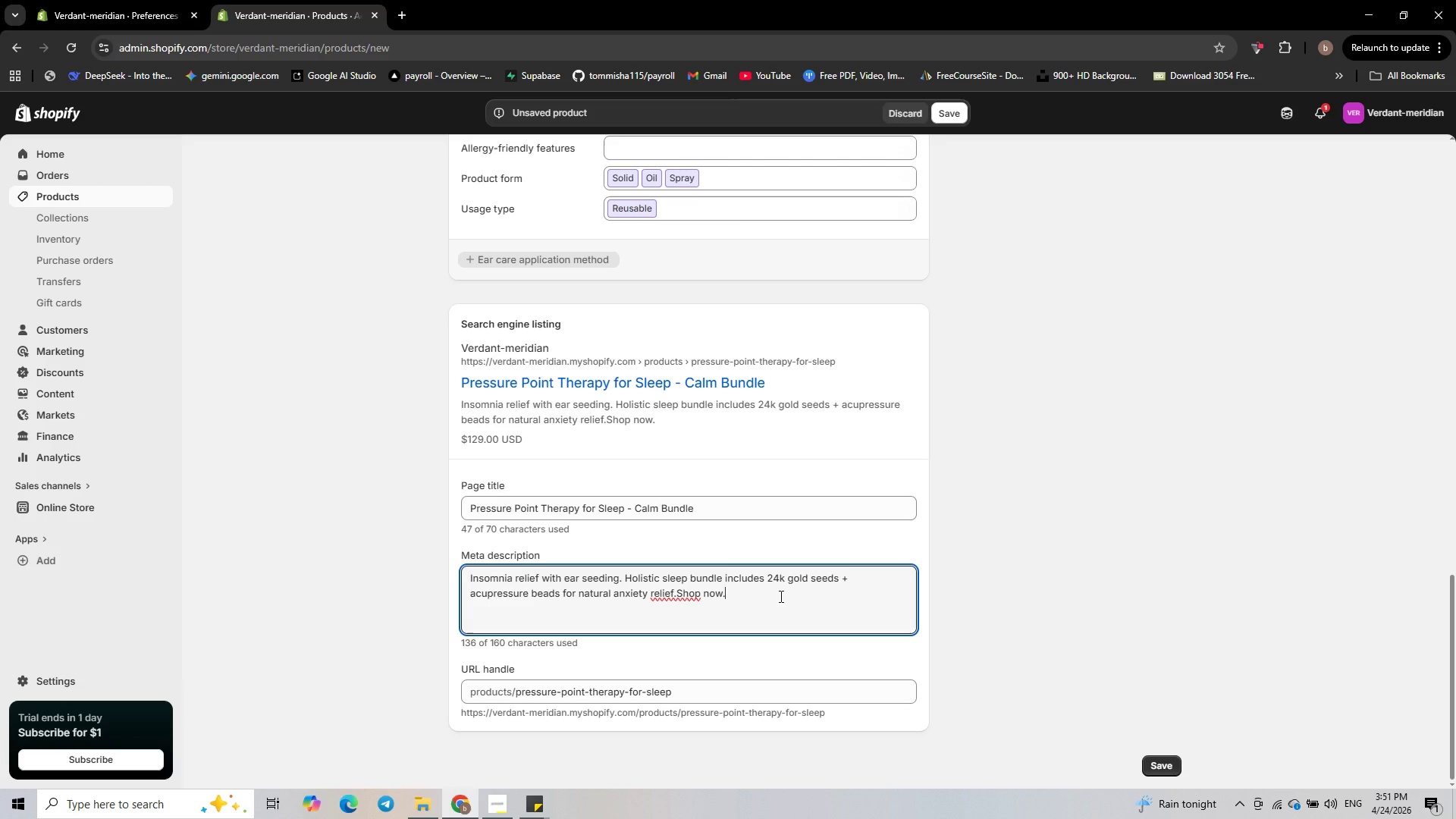 
hold_key(key=ShiftRight, duration=0.44)
 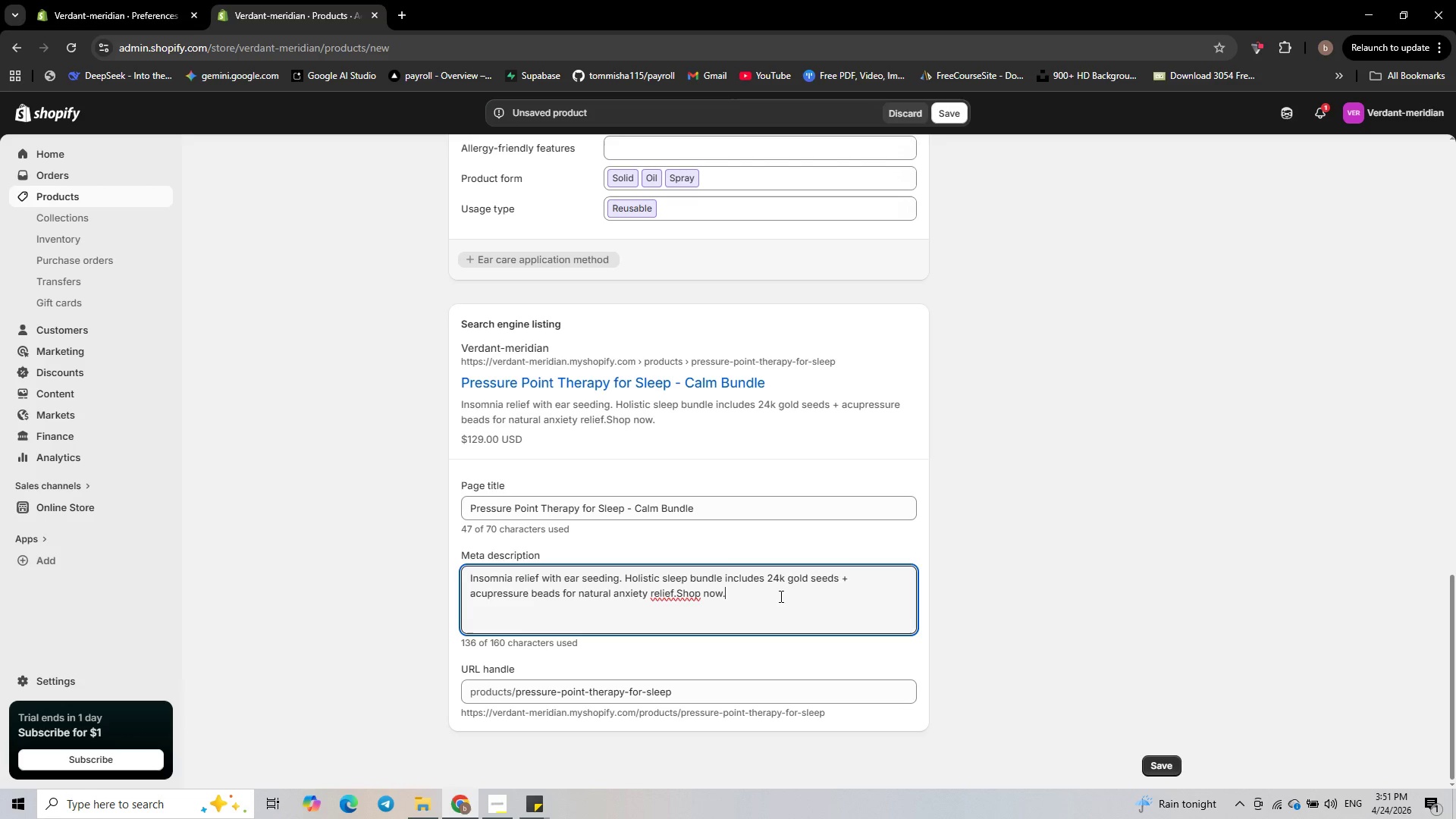 
key(Control+ArrowLeft)
 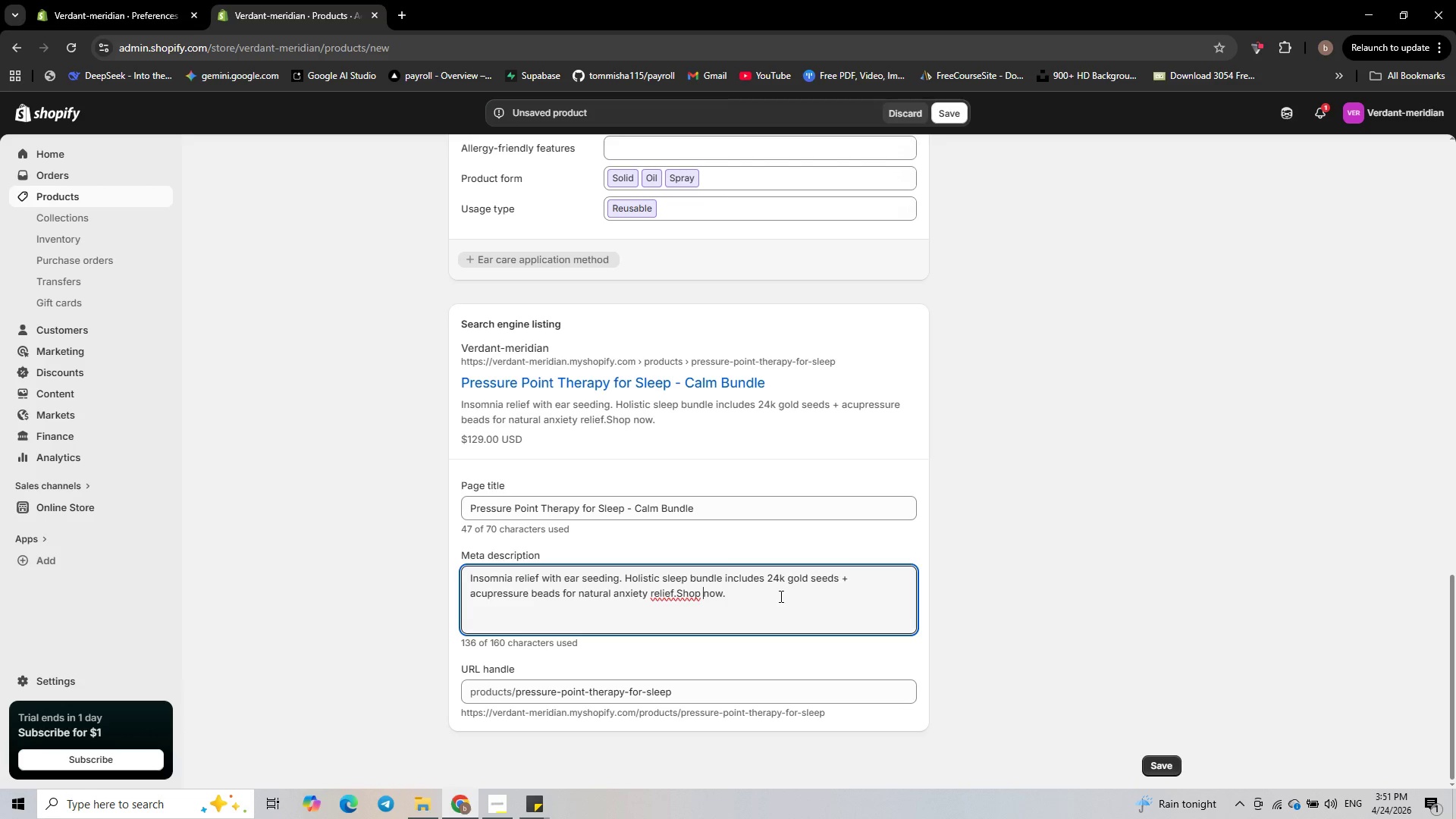 
key(Control+ArrowLeft)
 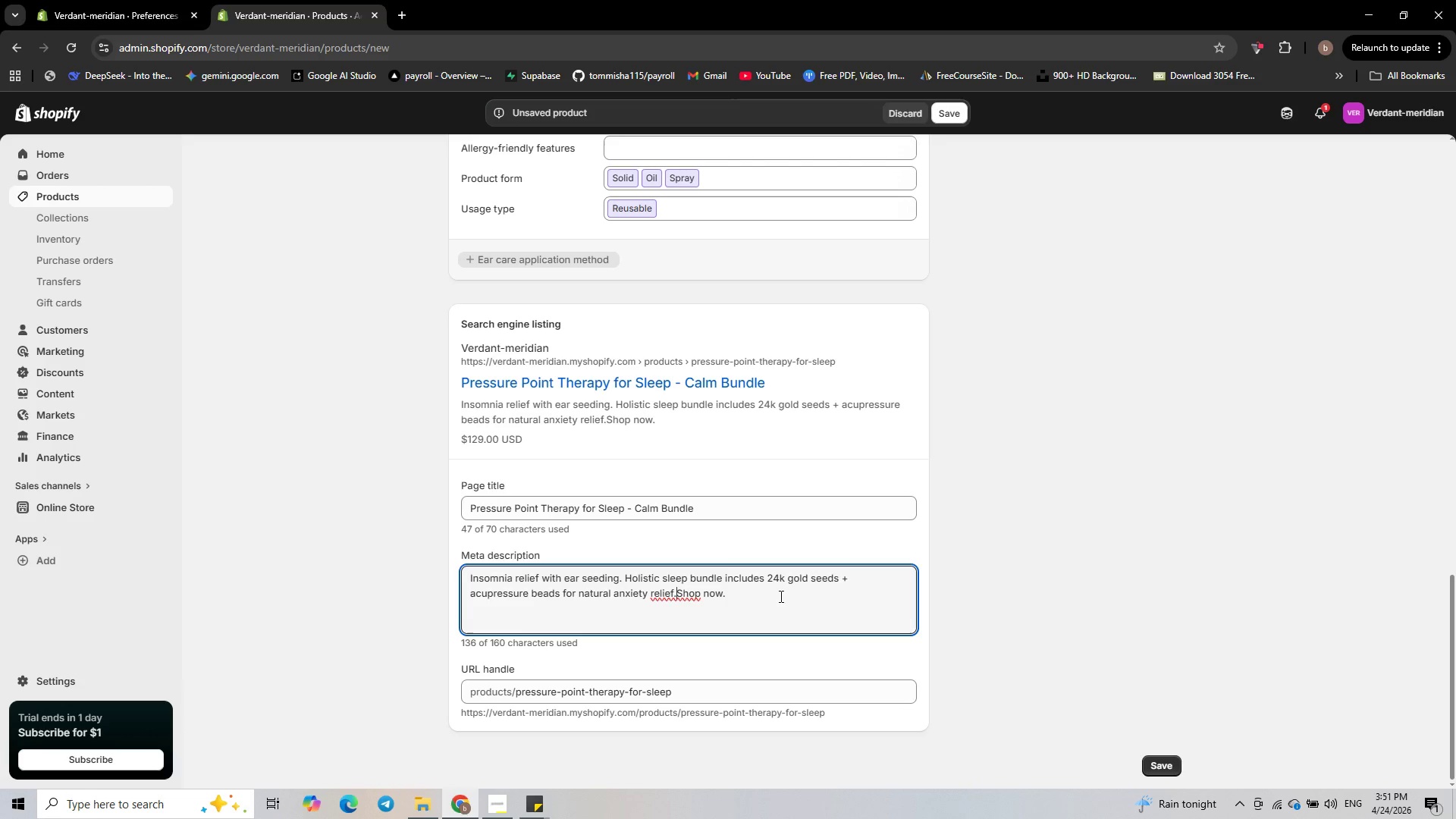 
key(Control+ArrowLeft)
 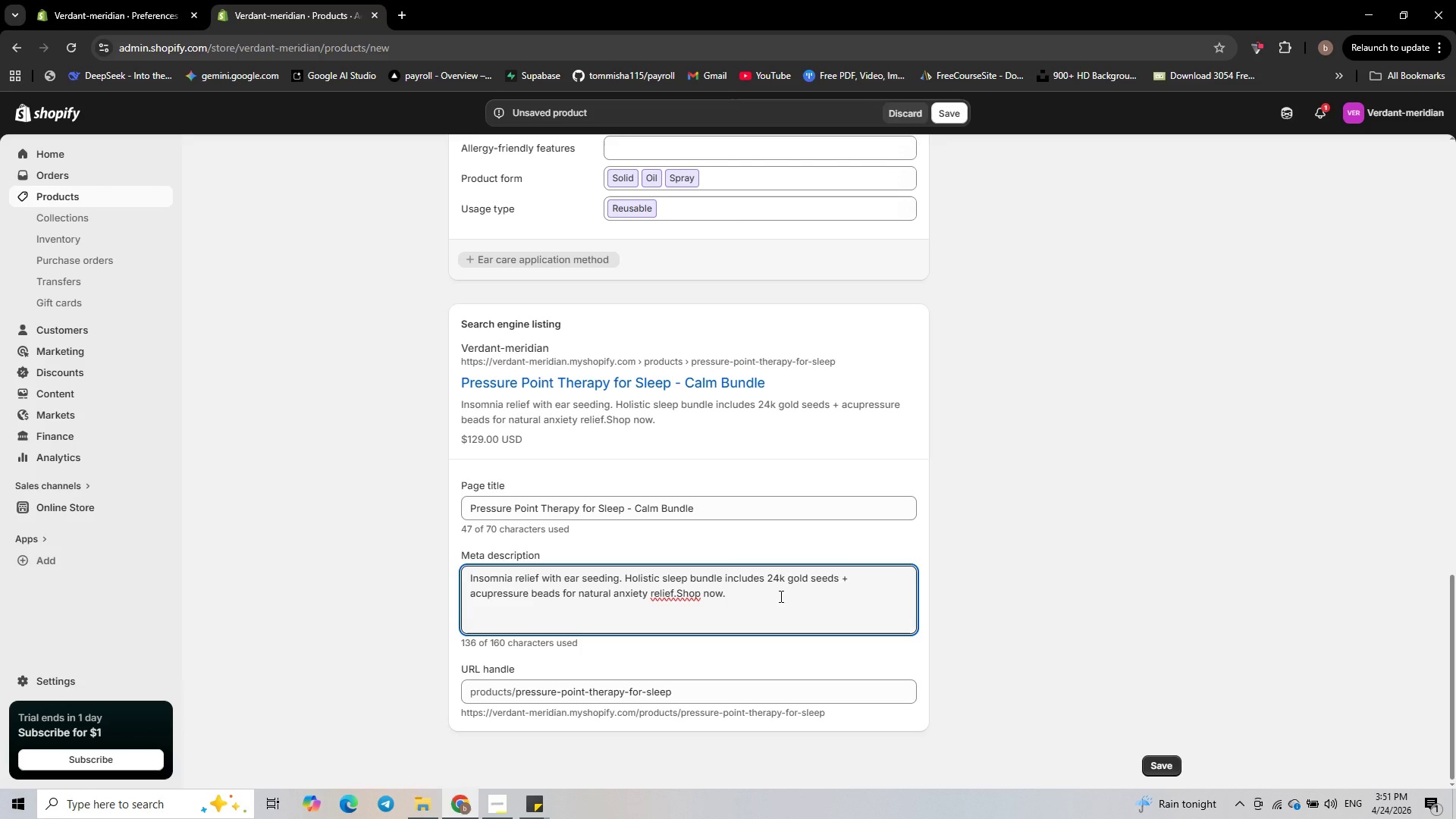 
key(Space)
 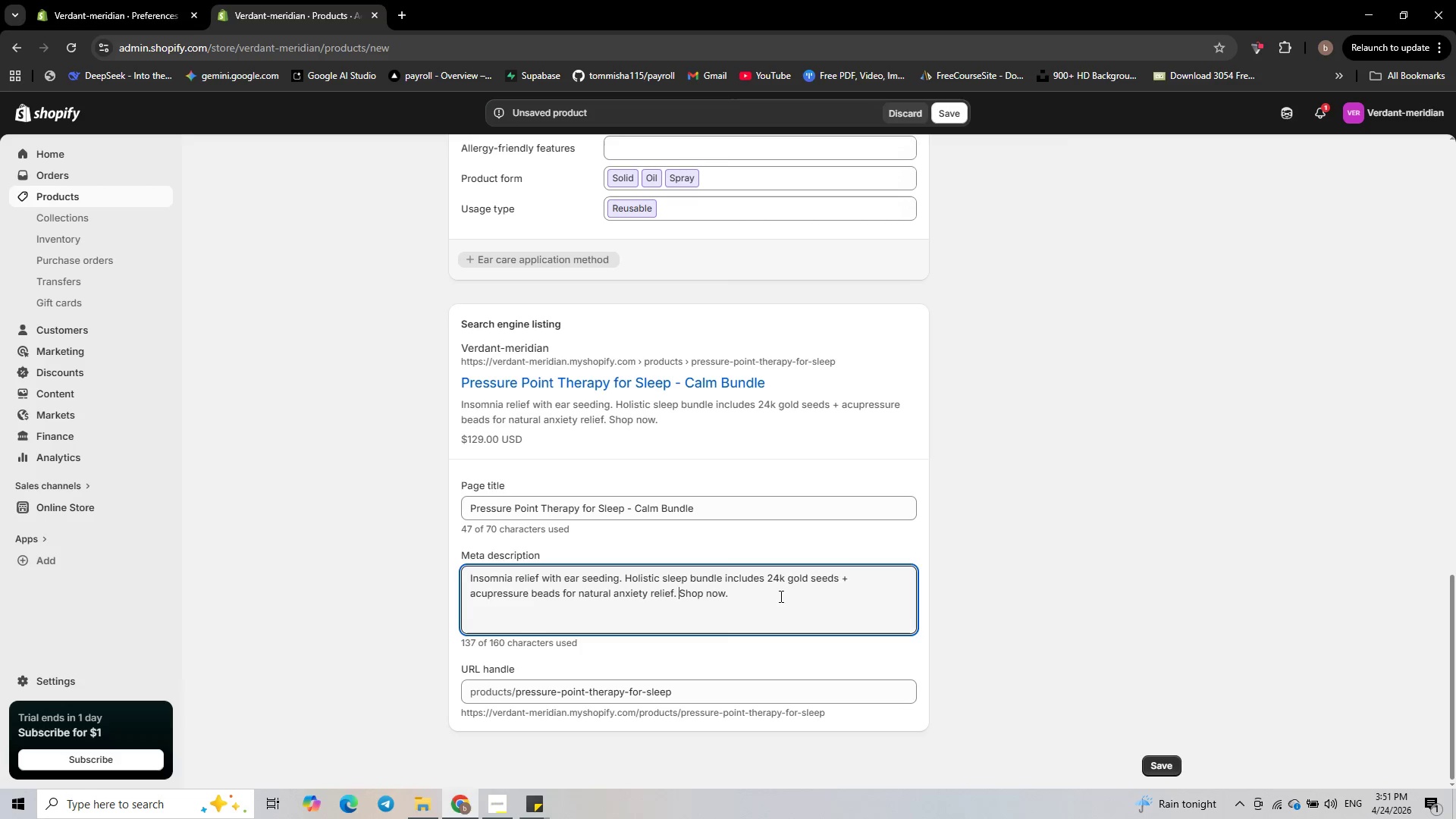 
key(Control+ArrowRight)
 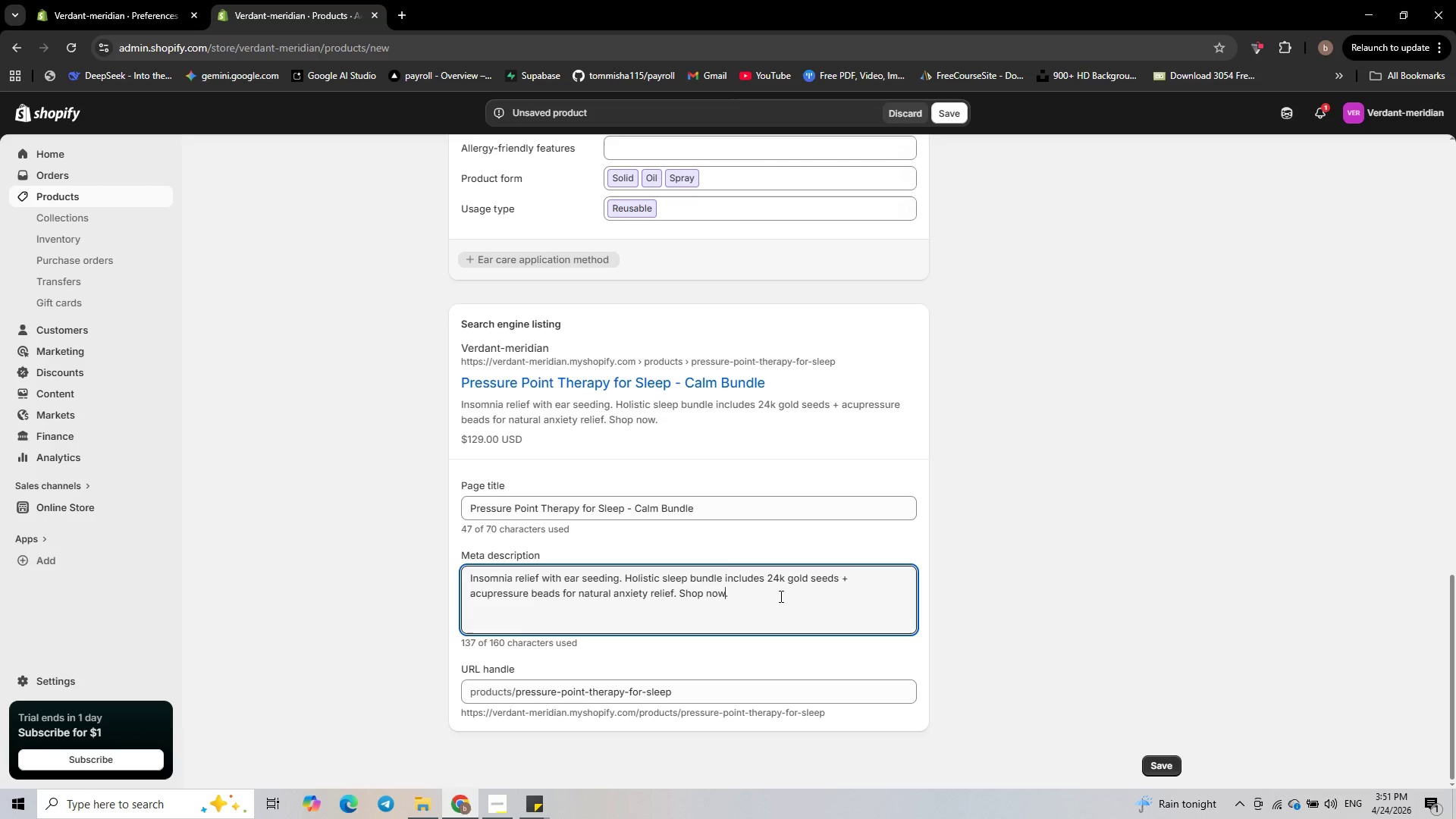 
key(Control+ArrowRight)
 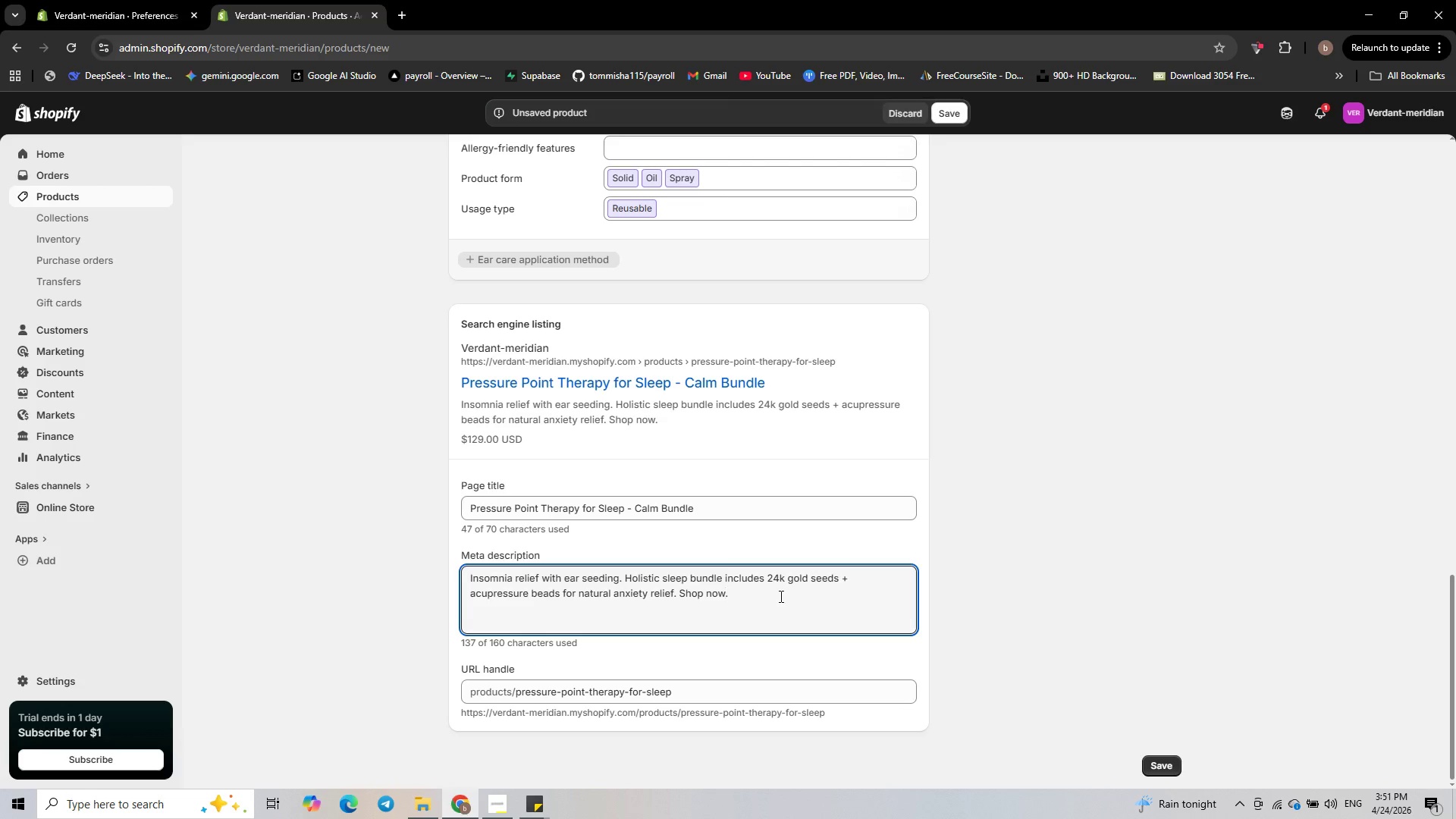 
key(Control+ArrowRight)
 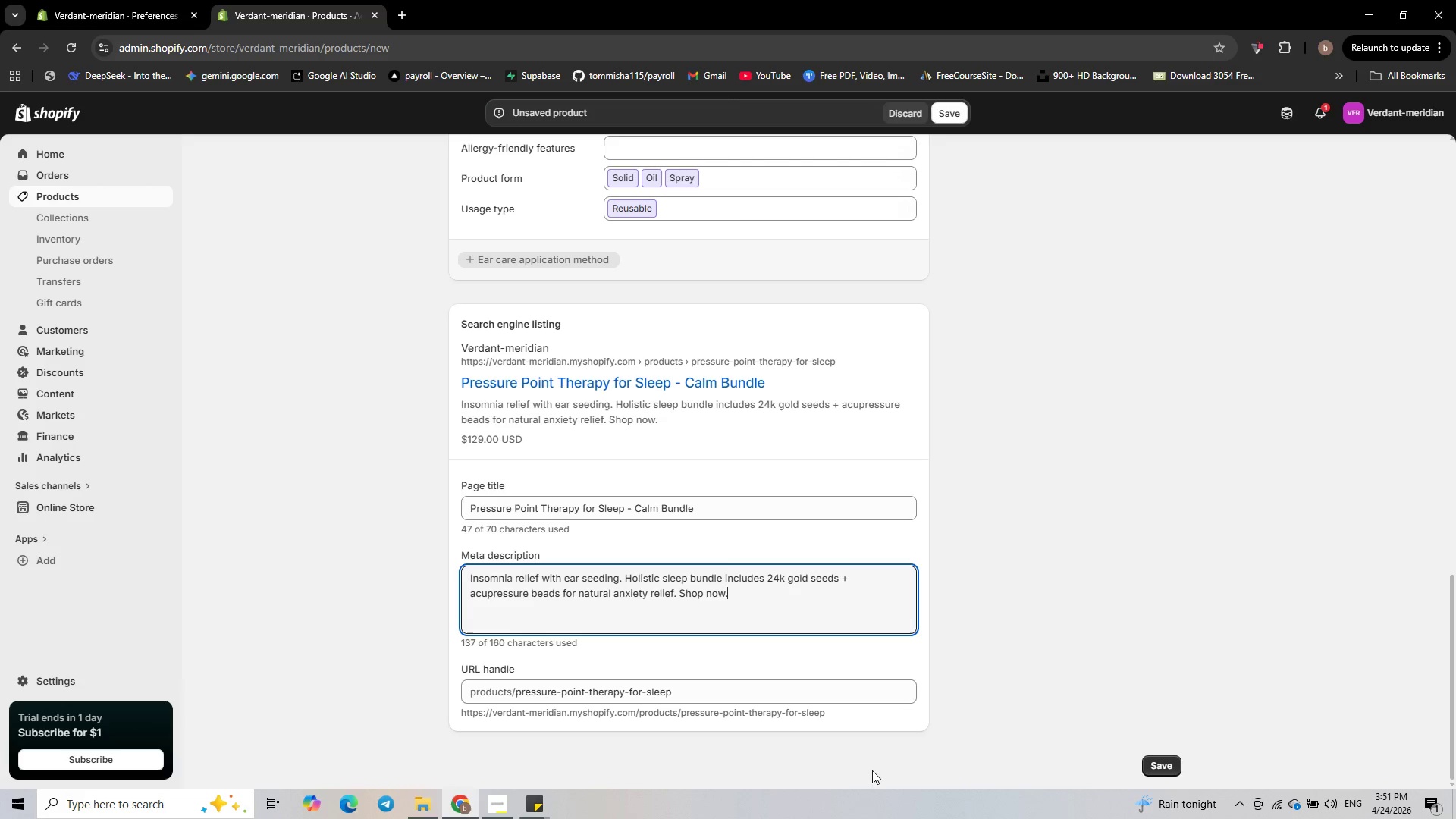 
scroll: coordinate [923, 614], scroll_direction: down, amount: 1.0
 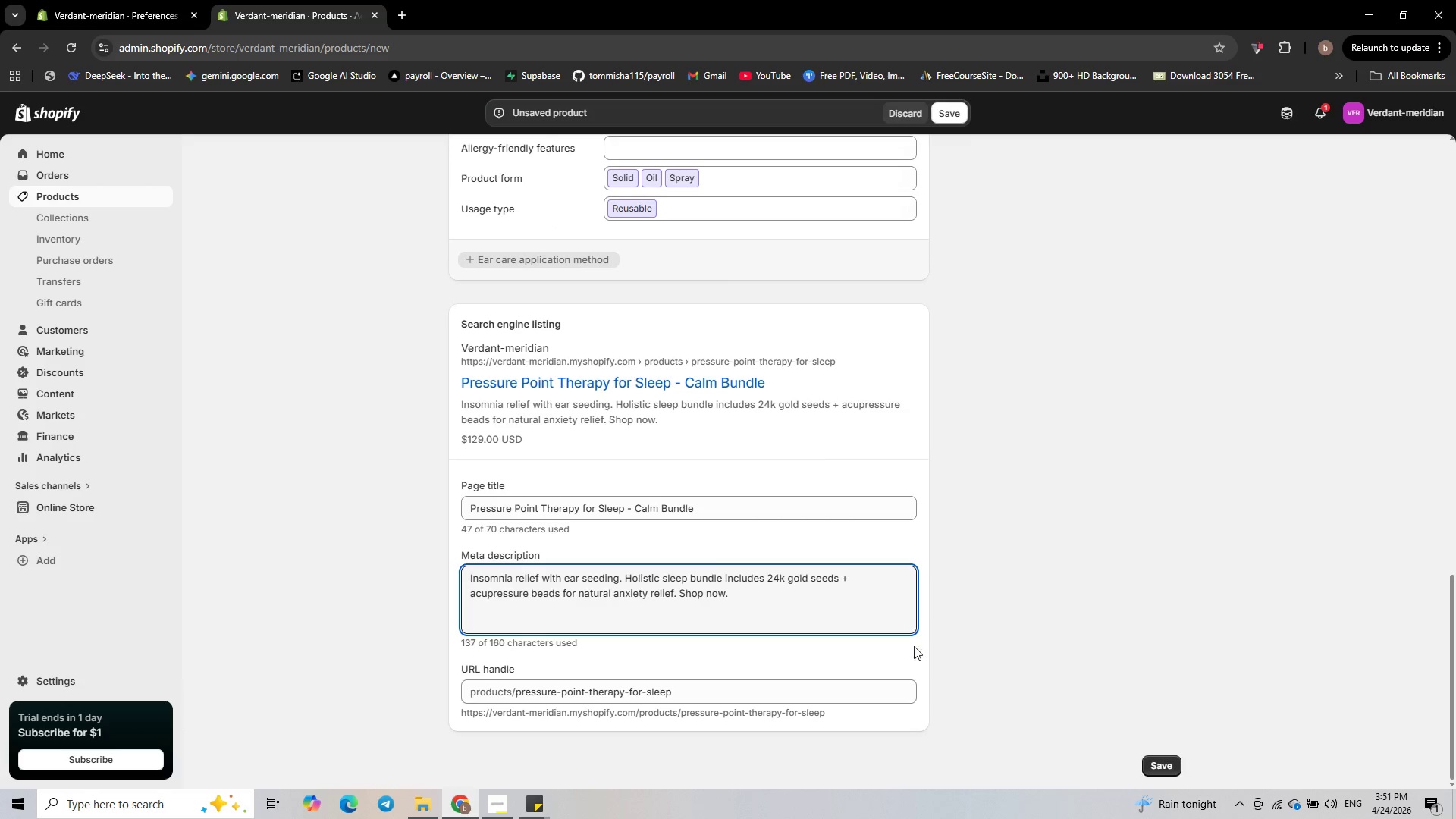 
scroll: coordinate [985, 625], scroll_direction: up, amount: 23.0
 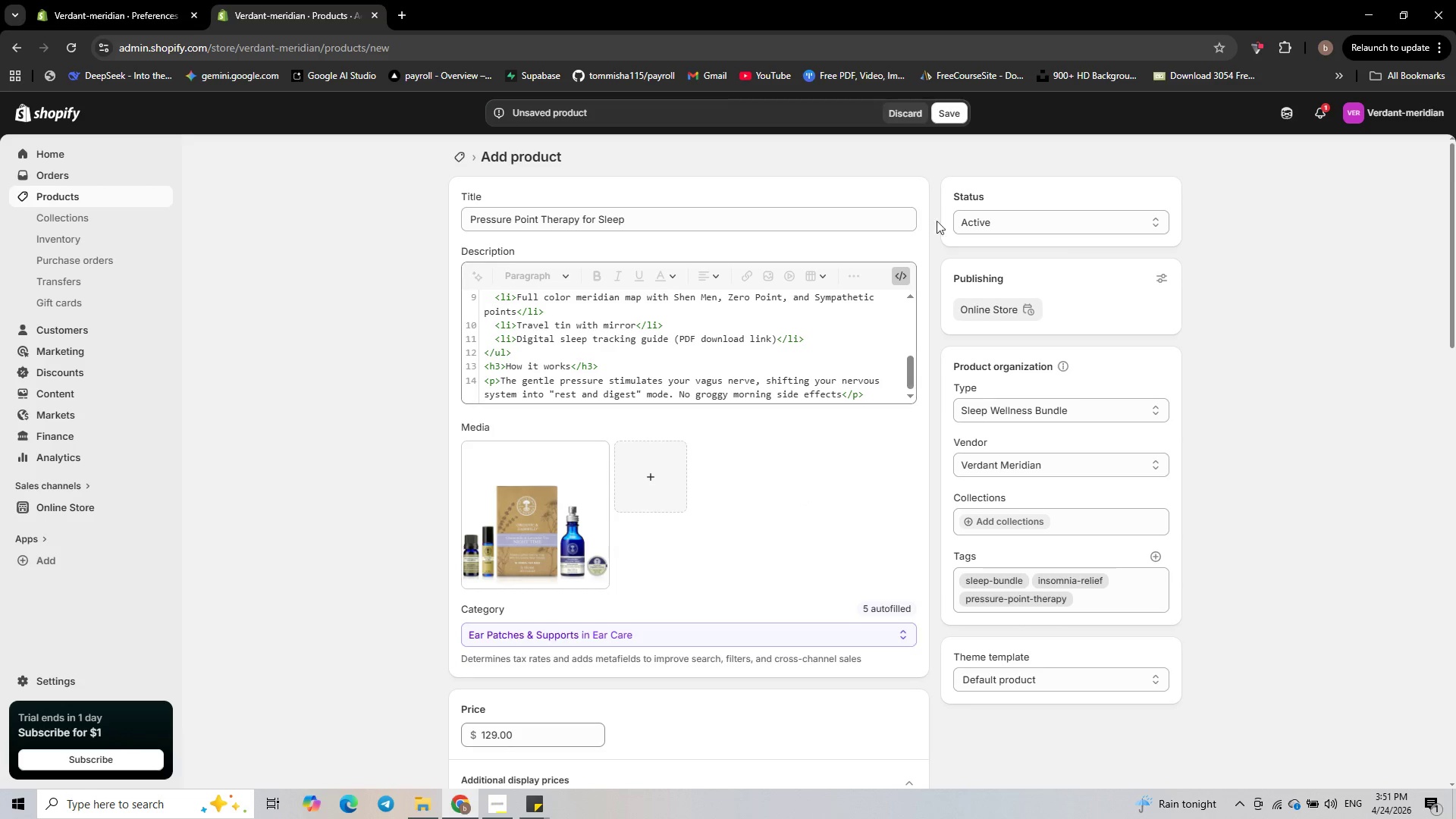 
left_click([946, 114])
 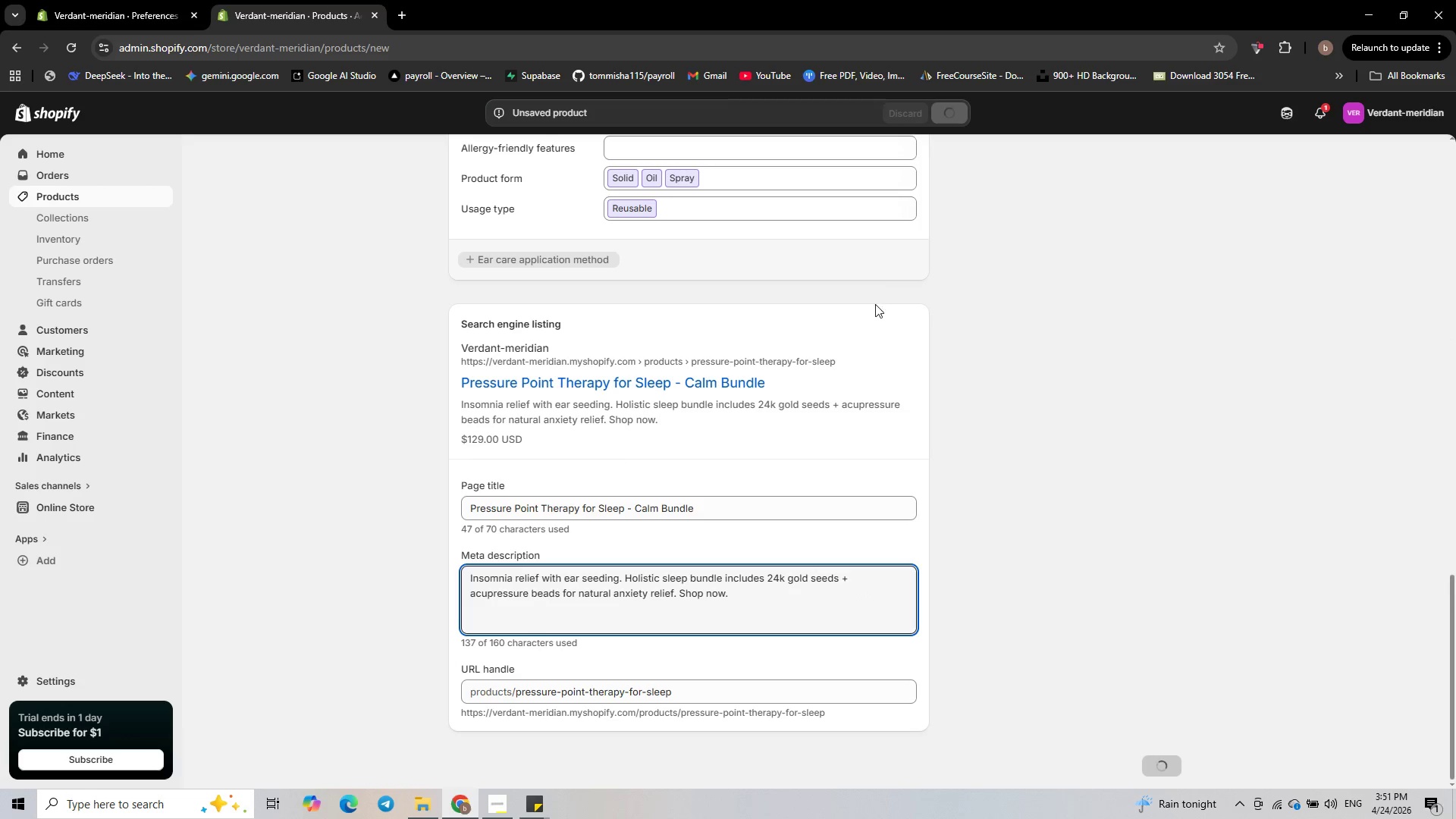 
scroll: coordinate [937, 595], scroll_direction: up, amount: 26.0
 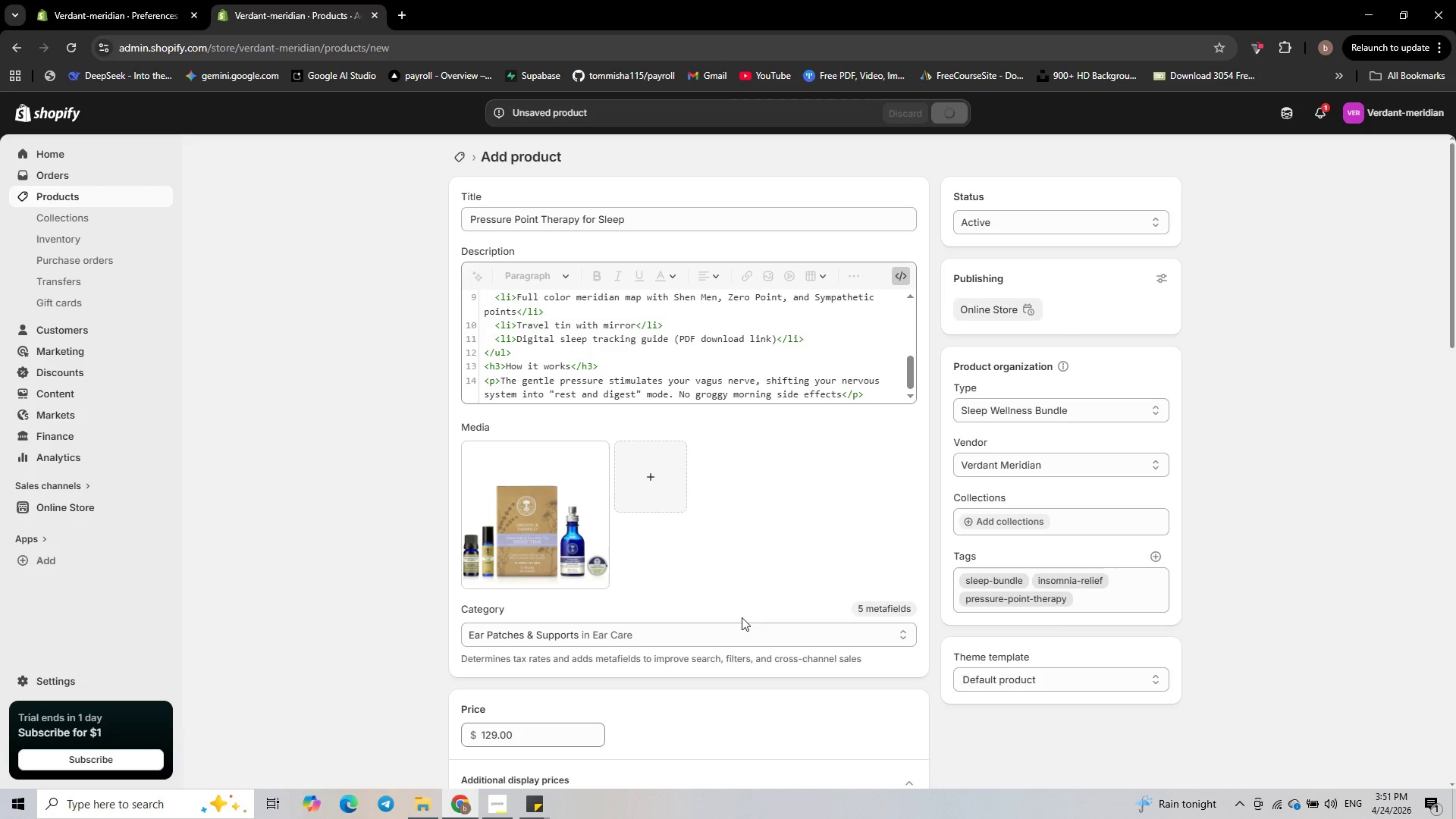 
mouse_move([687, 607])
 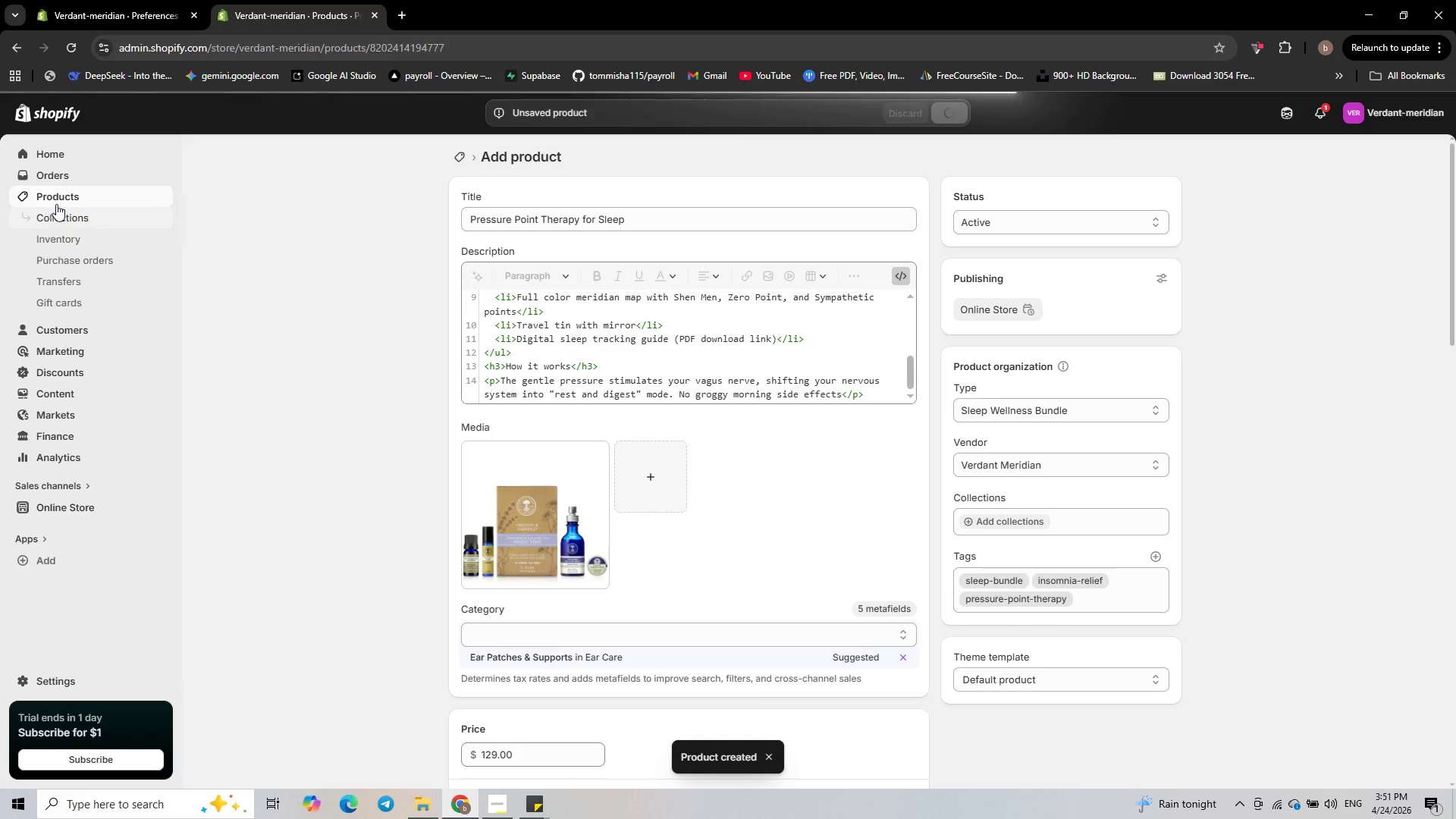 
left_click([61, 195])
 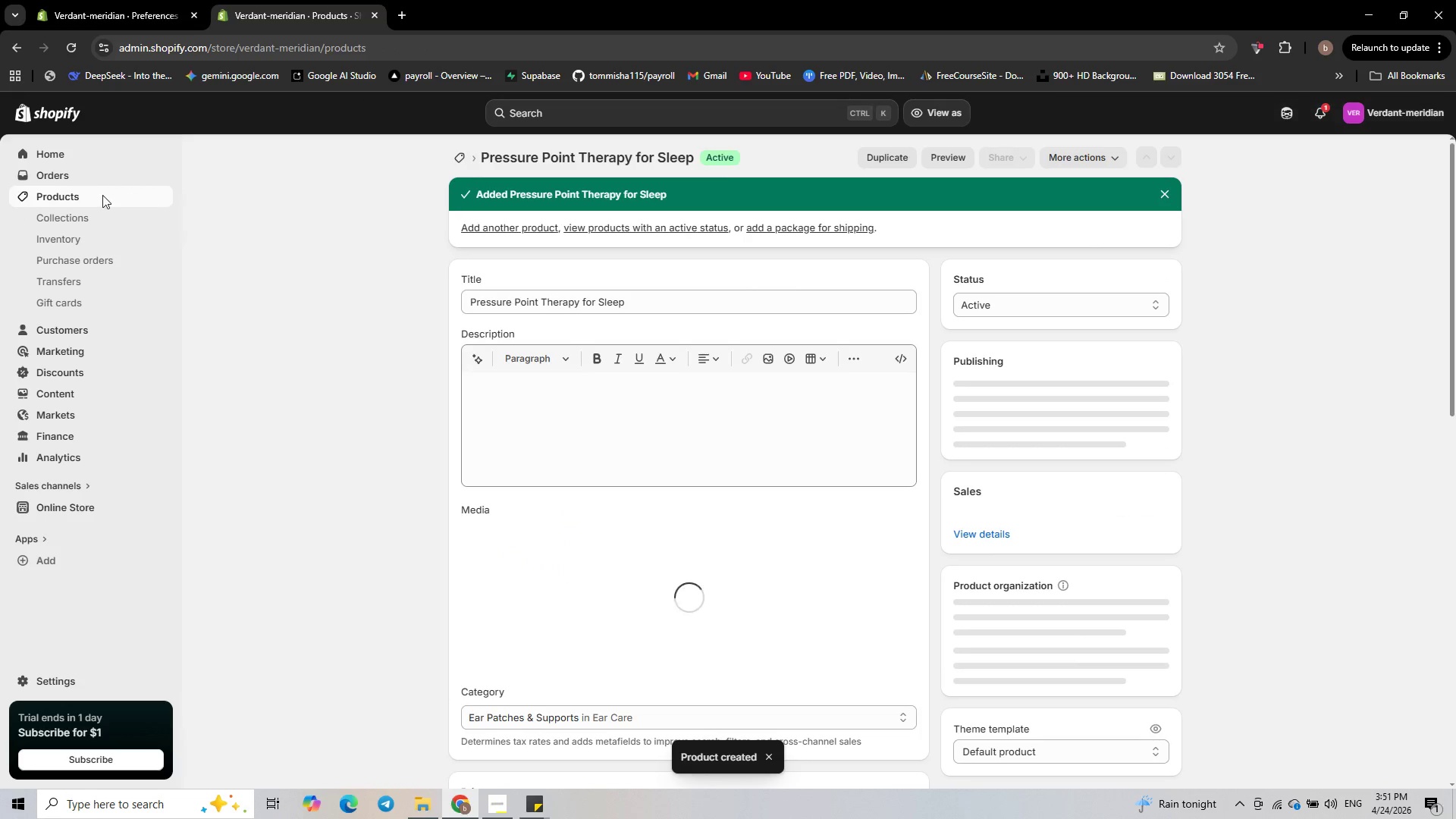 
left_click([58, 193])
 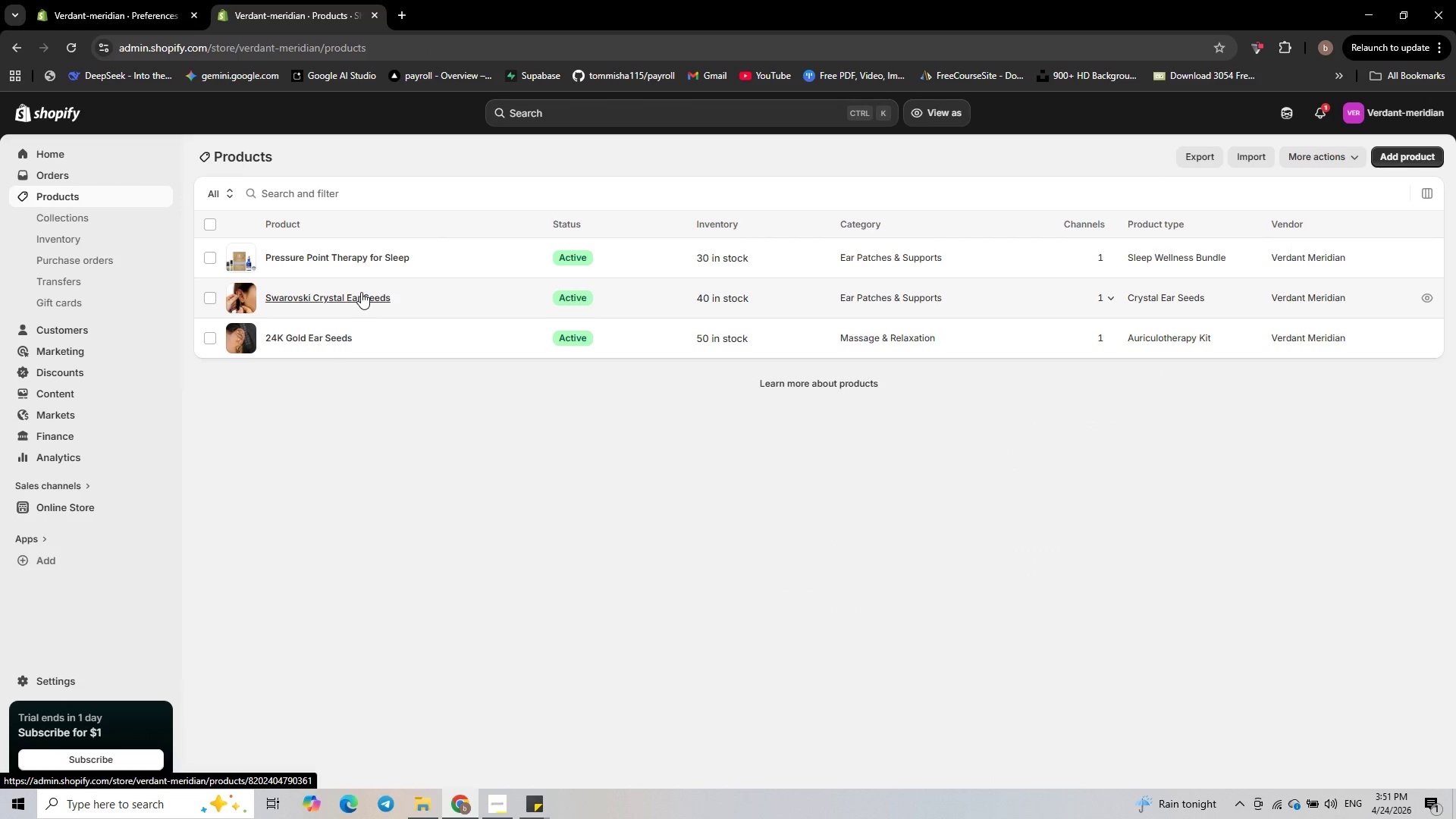 
left_click([361, 293])
 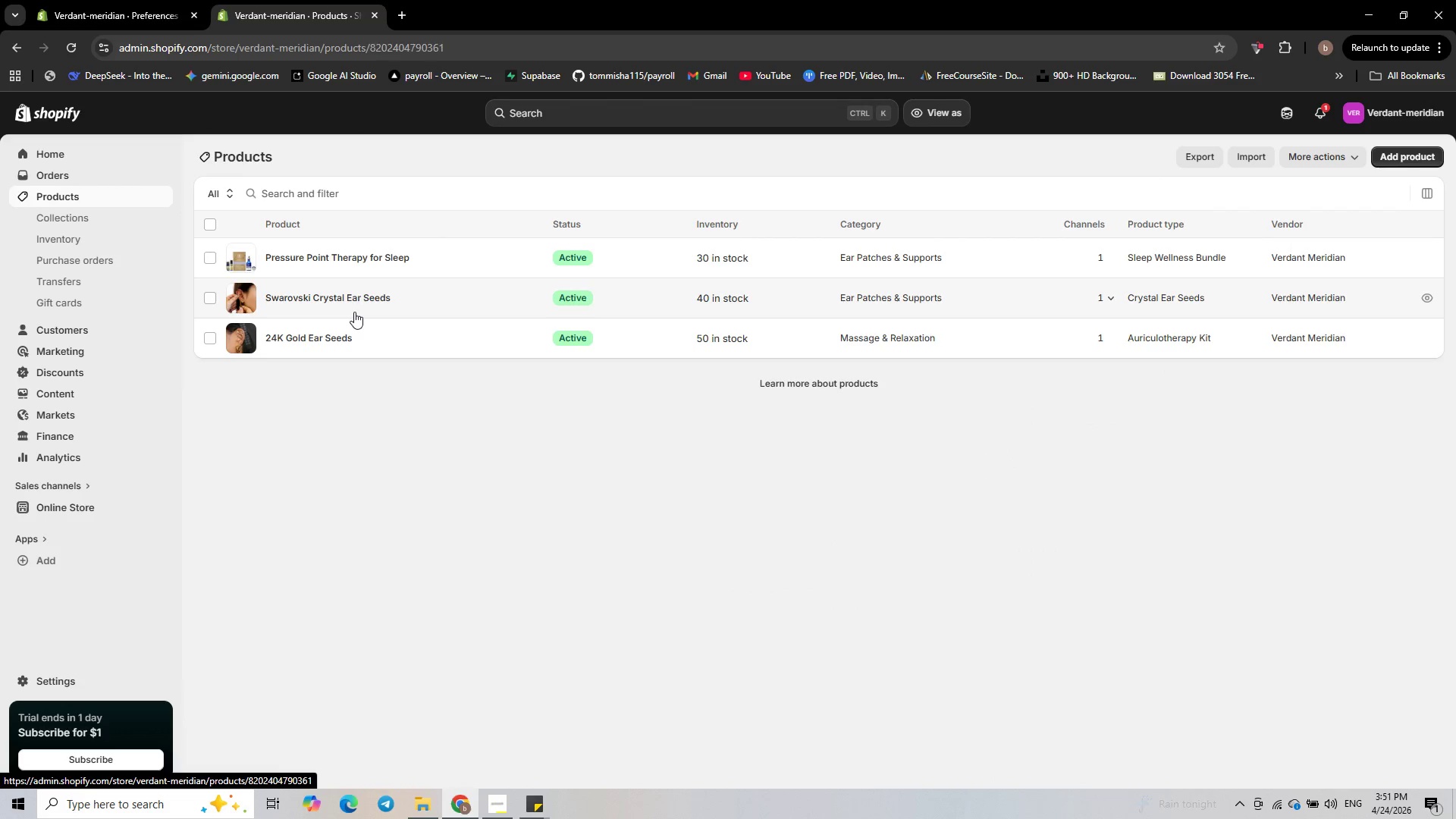 
mouse_move([353, 297])
 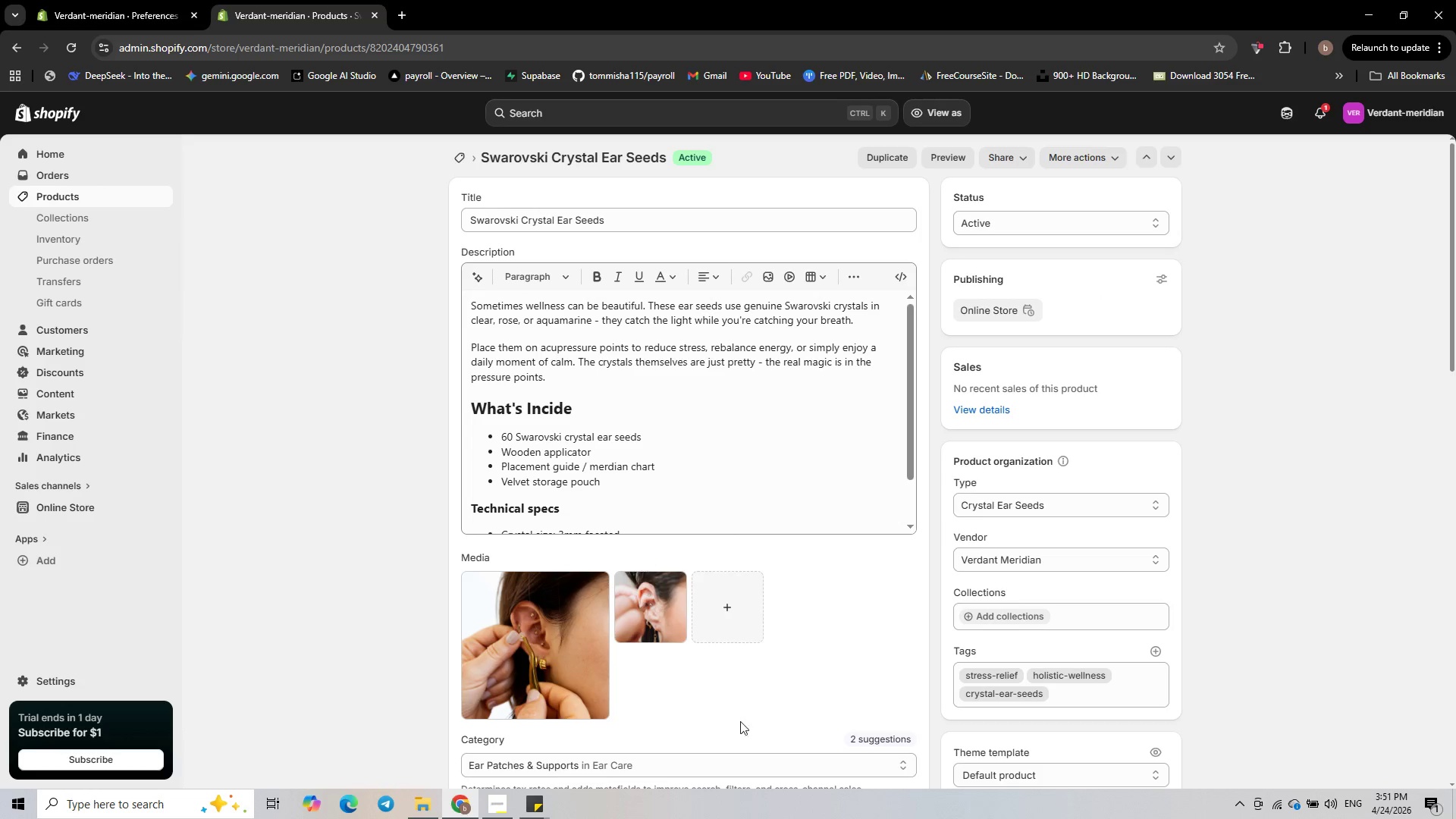 
left_click([538, 657])
 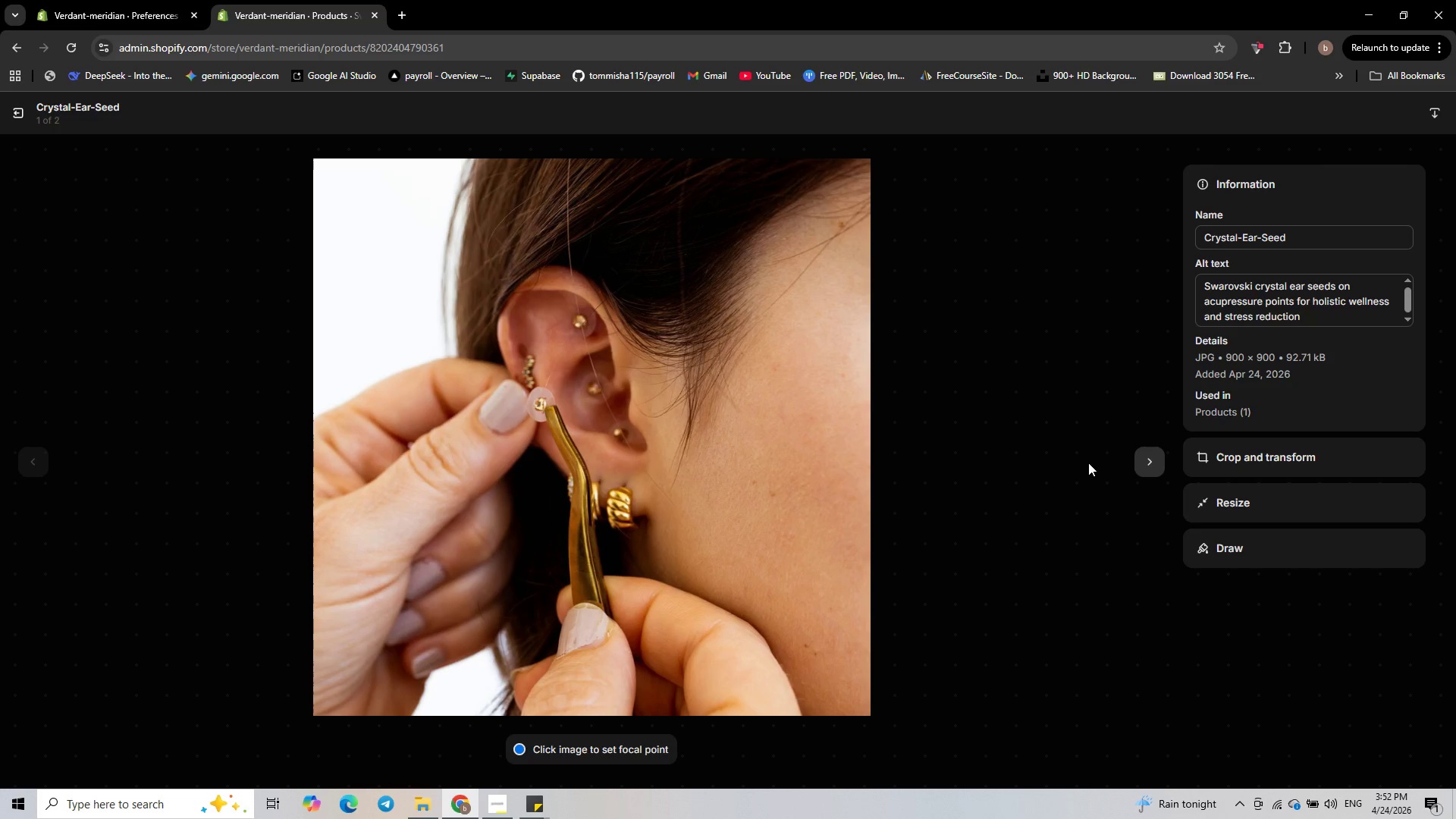 
left_click([1143, 455])
 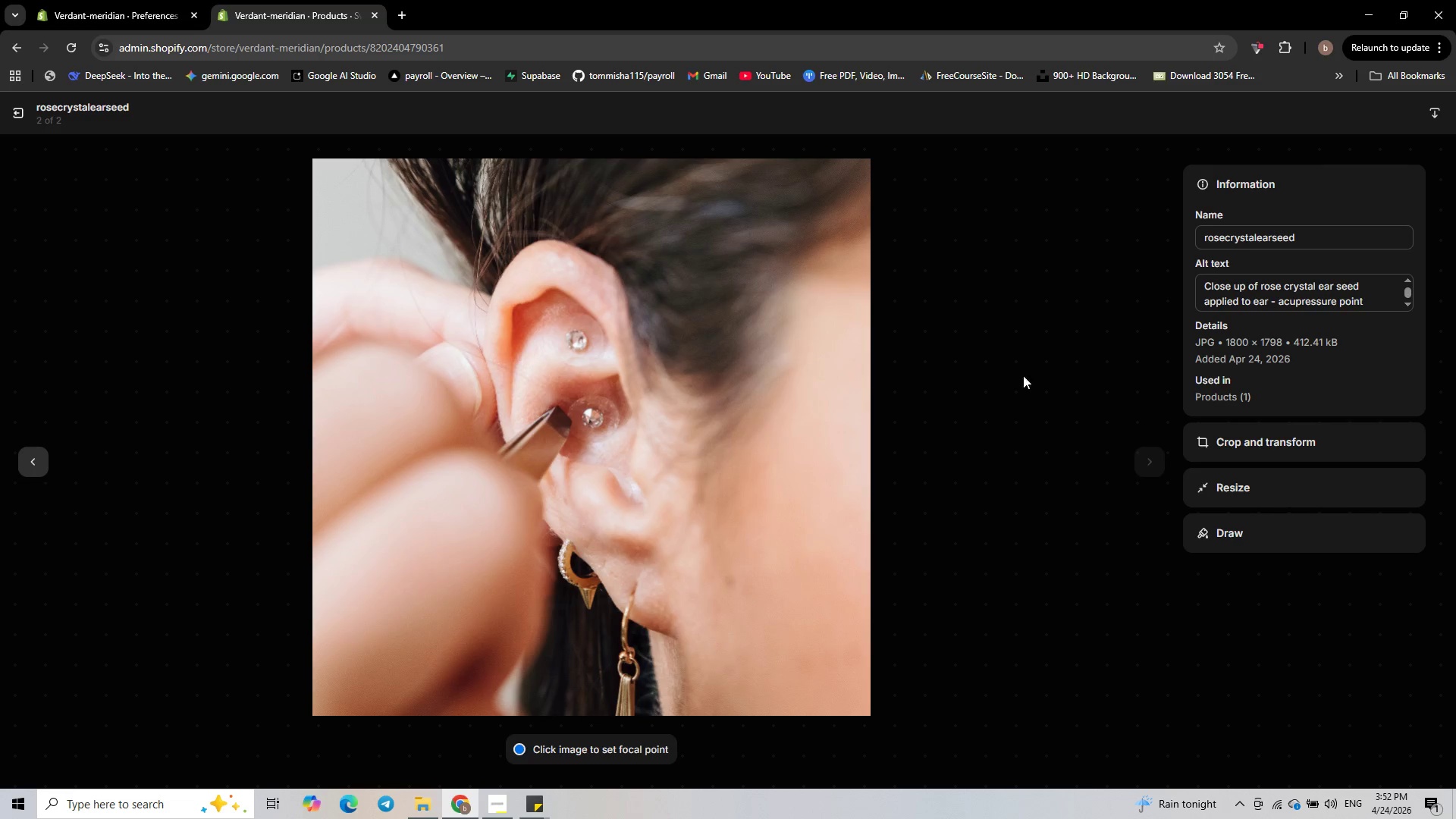 
wait(6.26)
 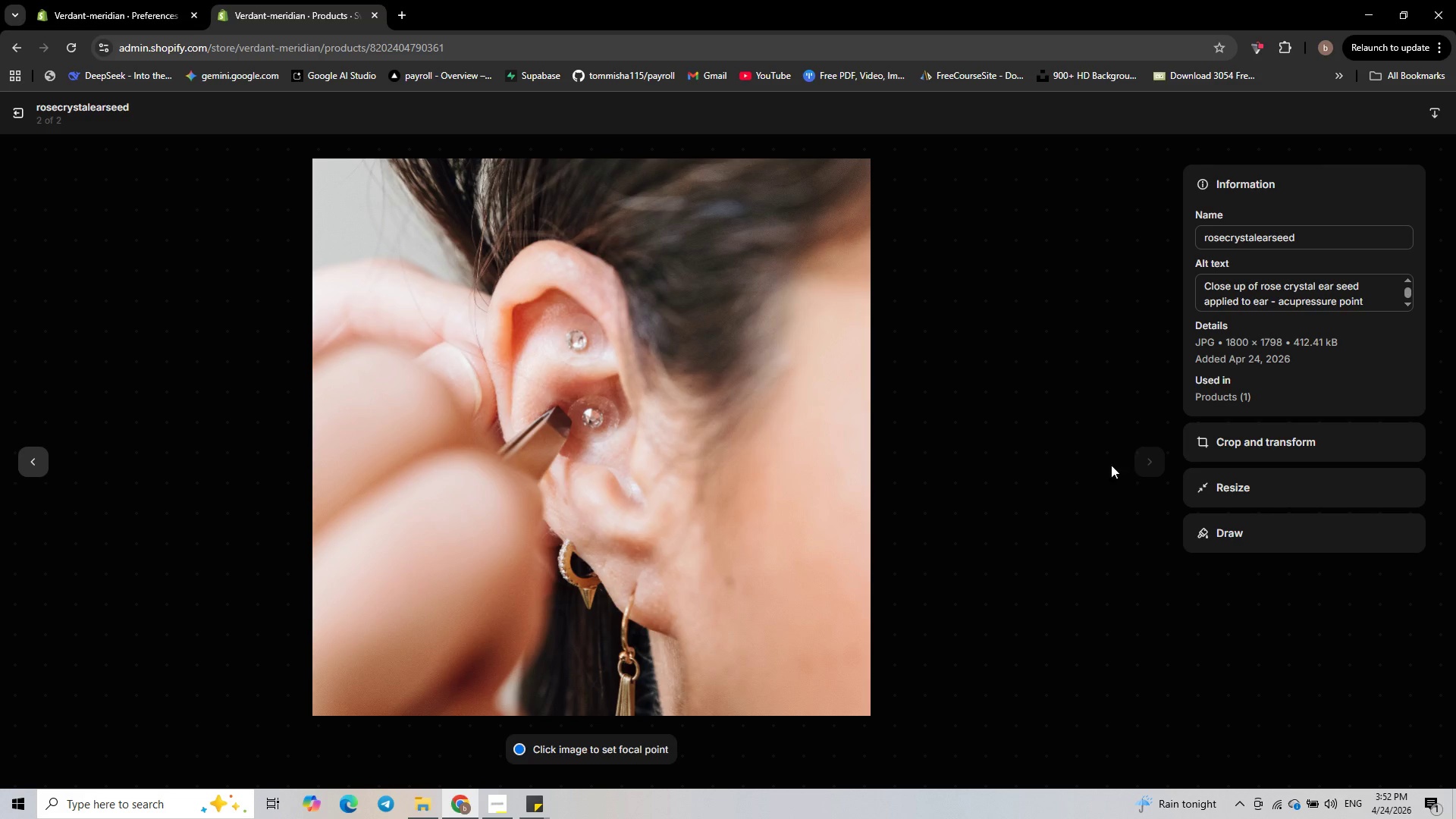 
left_click([15, 108])
 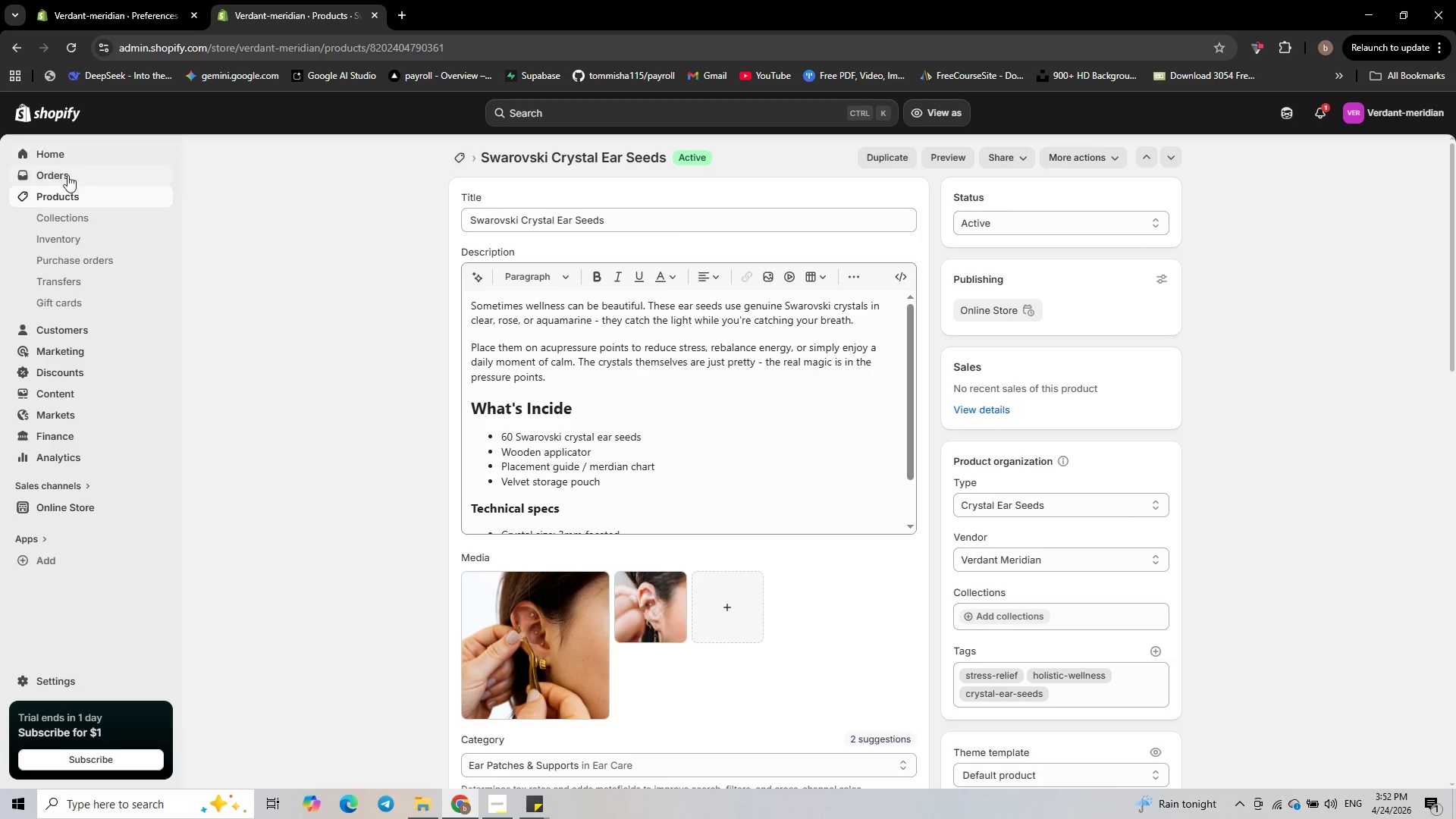 
left_click([59, 196])
 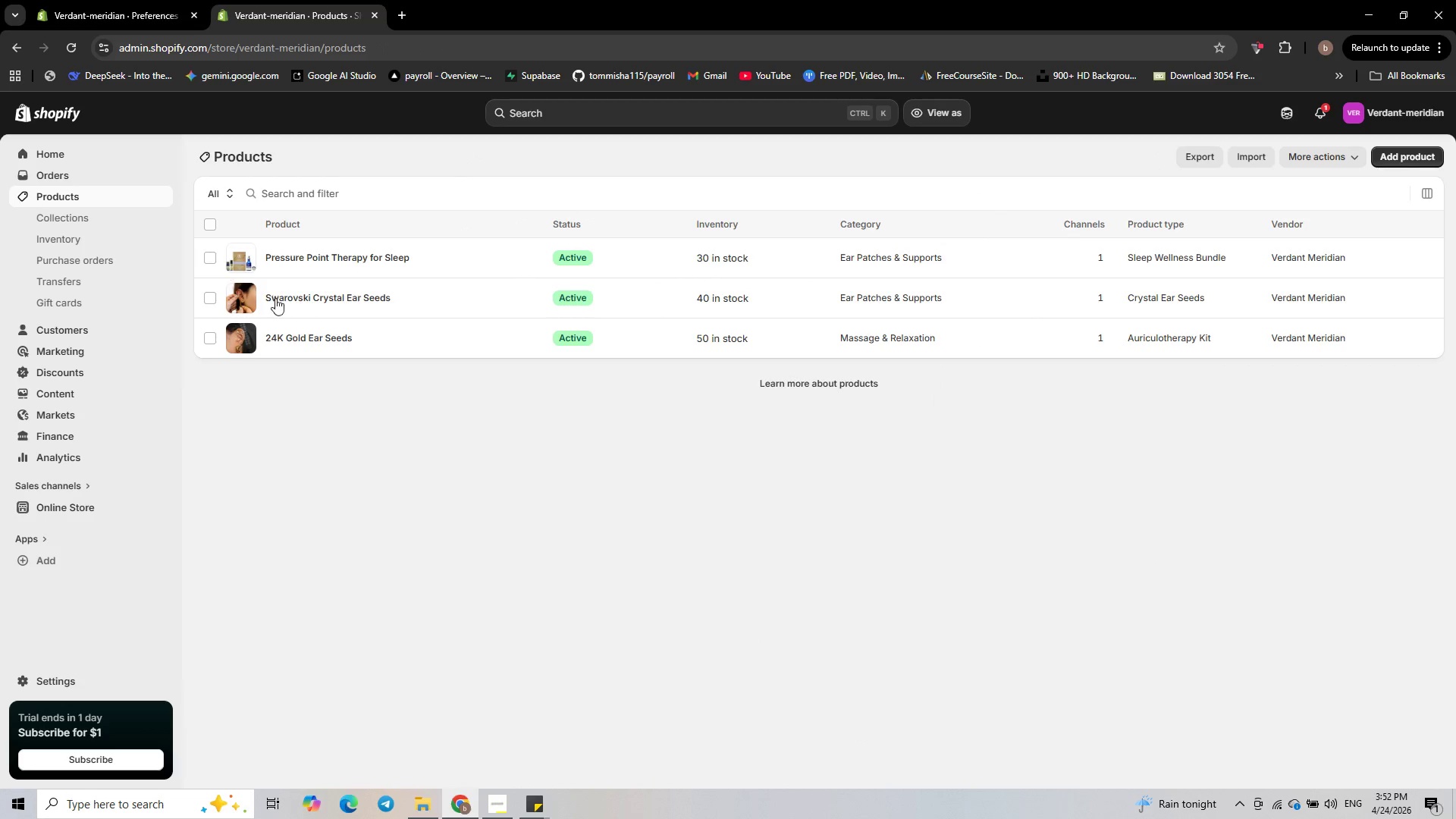 
left_click([300, 340])
 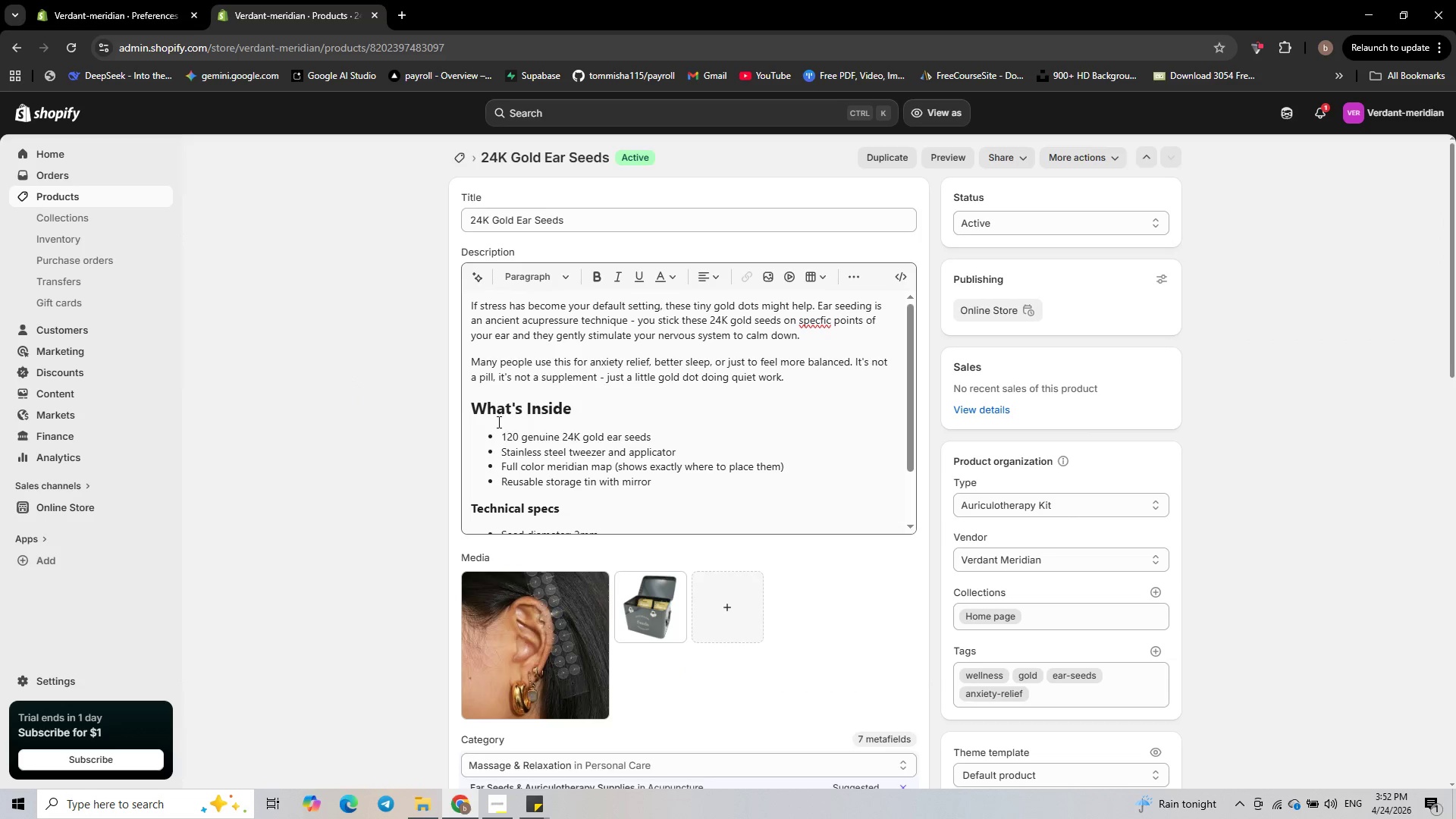 
wait(5.11)
 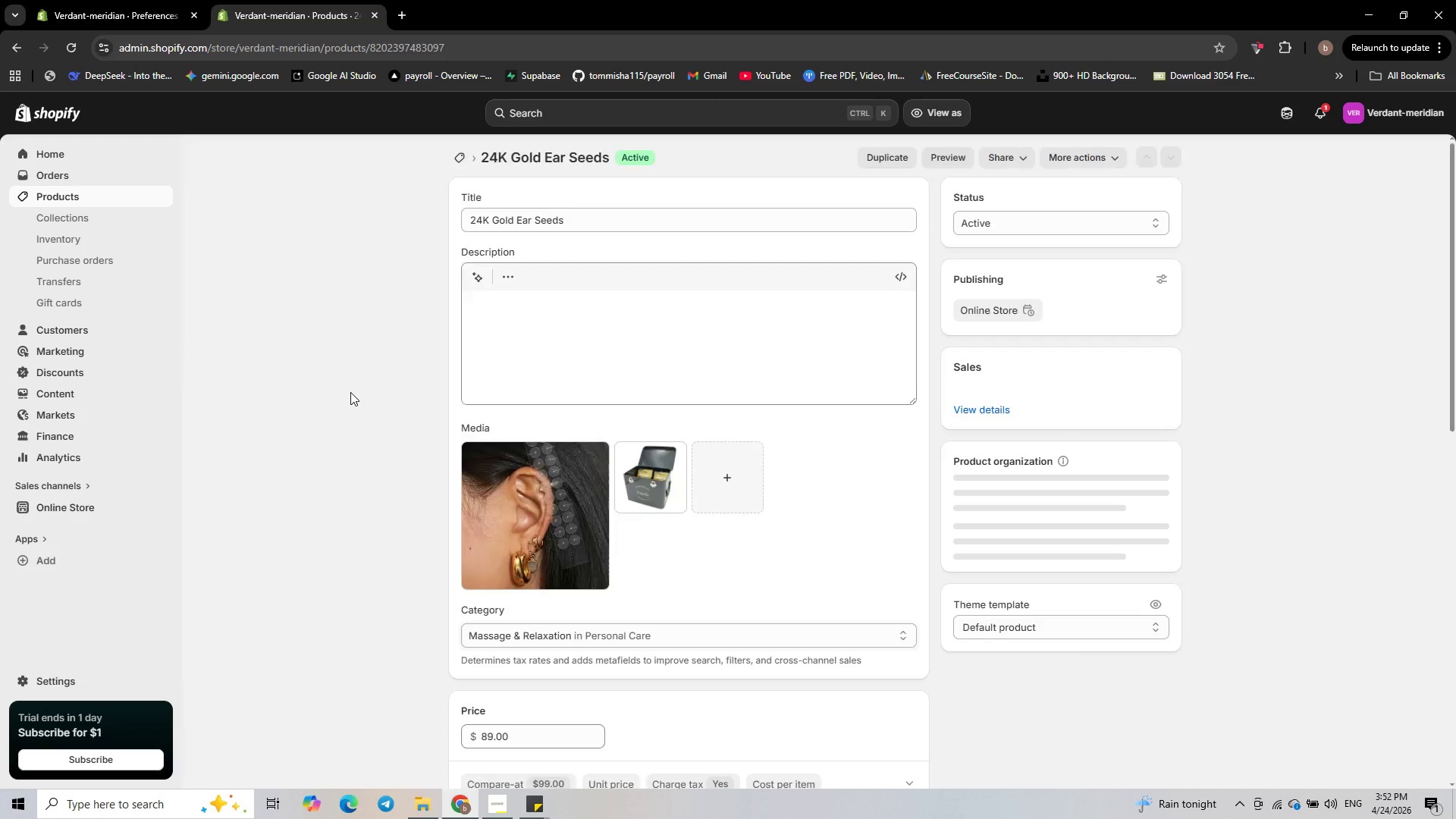 
left_click([535, 641])
 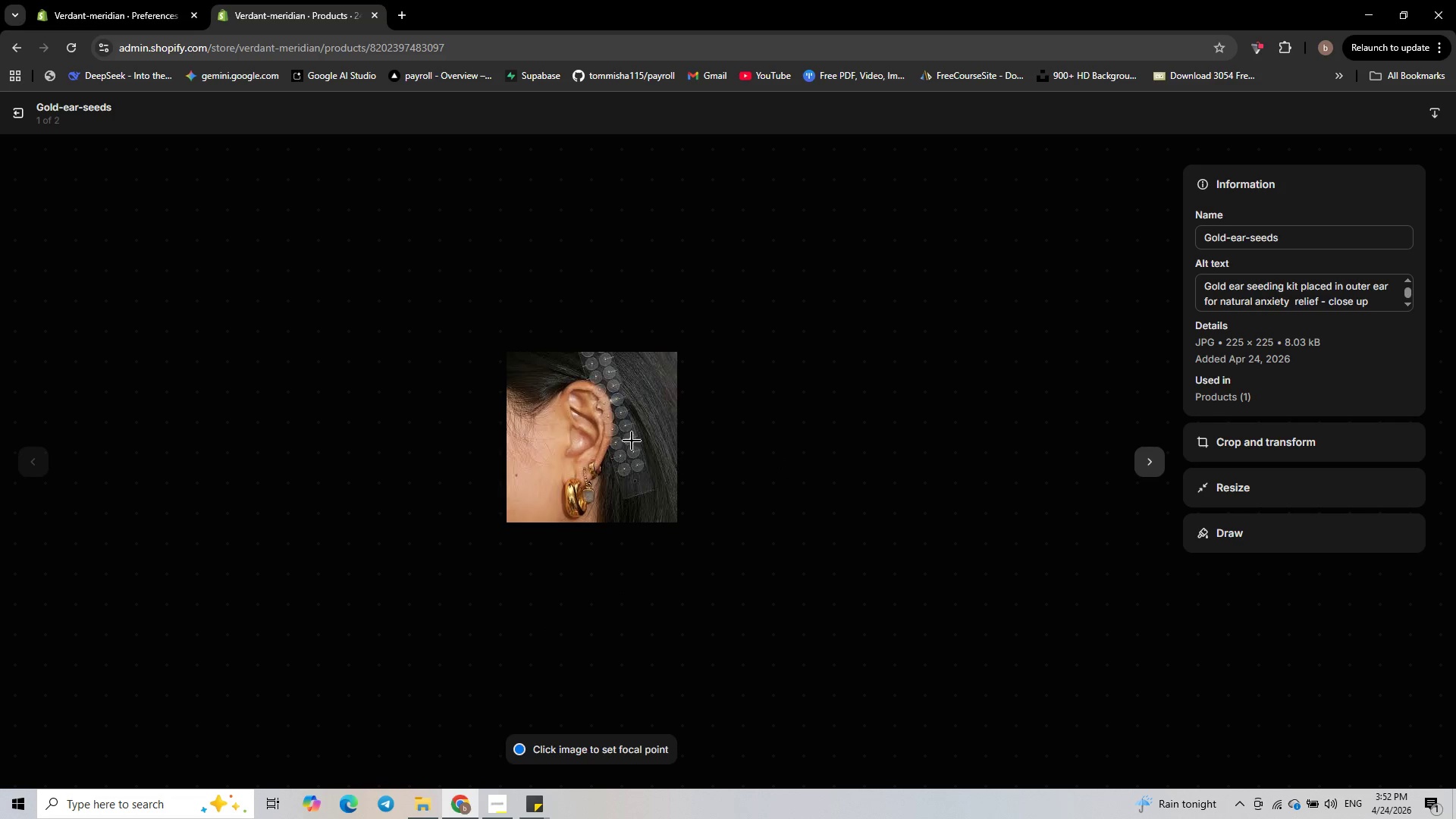 
wait(11.97)
 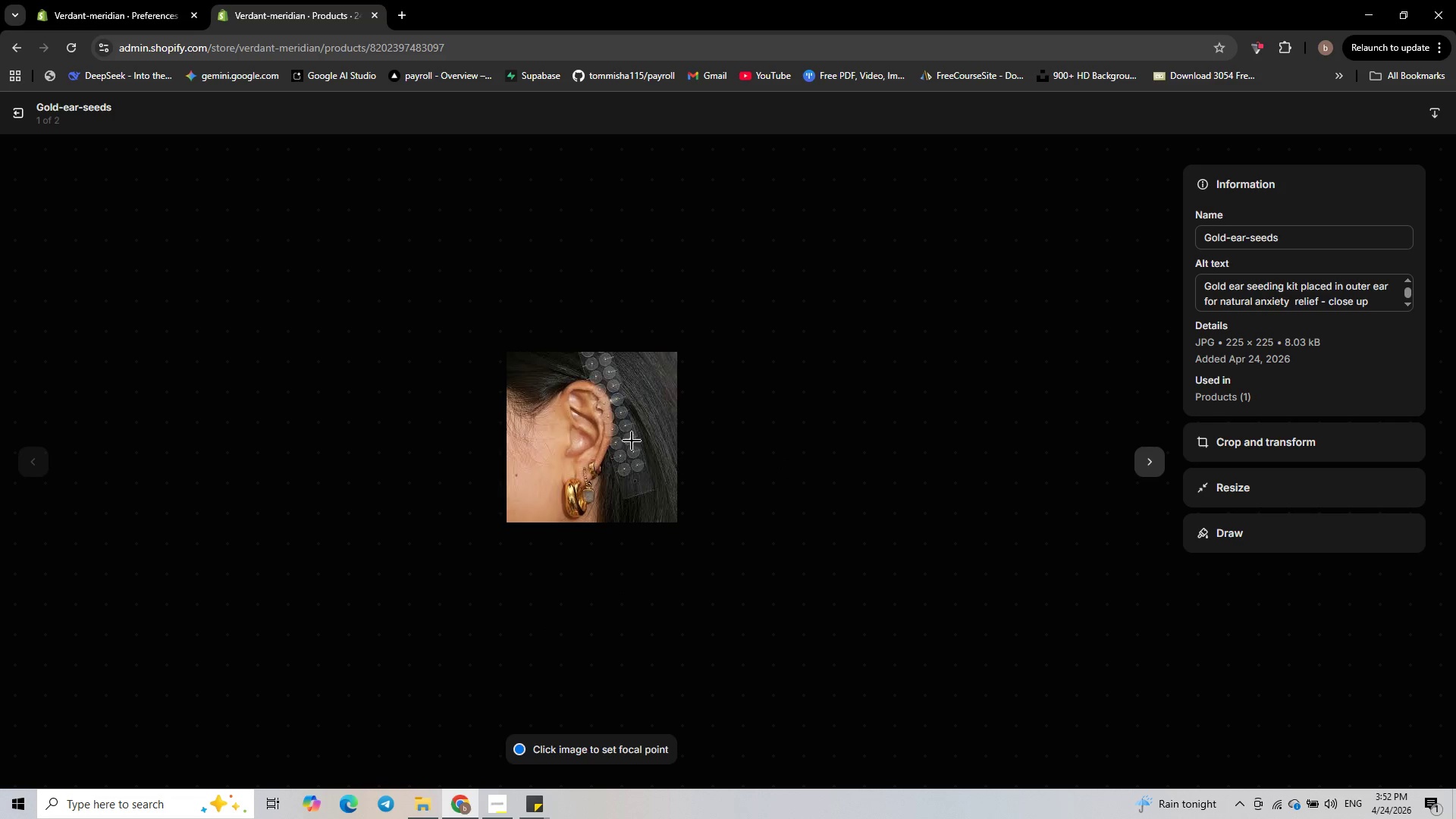 
left_click([400, 16])
 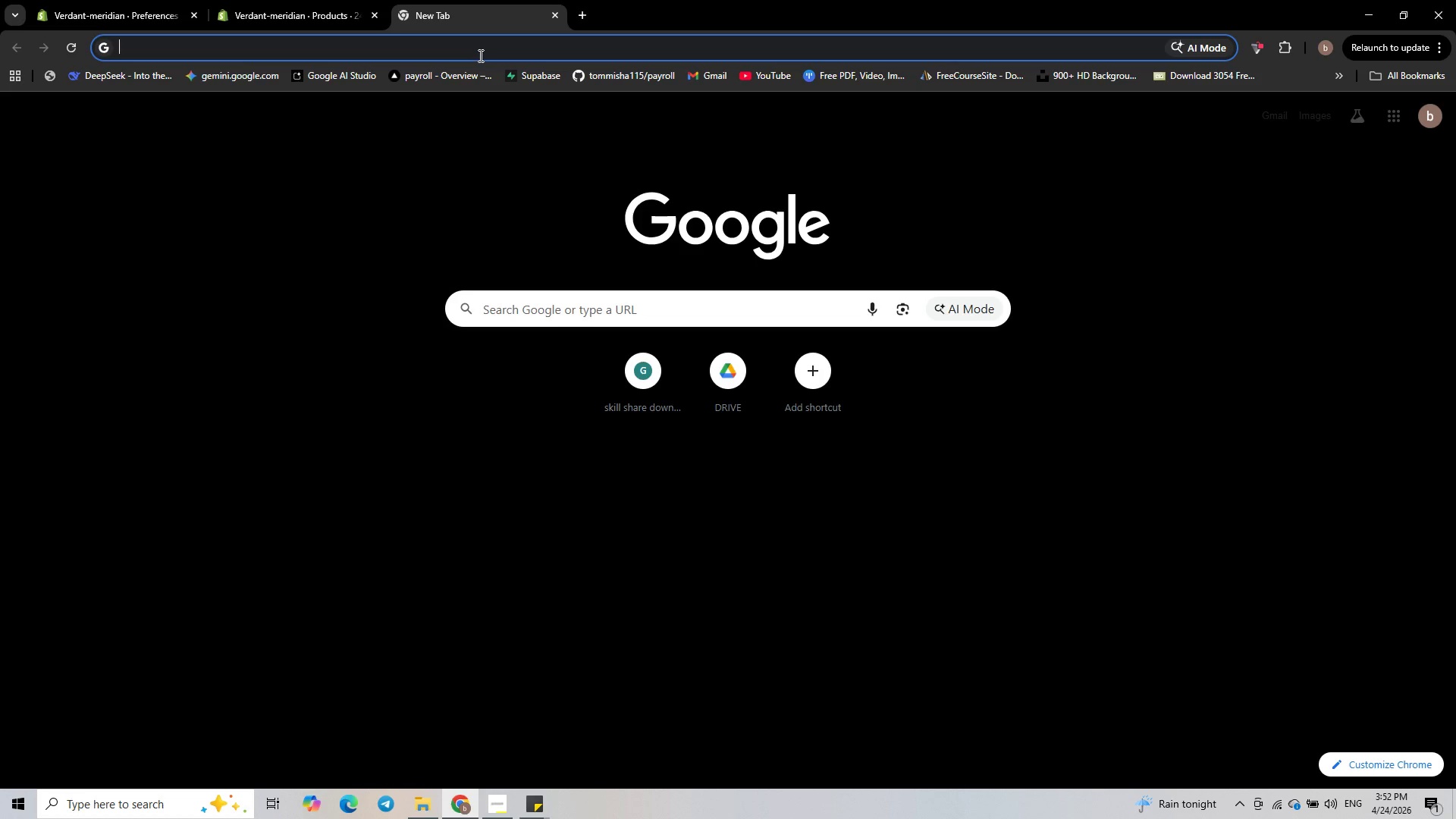 
type(uns)
 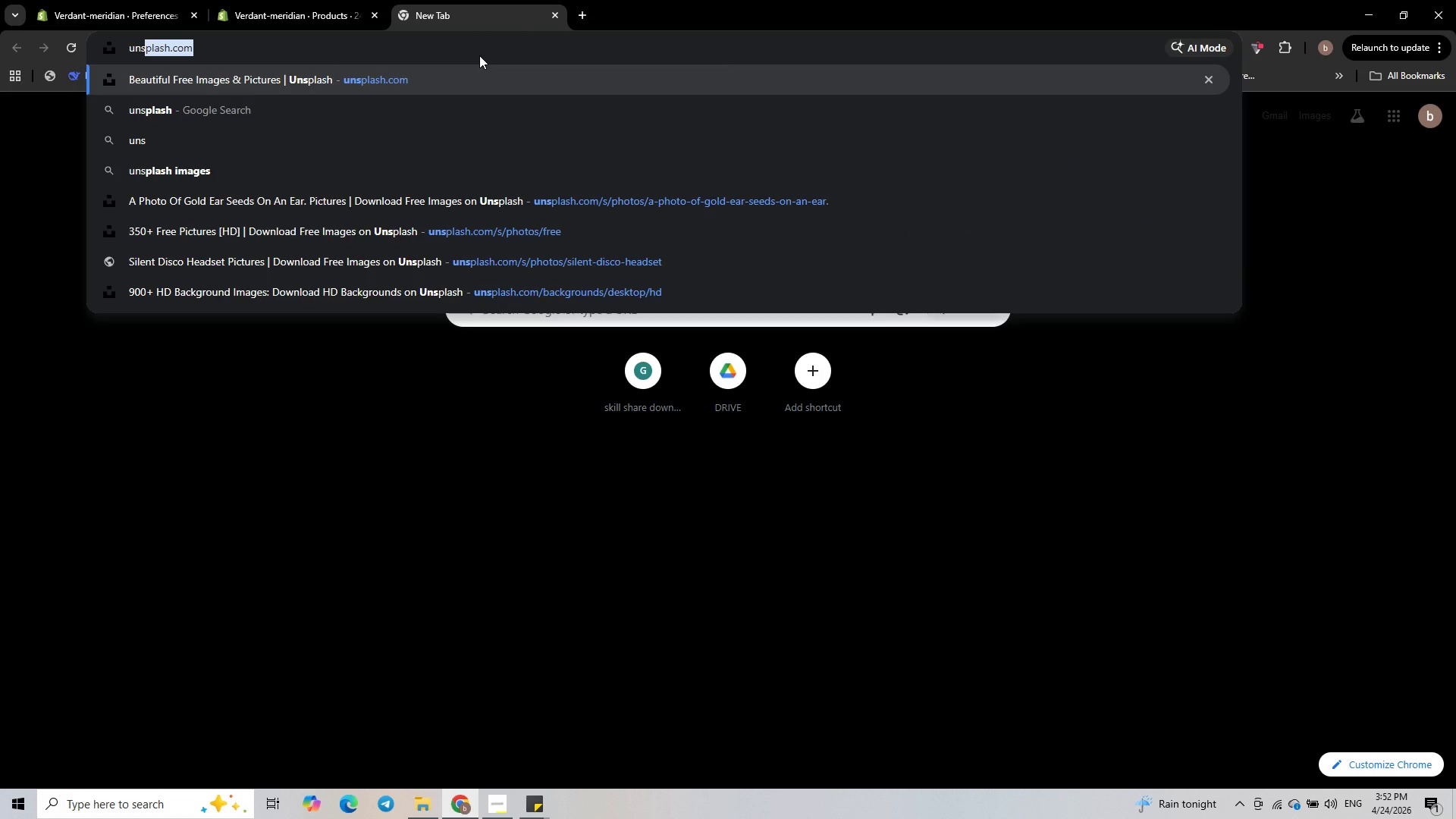 
key(ArrowRight)
 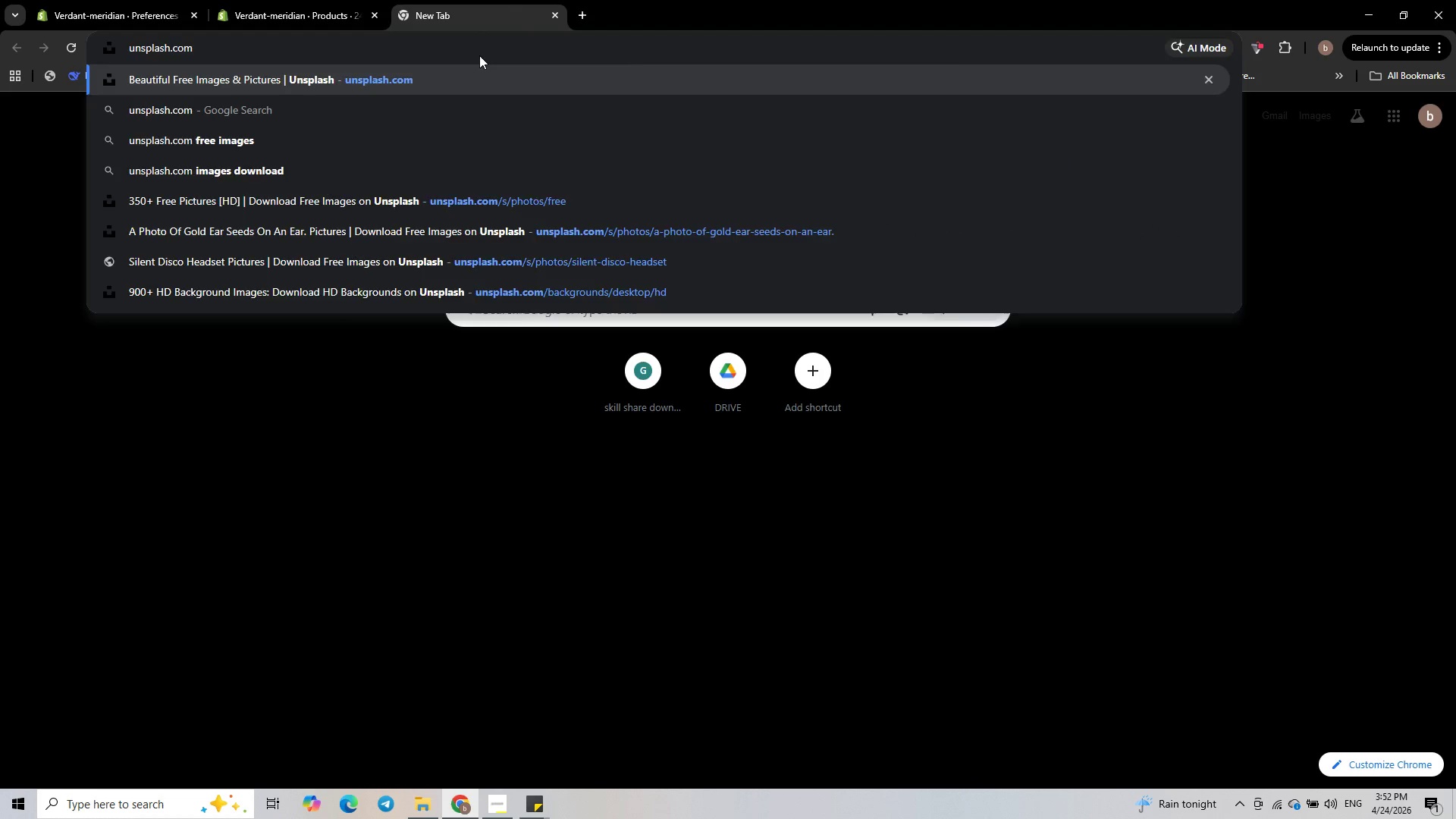 
key(Enter)
 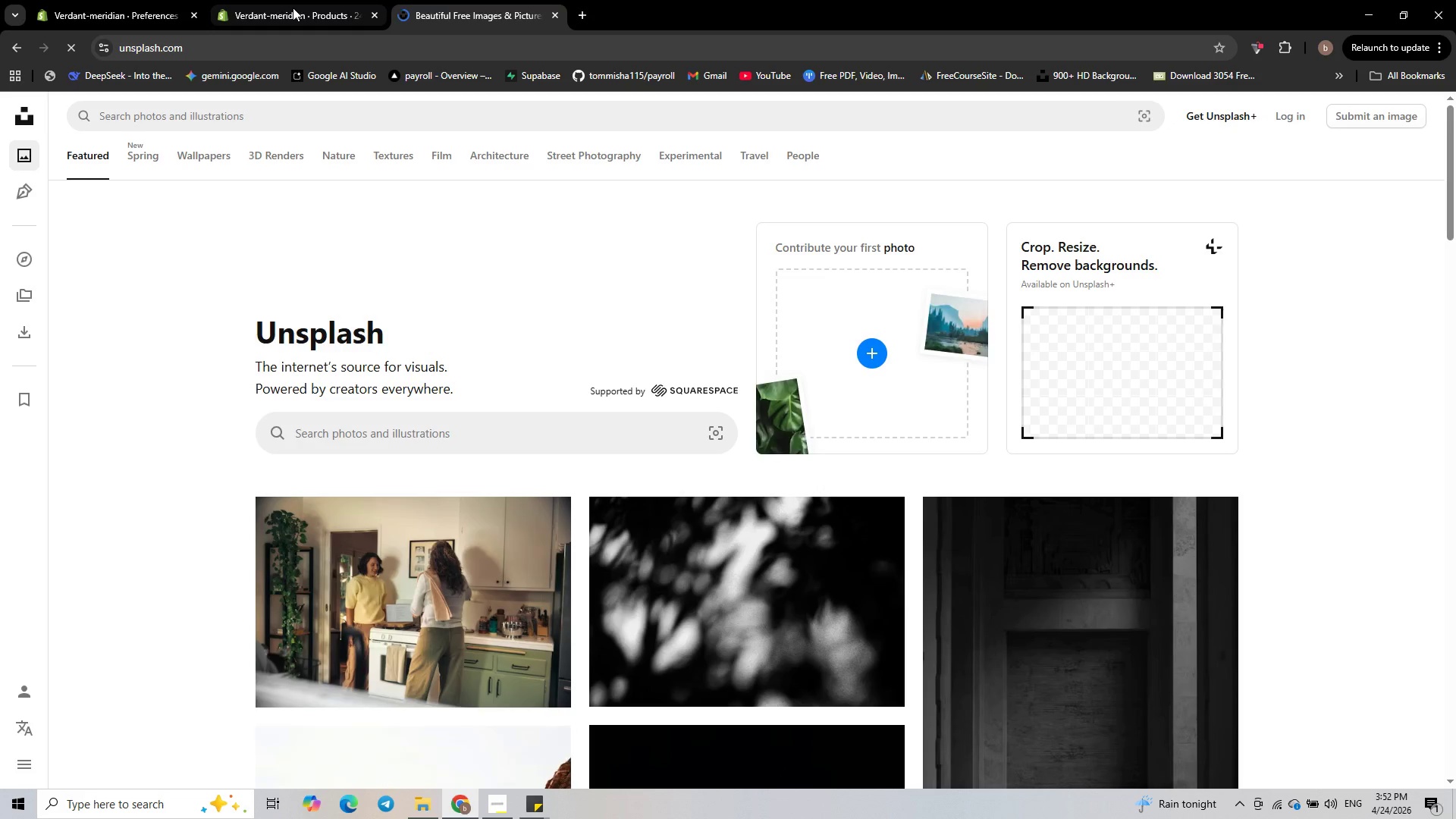 
left_click([297, 15])
 